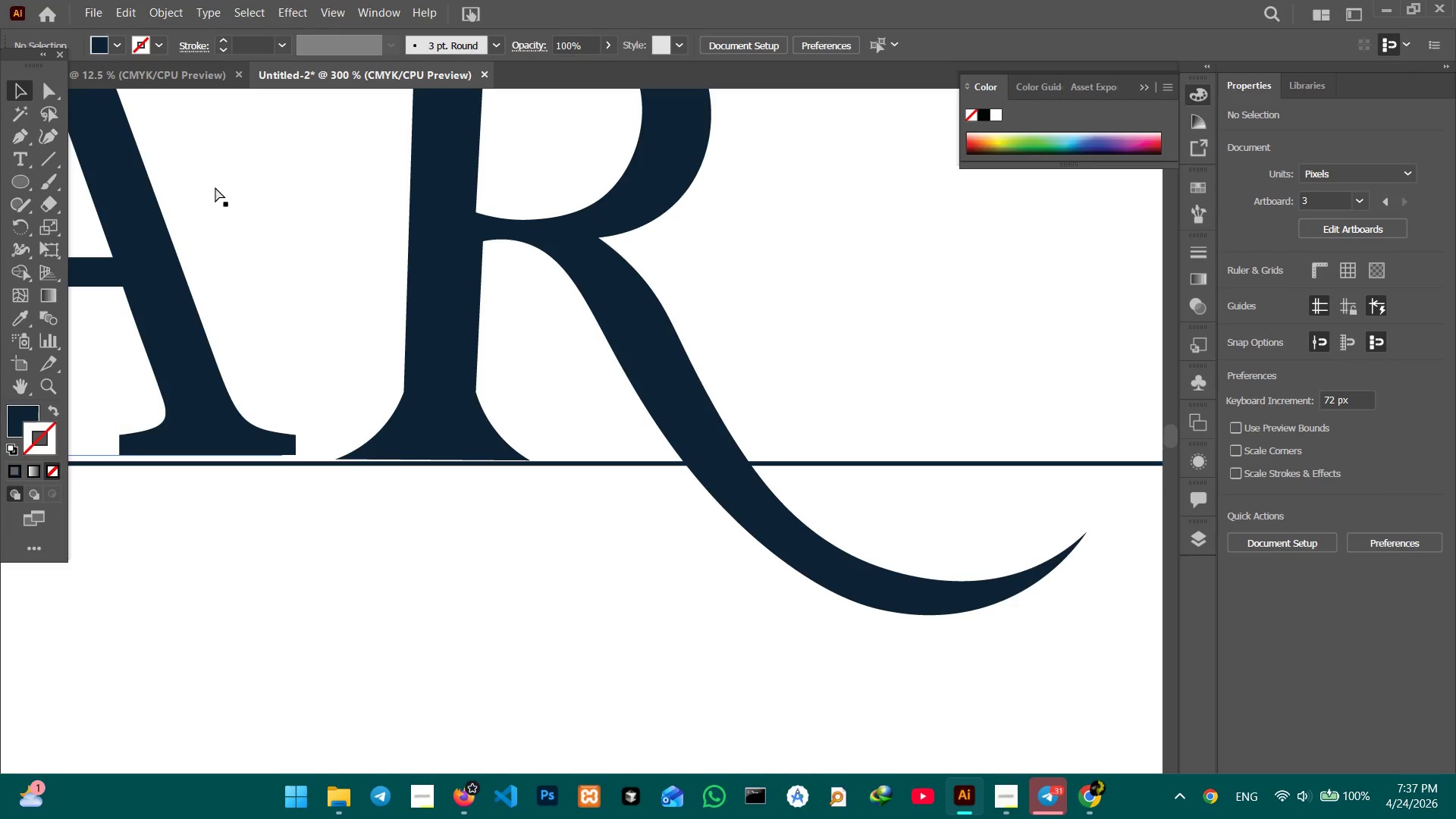 
key(Control+Minus)
 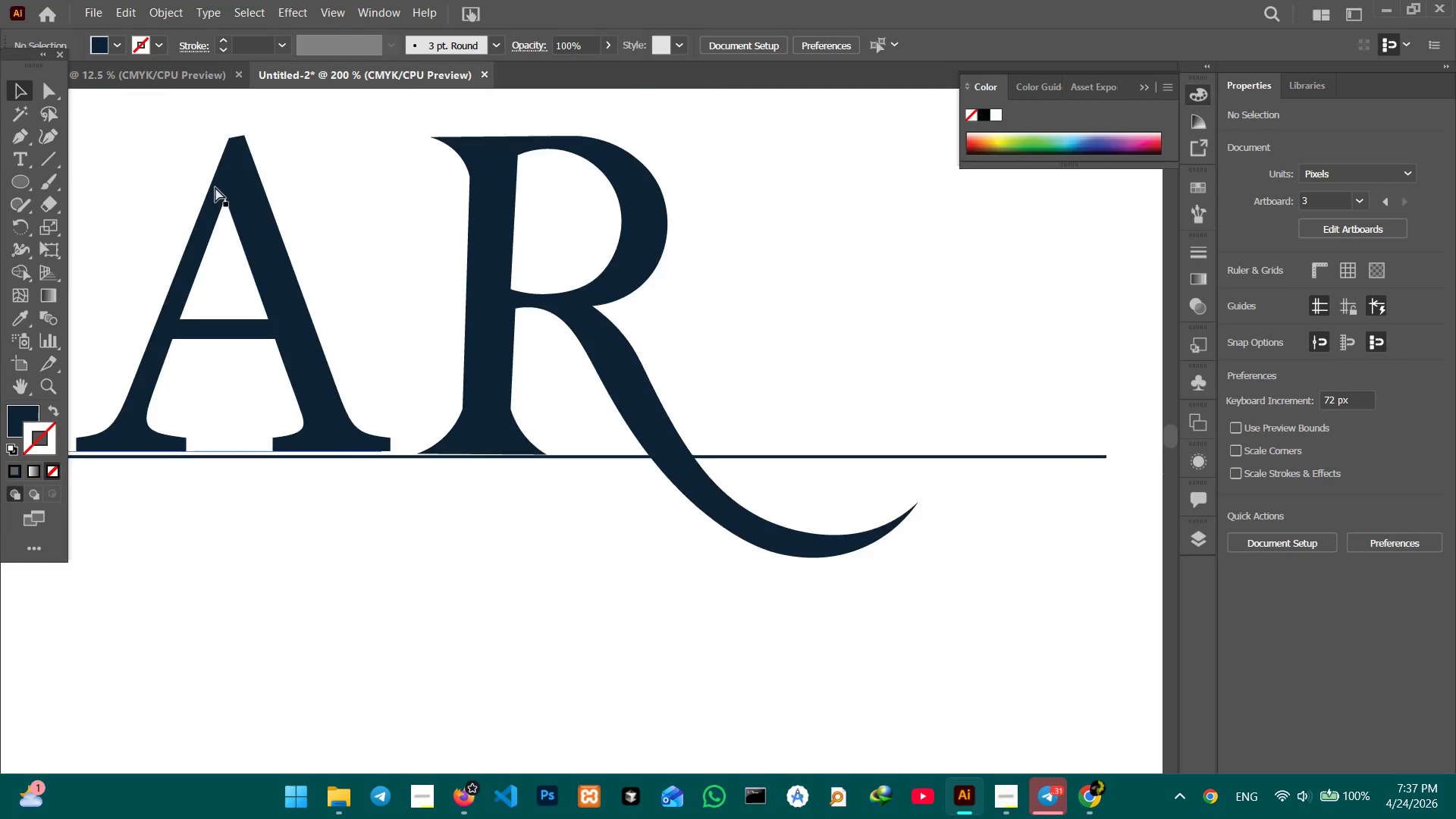 
key(Control+Minus)
 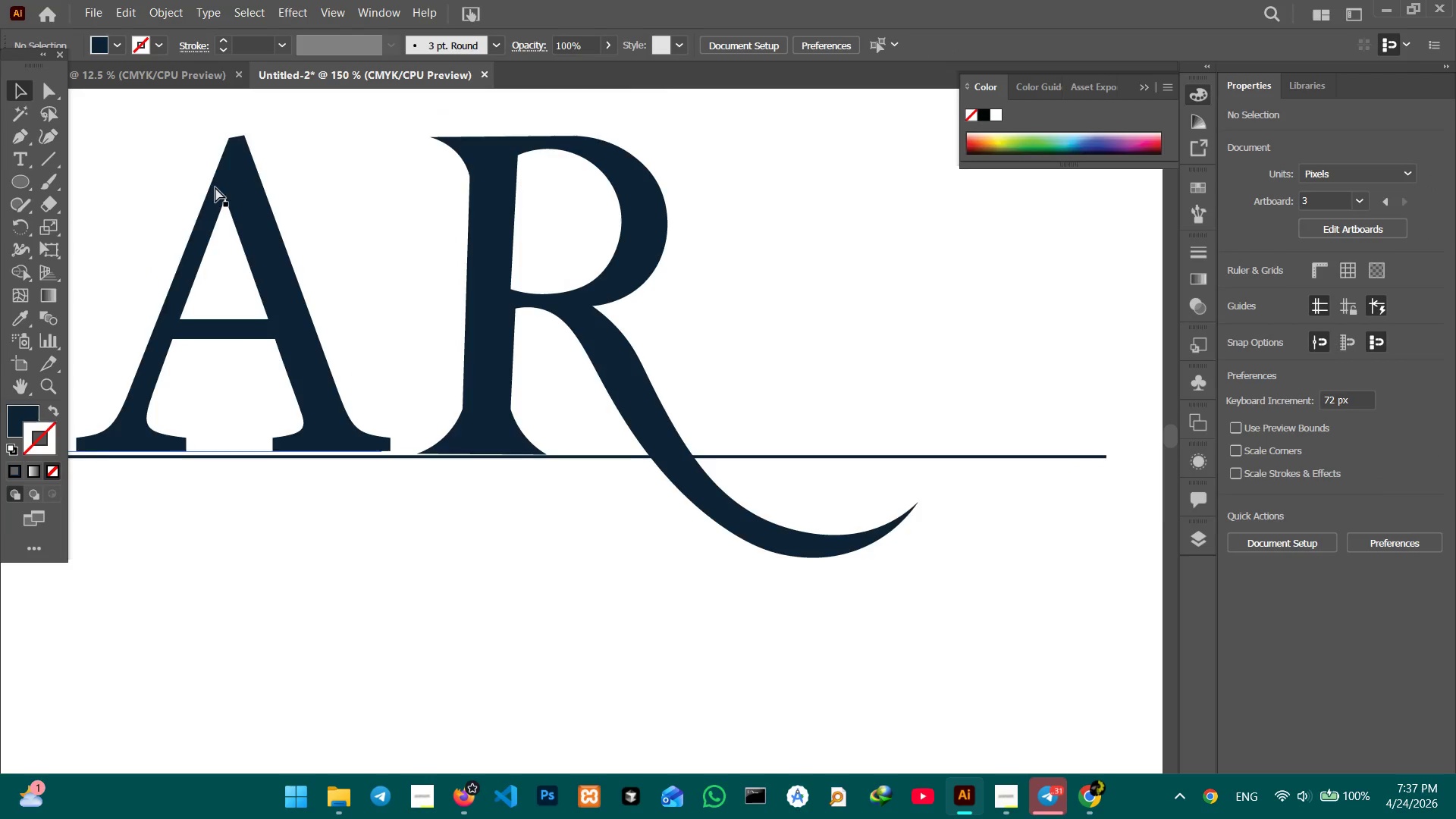 
key(Control+Minus)
 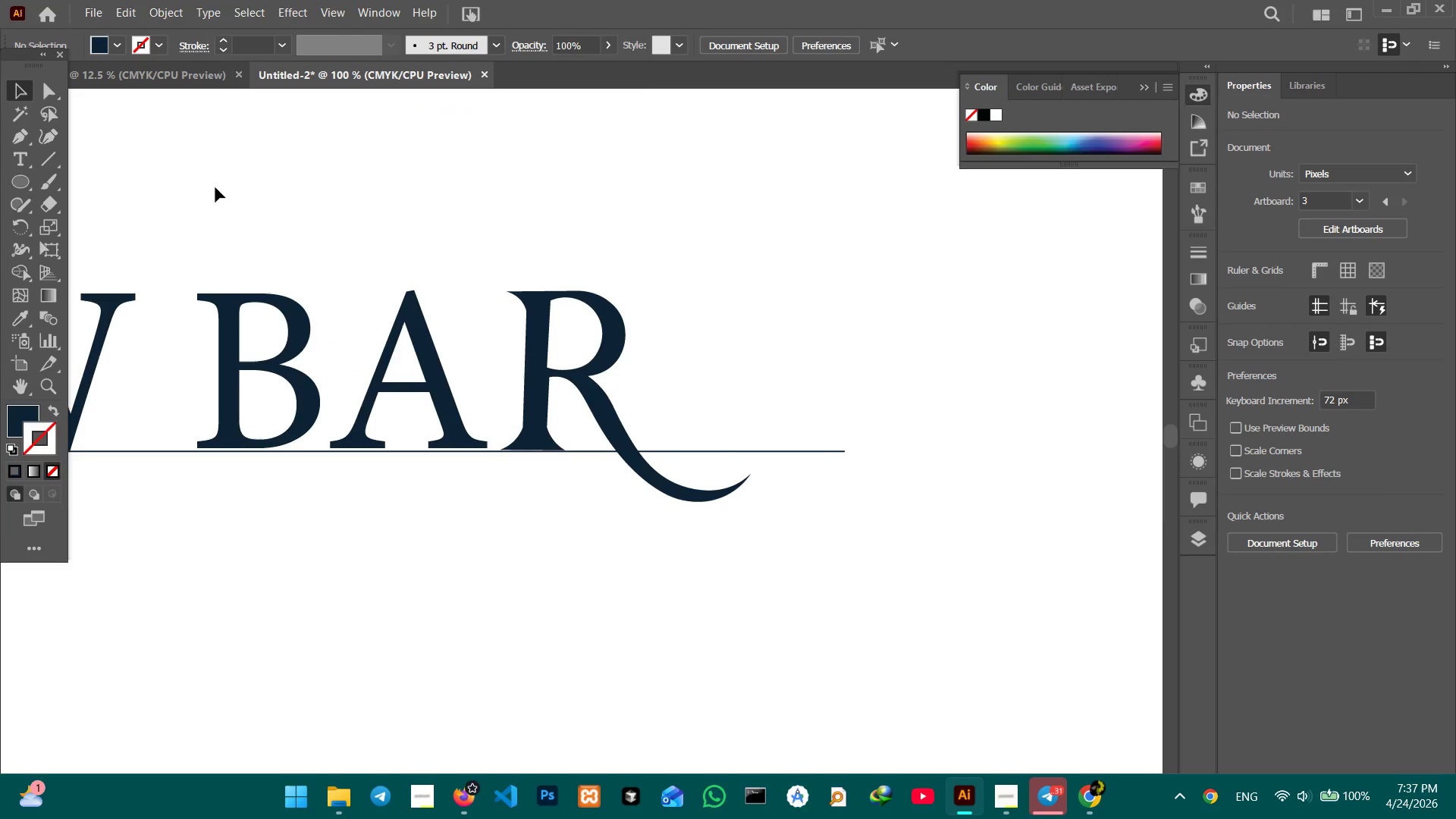 
hold_key(key=Space, duration=1.51)
 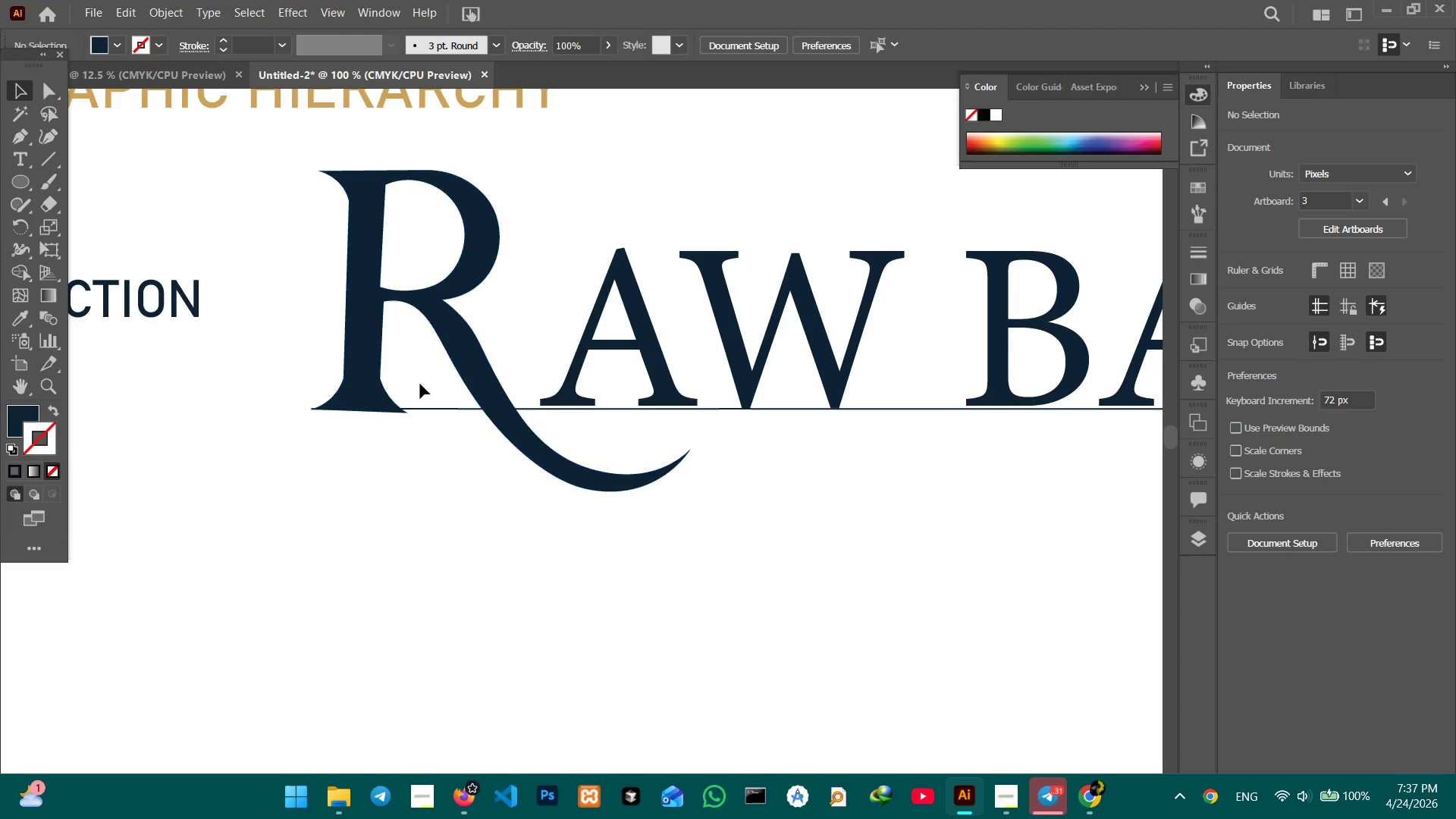 
left_click_drag(start_coordinate=[227, 362], to_coordinate=[477, 341])
 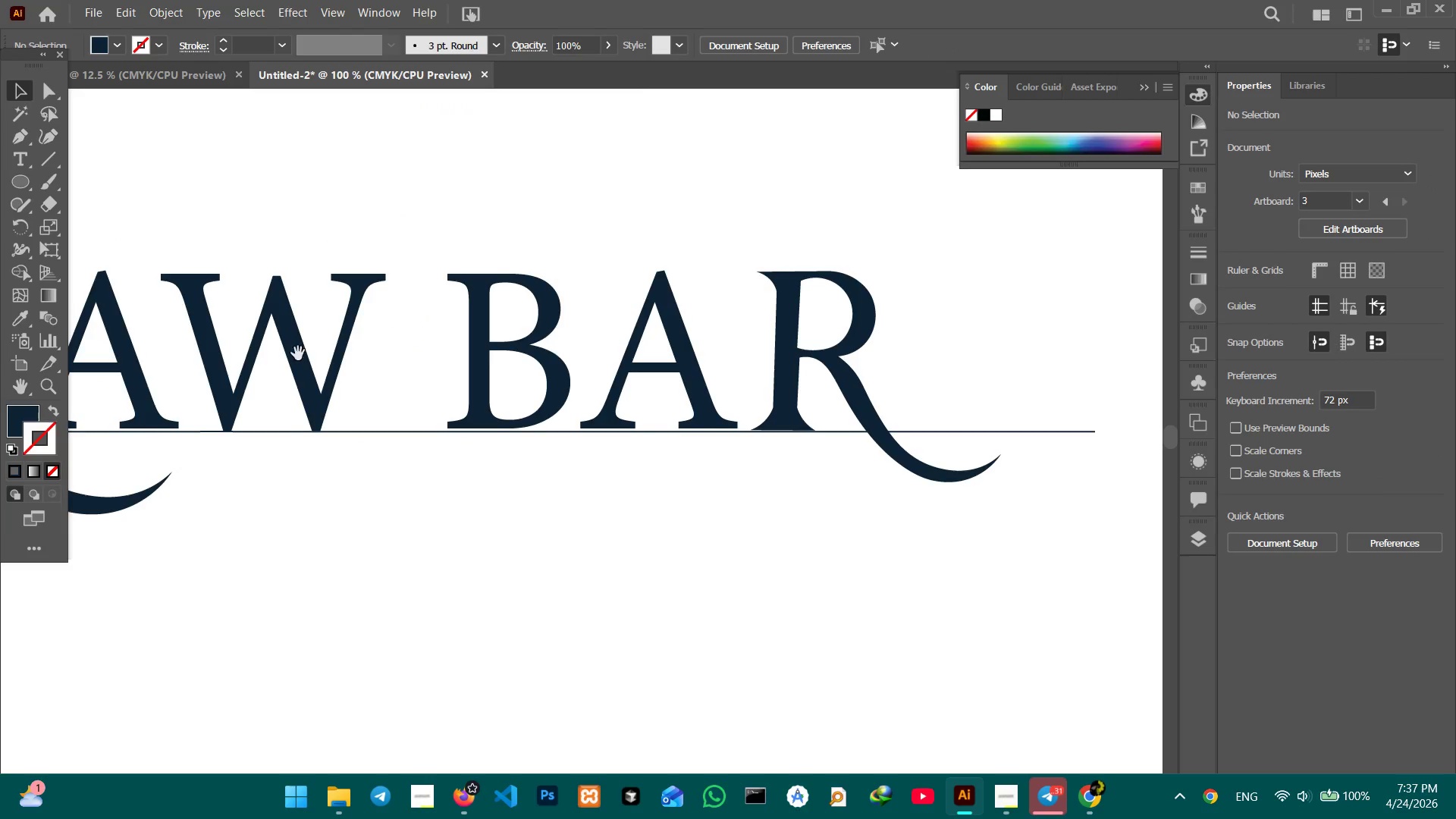 
left_click_drag(start_coordinate=[306, 353], to_coordinate=[552, 346])
 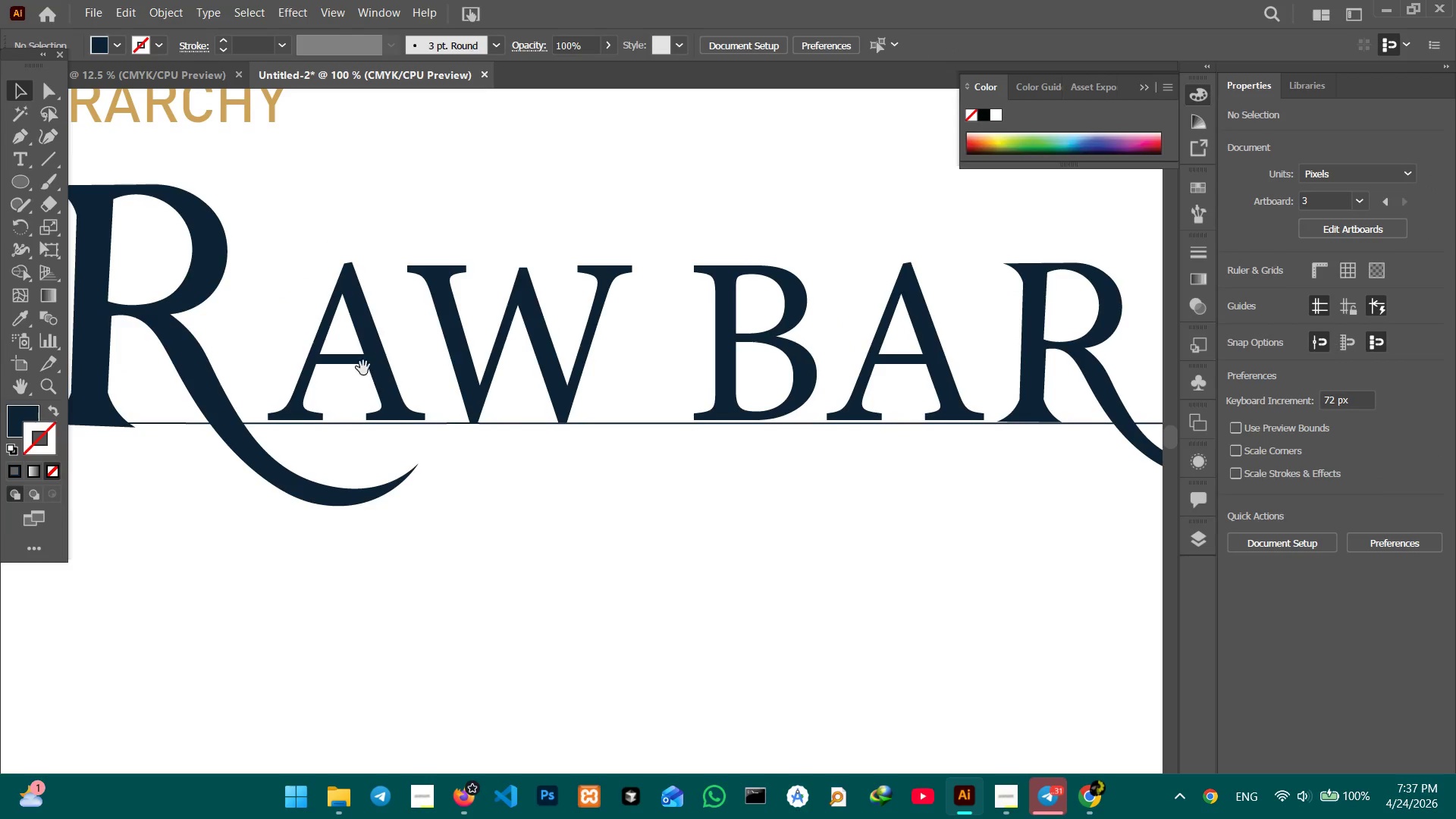 
left_click_drag(start_coordinate=[364, 369], to_coordinate=[637, 354])
 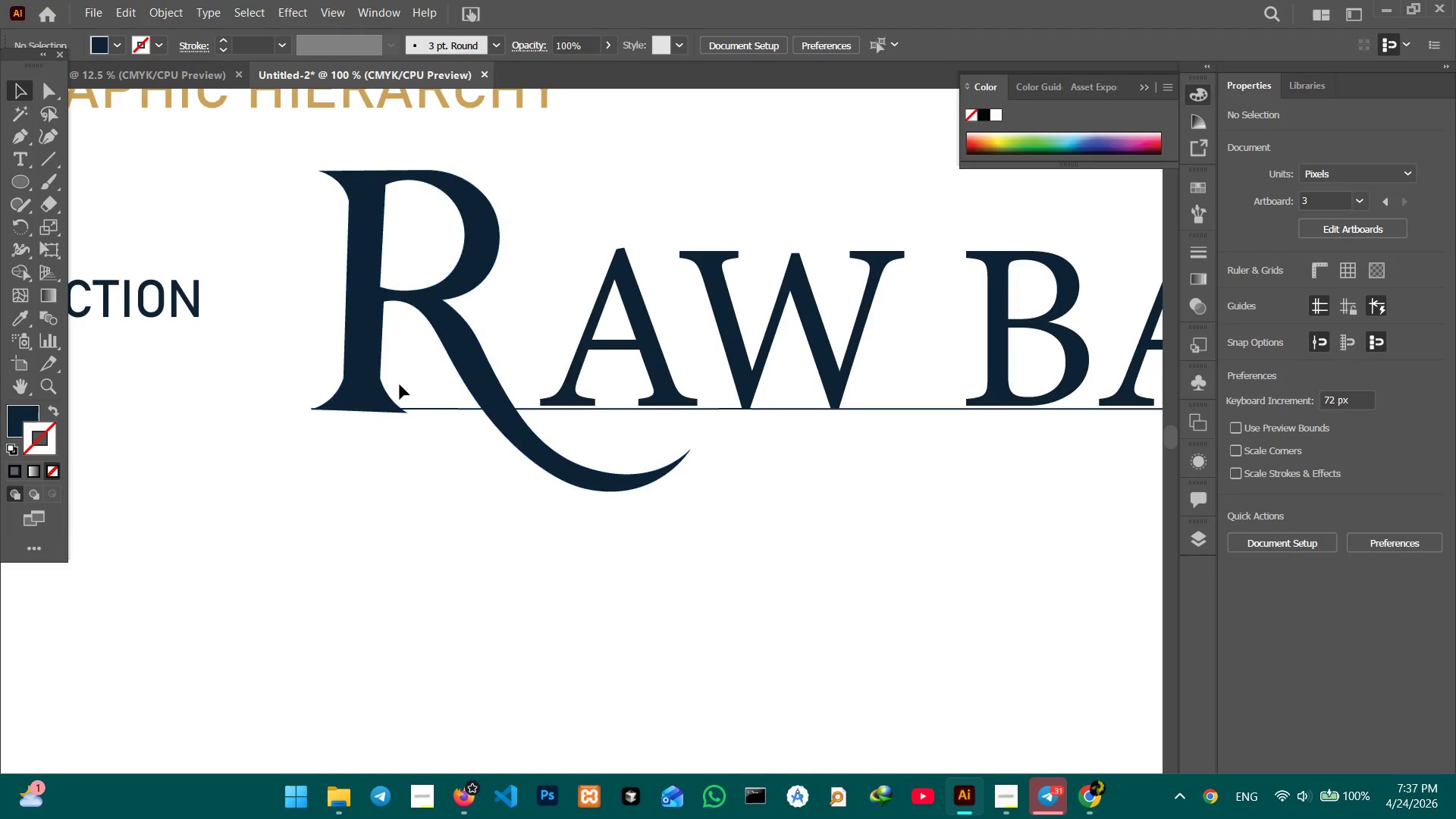 
key(Space)
 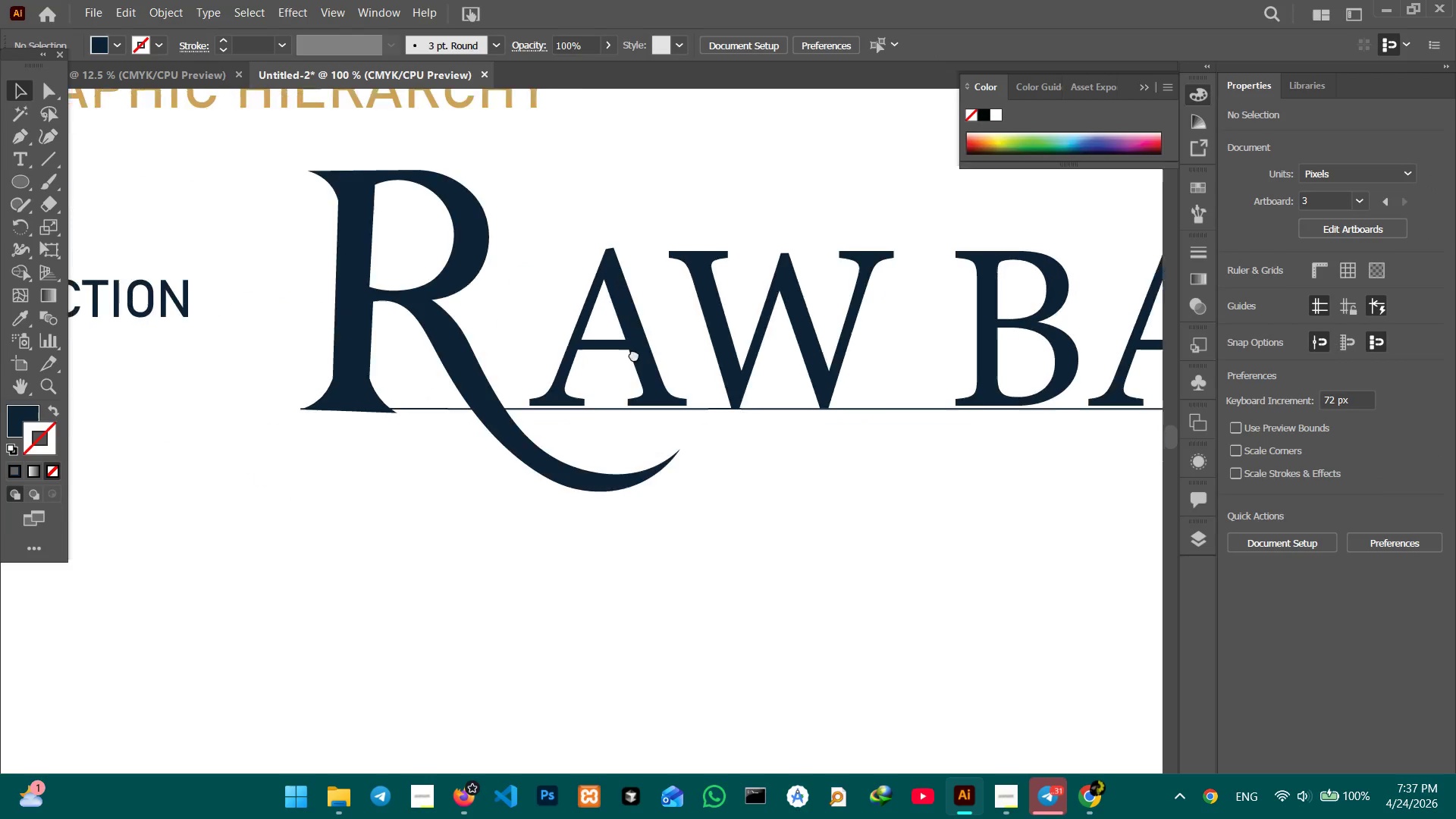 
key(Space)
 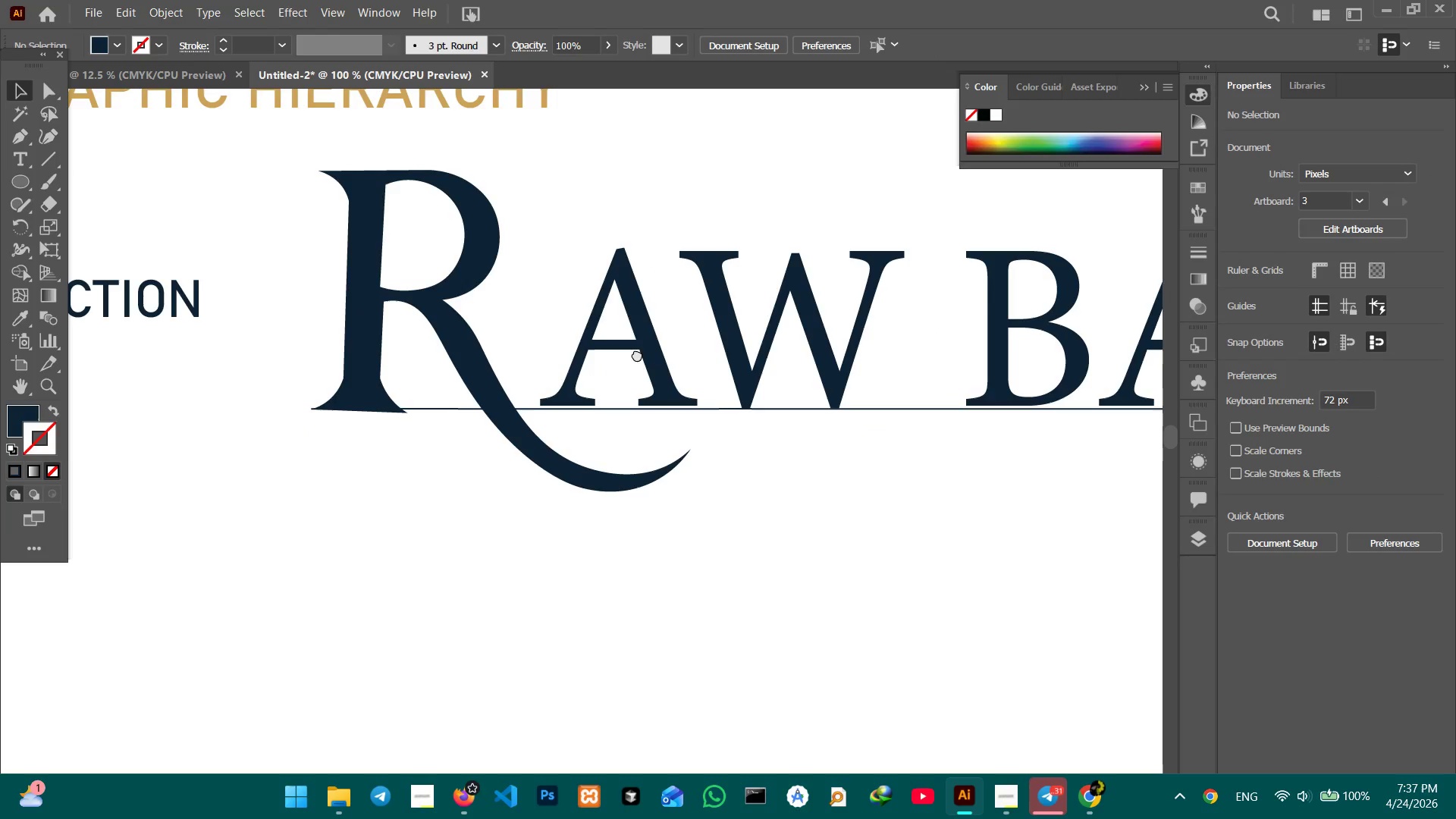 
key(Space)
 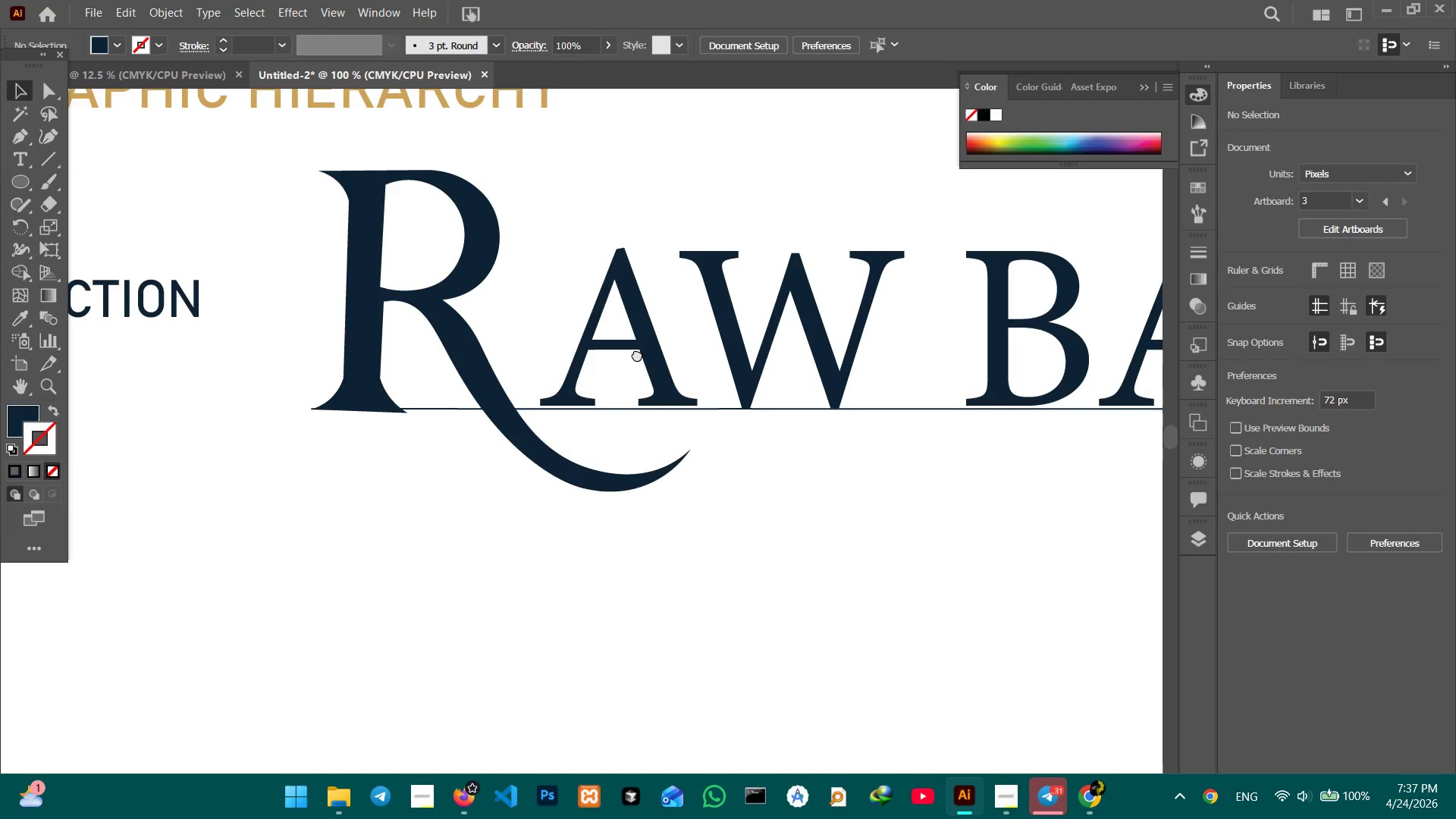 
key(Space)
 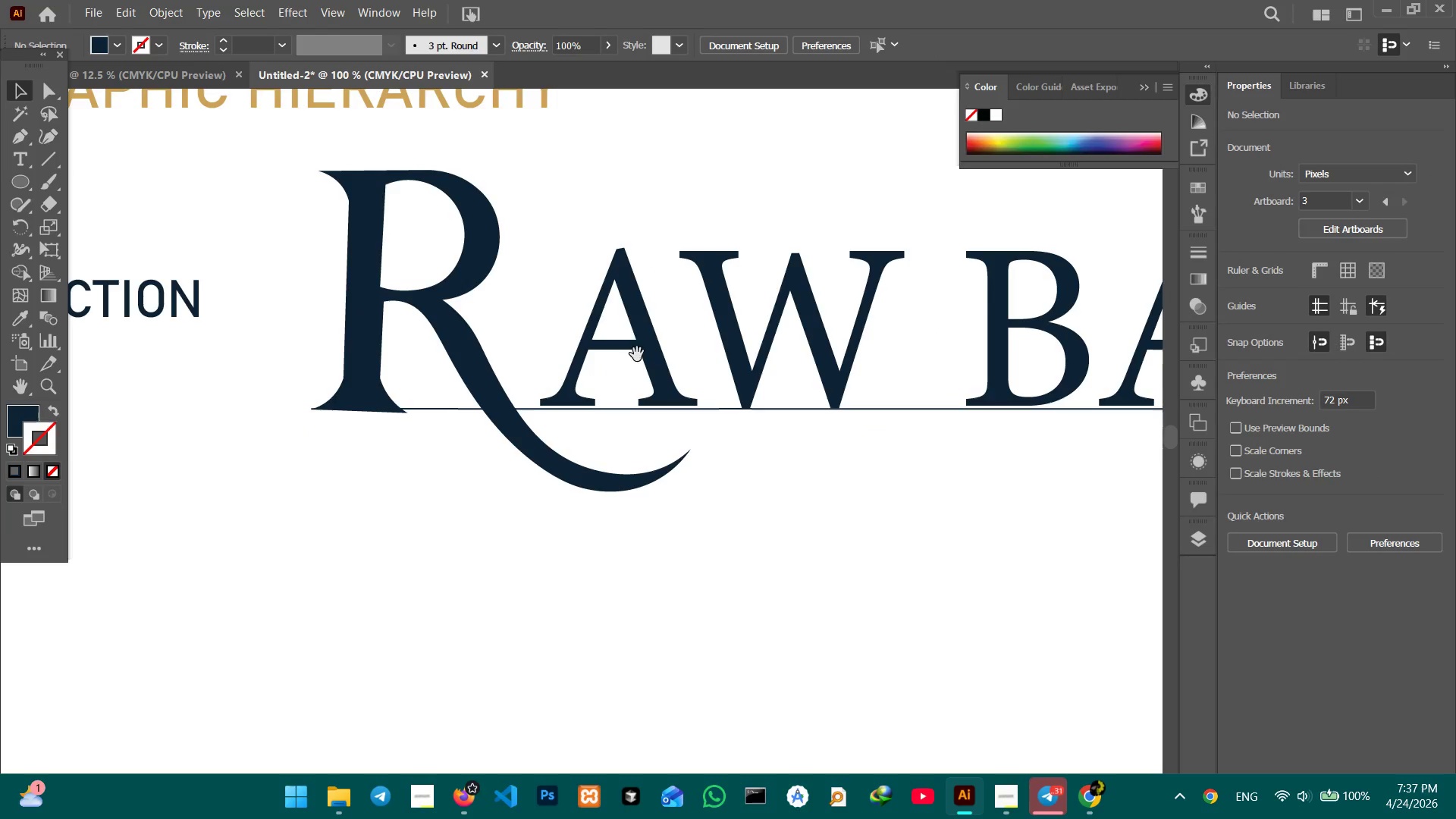 
key(Space)
 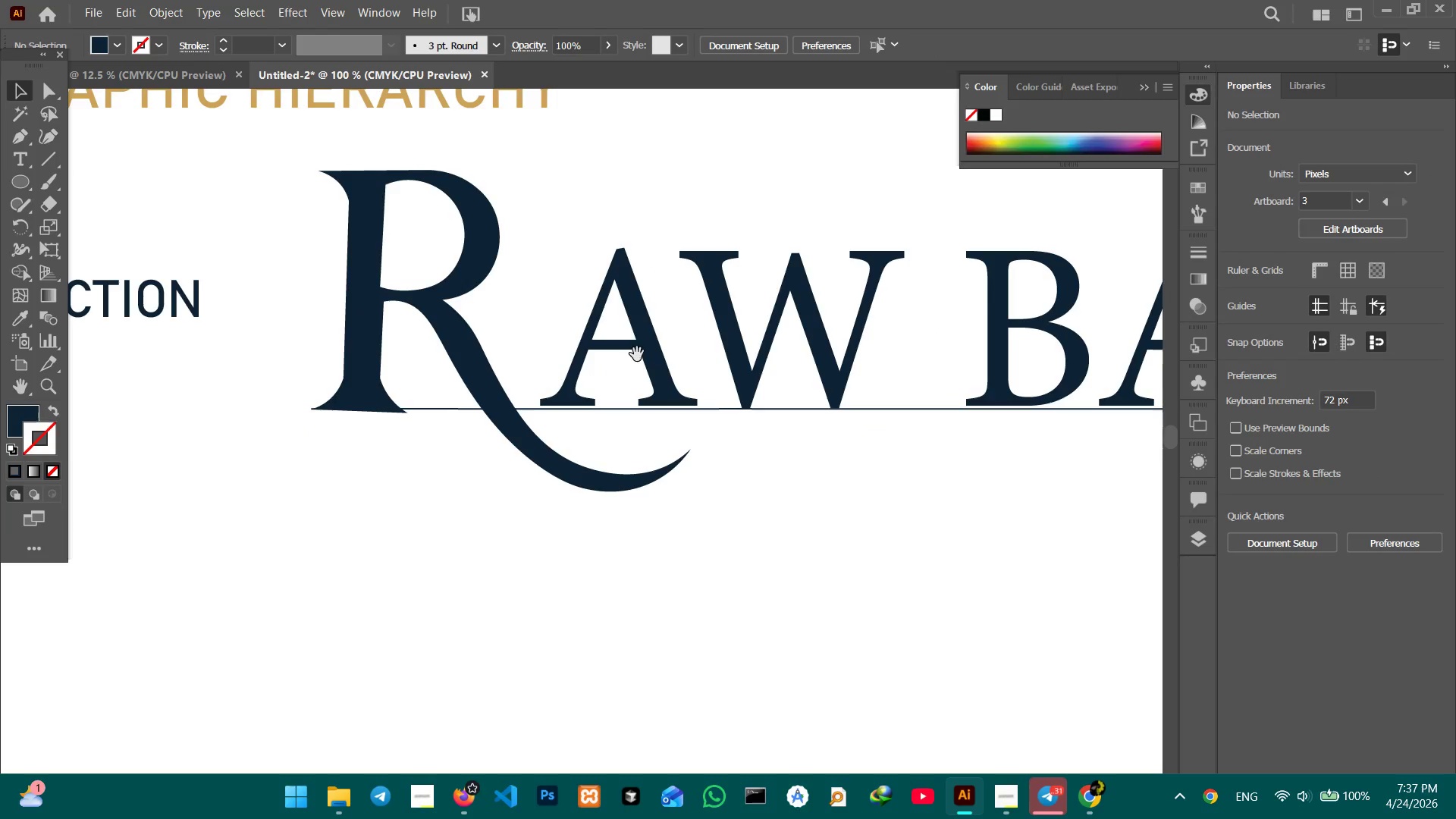 
key(Space)
 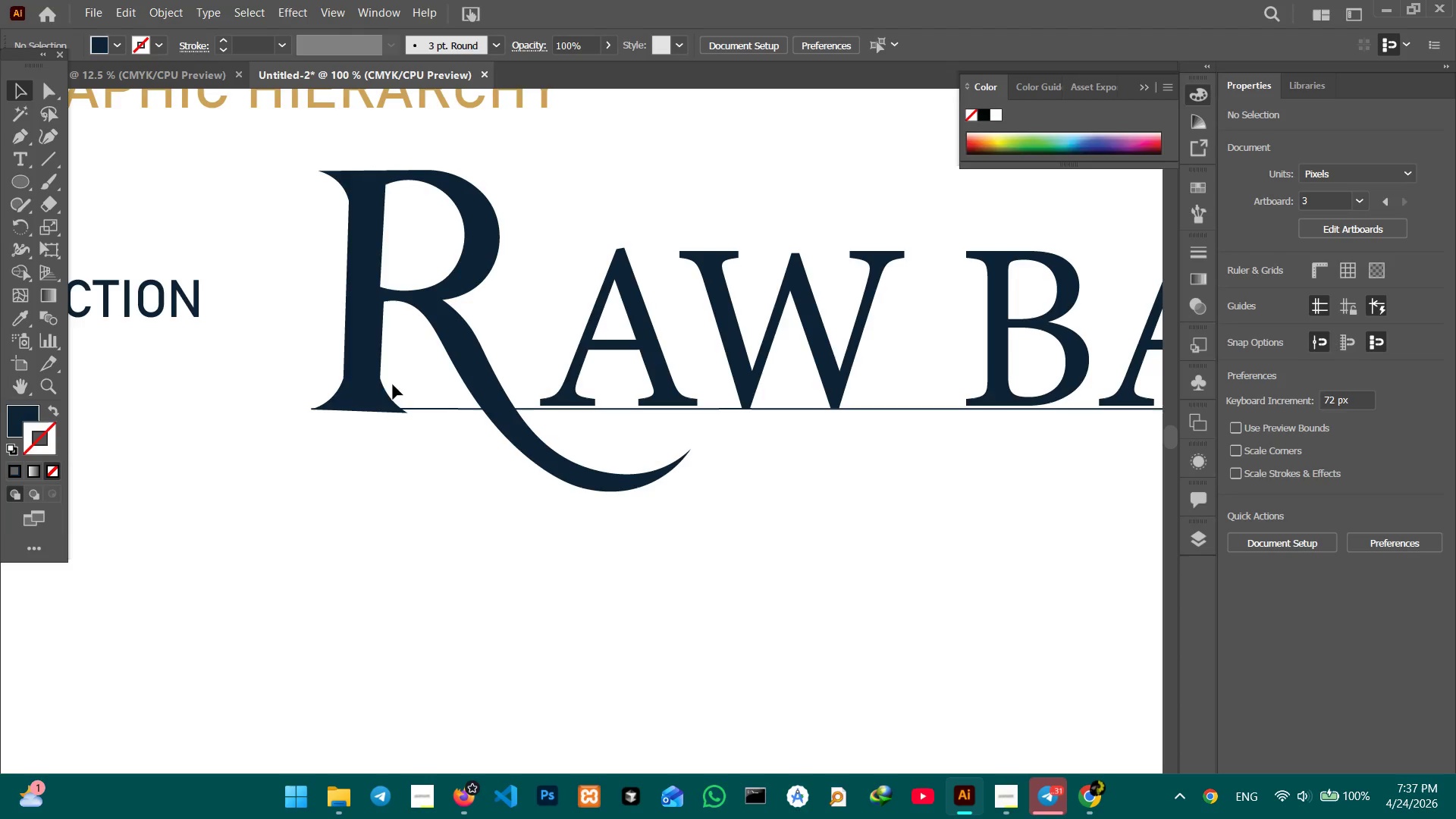 
left_click([363, 388])
 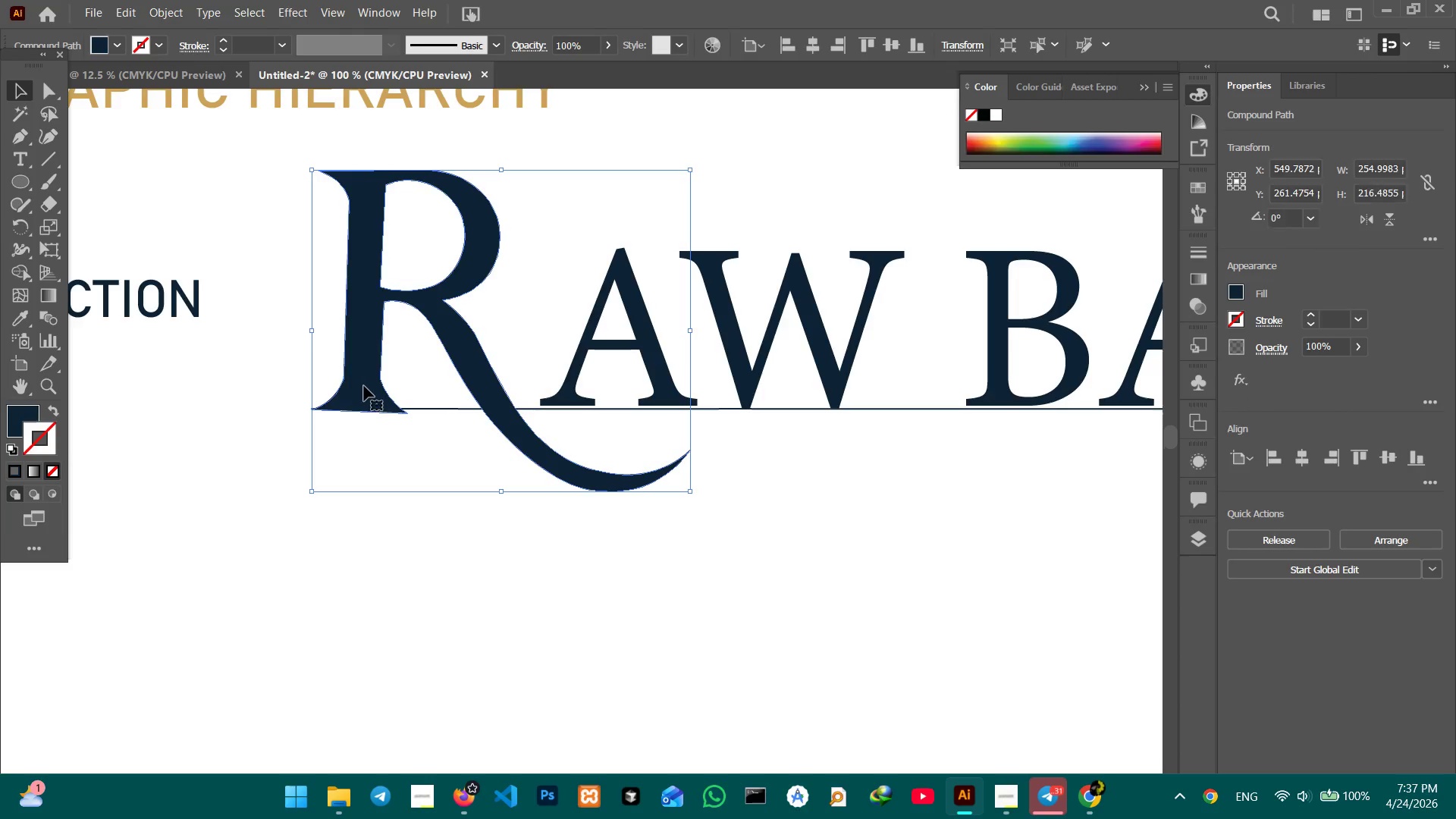 
key(Control+Equal)
 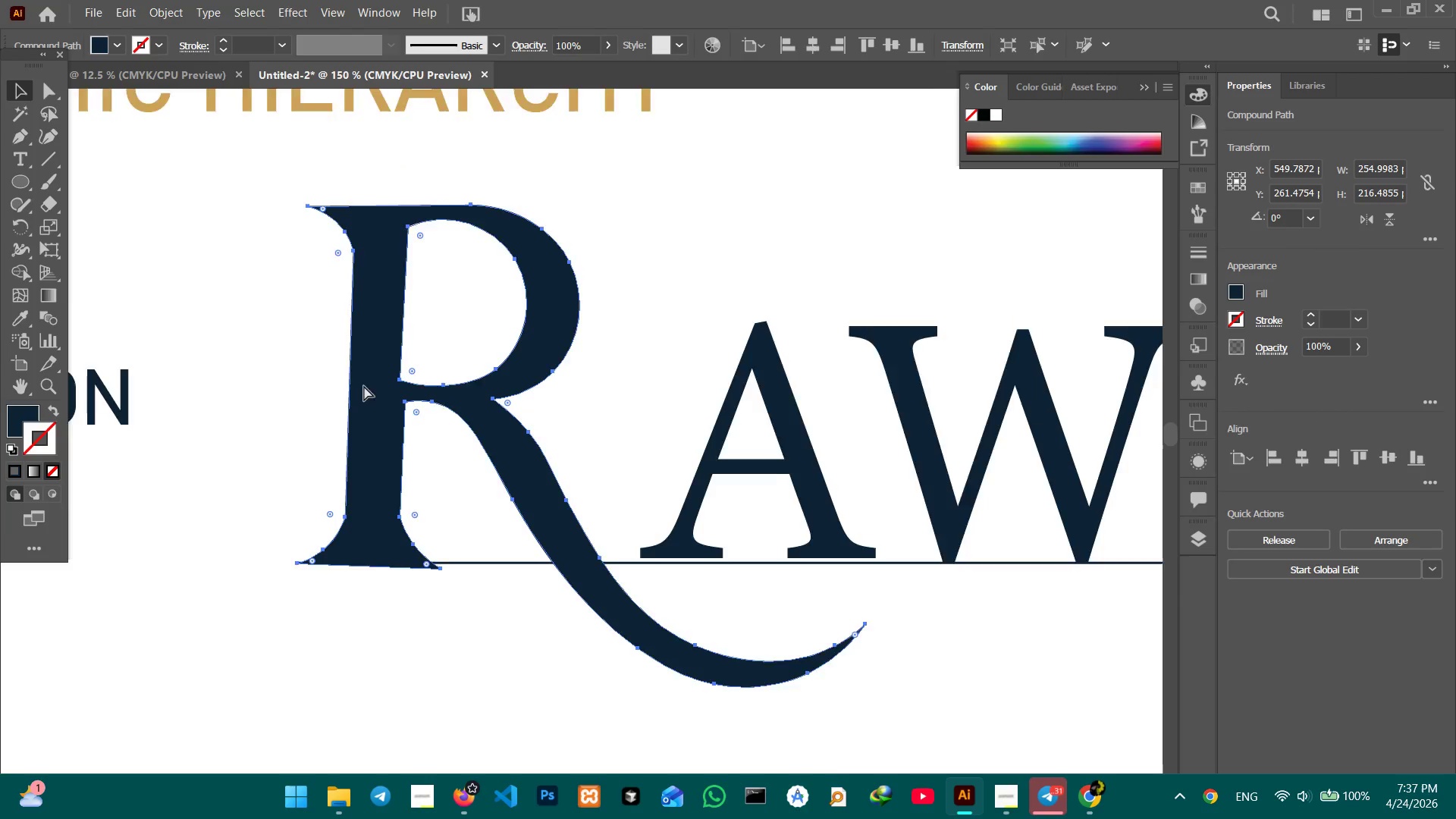 
key(Control+Equal)
 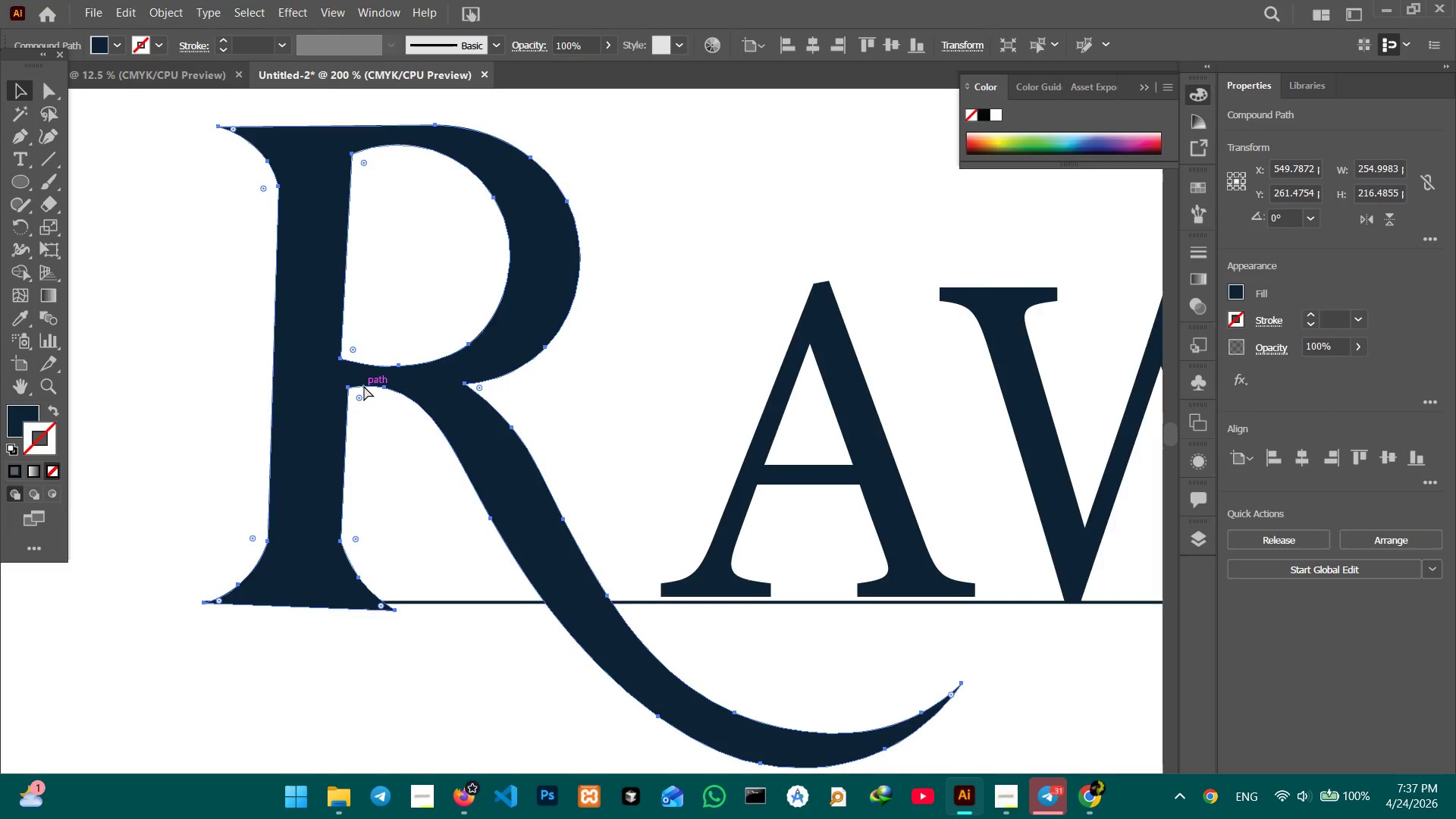 
key(Control+Equal)
 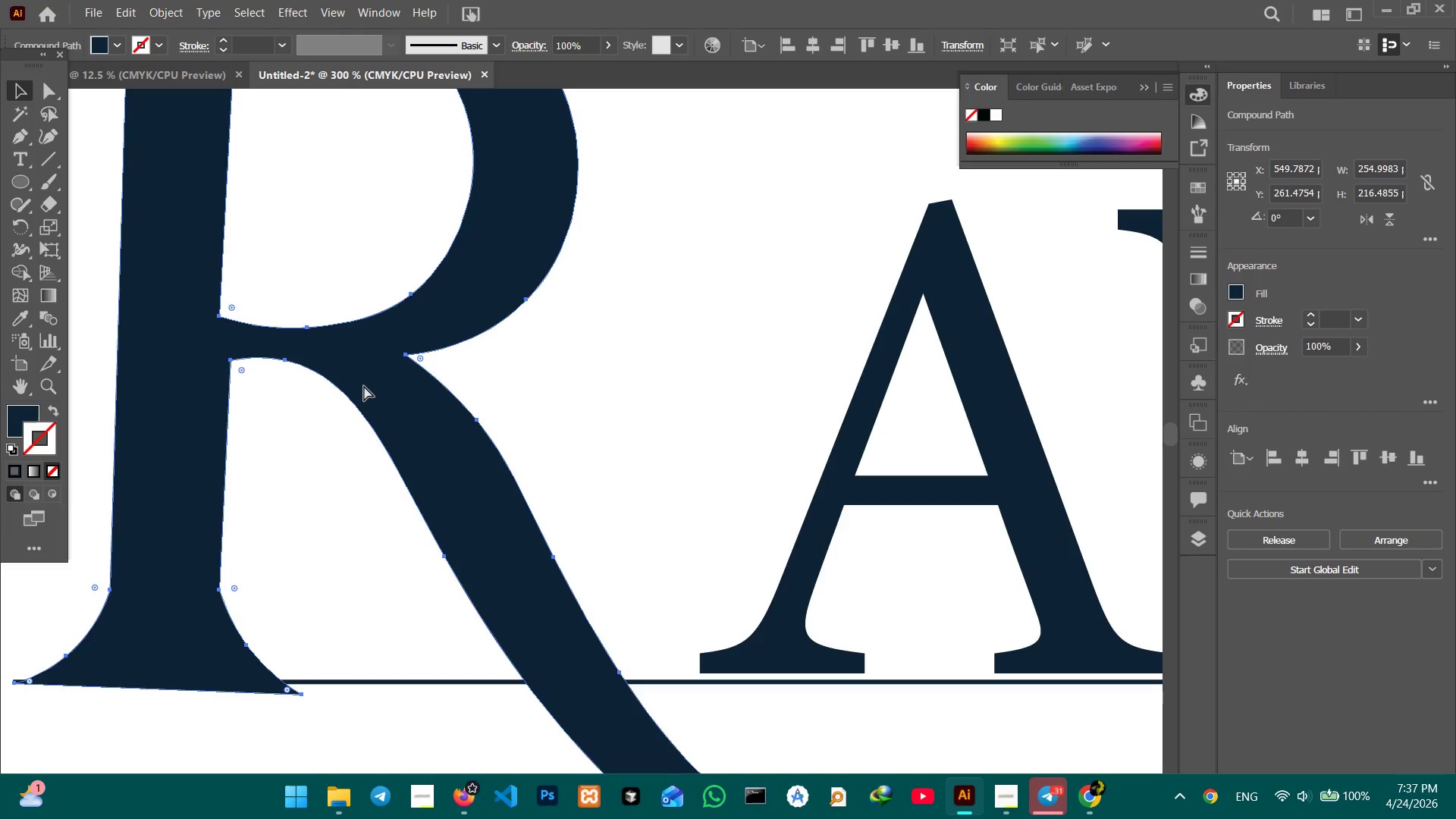 
key(Control+Equal)
 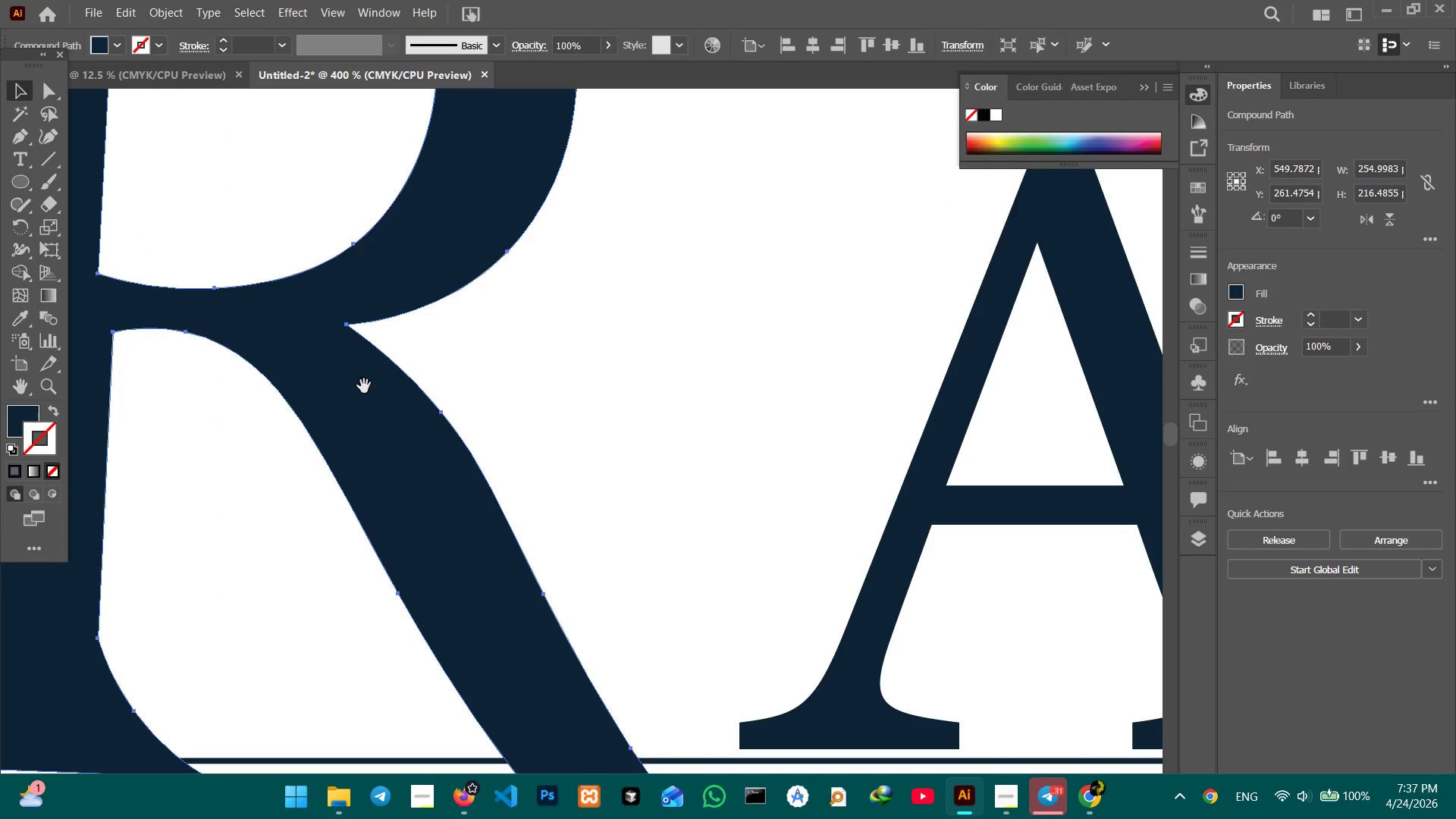 
hold_key(key=Space, duration=0.98)
 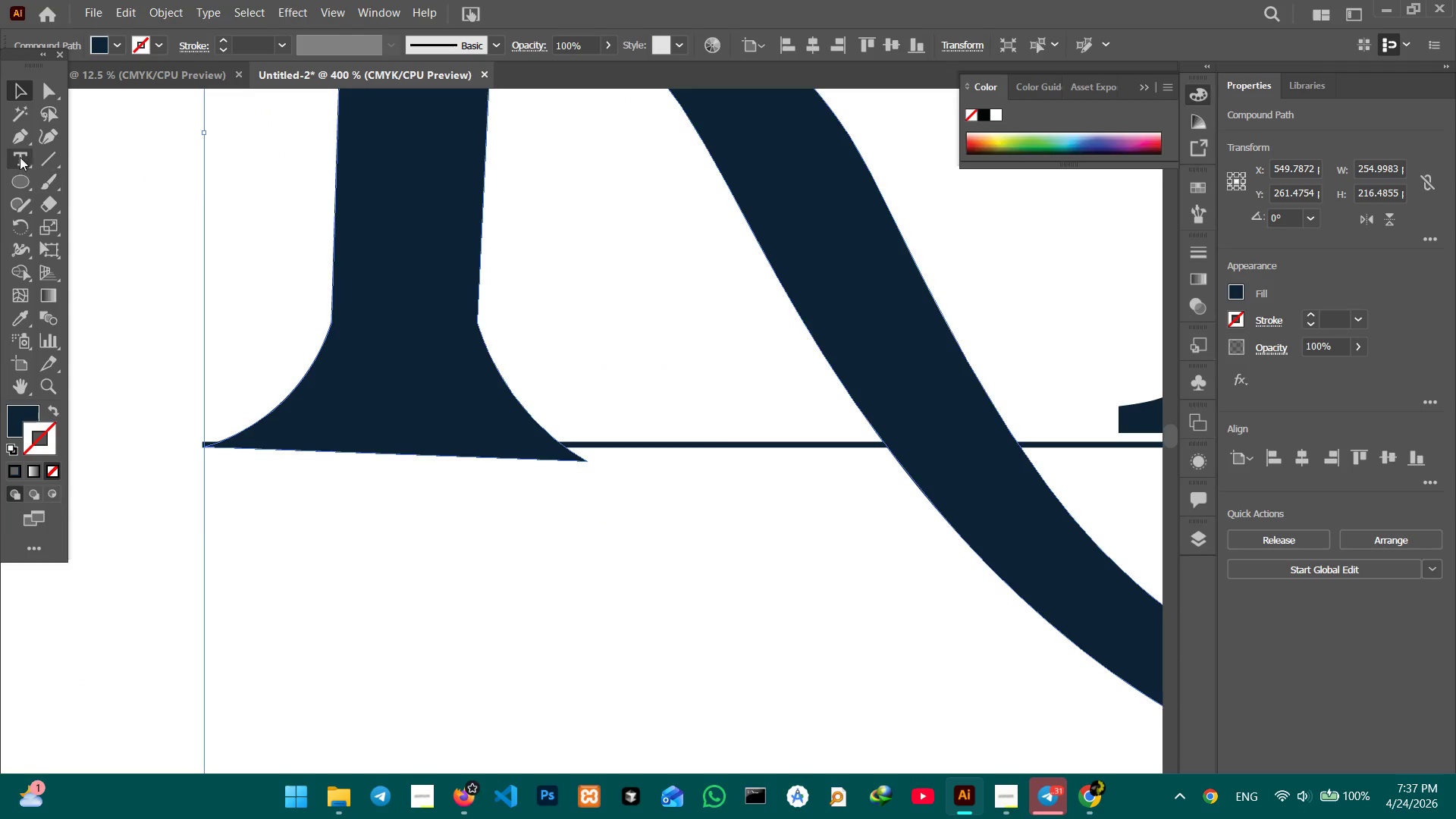 
left_click_drag(start_coordinate=[340, 423], to_coordinate=[736, 221])
 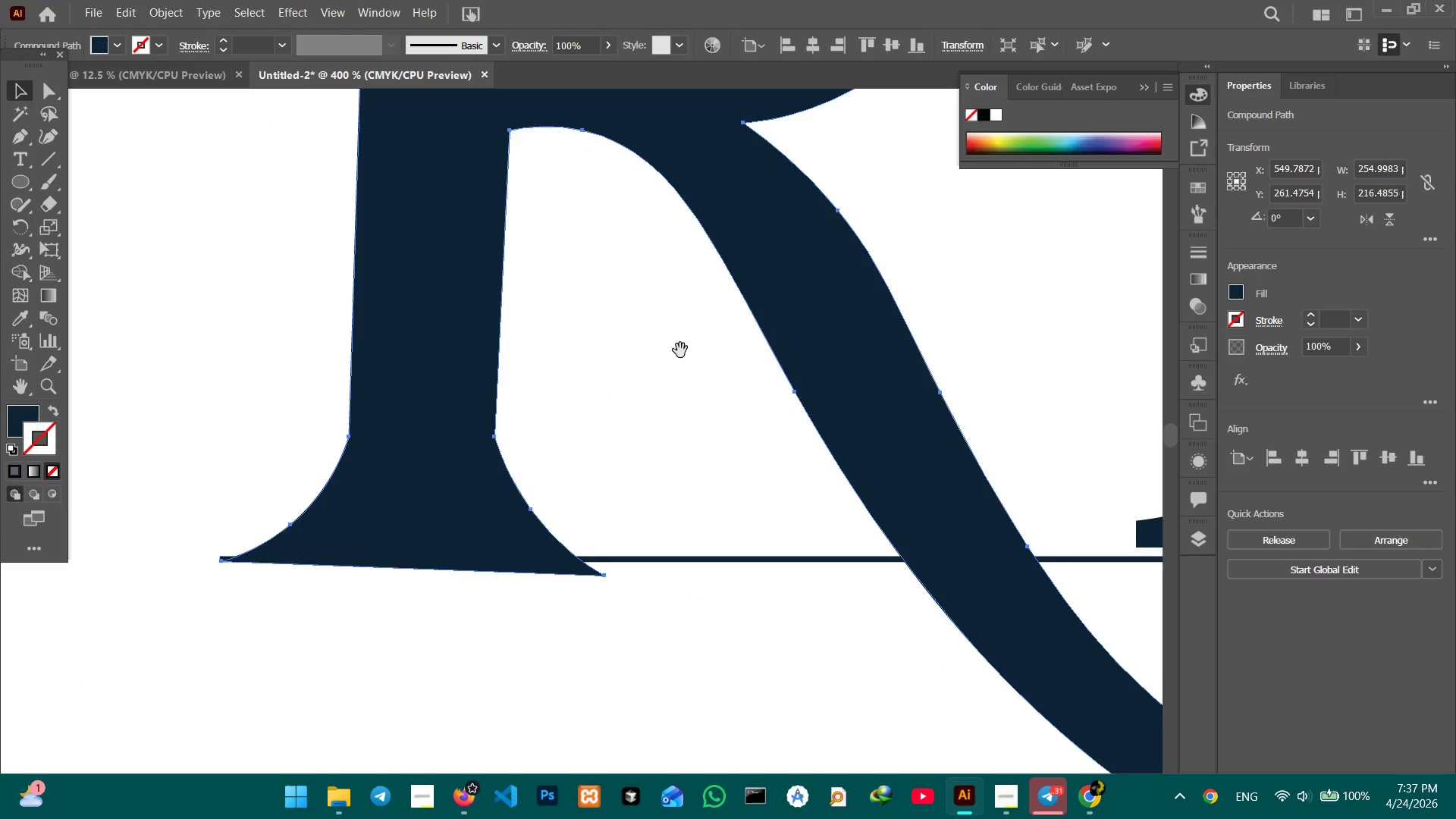 
left_click_drag(start_coordinate=[679, 353], to_coordinate=[661, 239])
 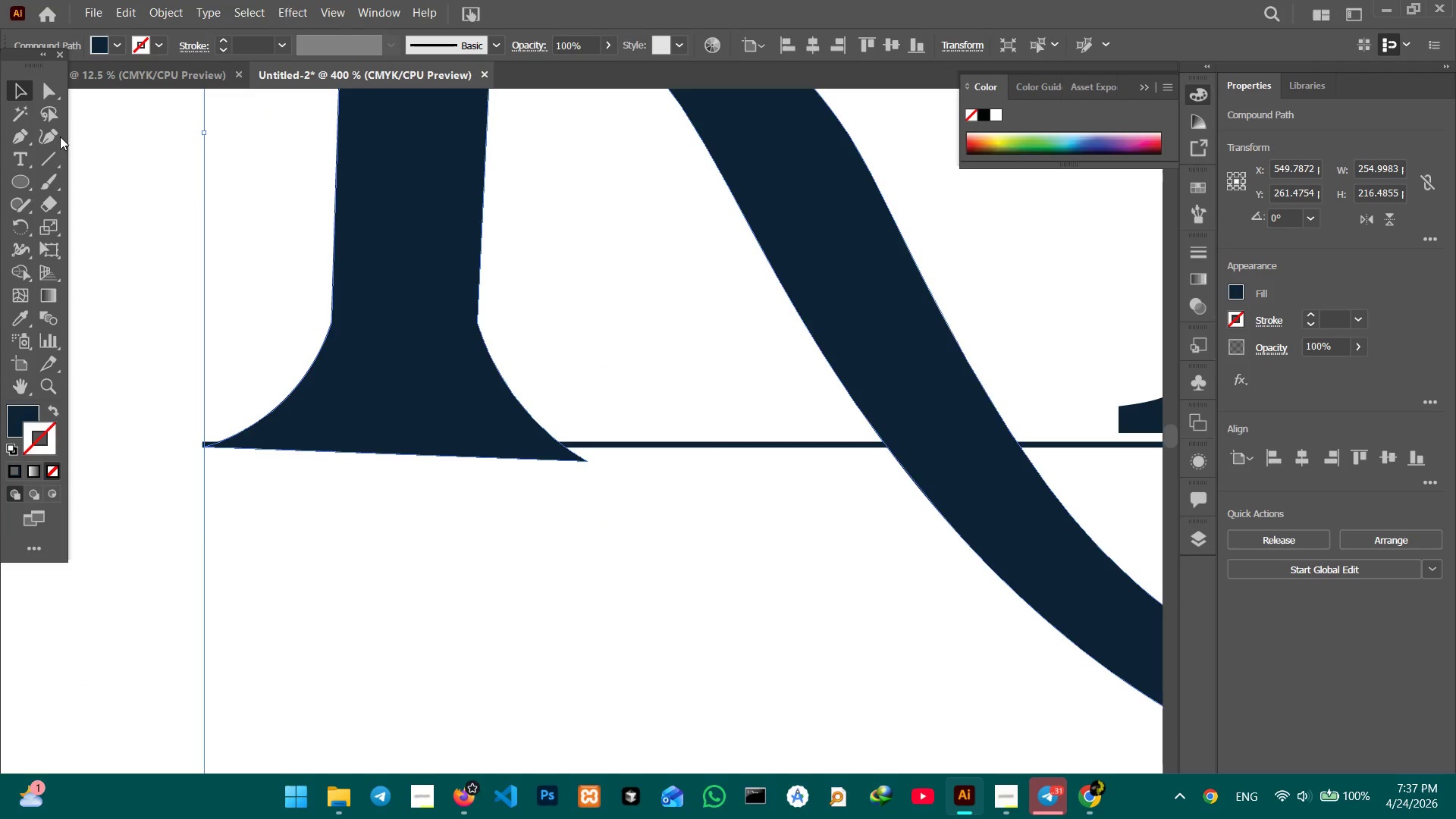 
left_click([53, 136])
 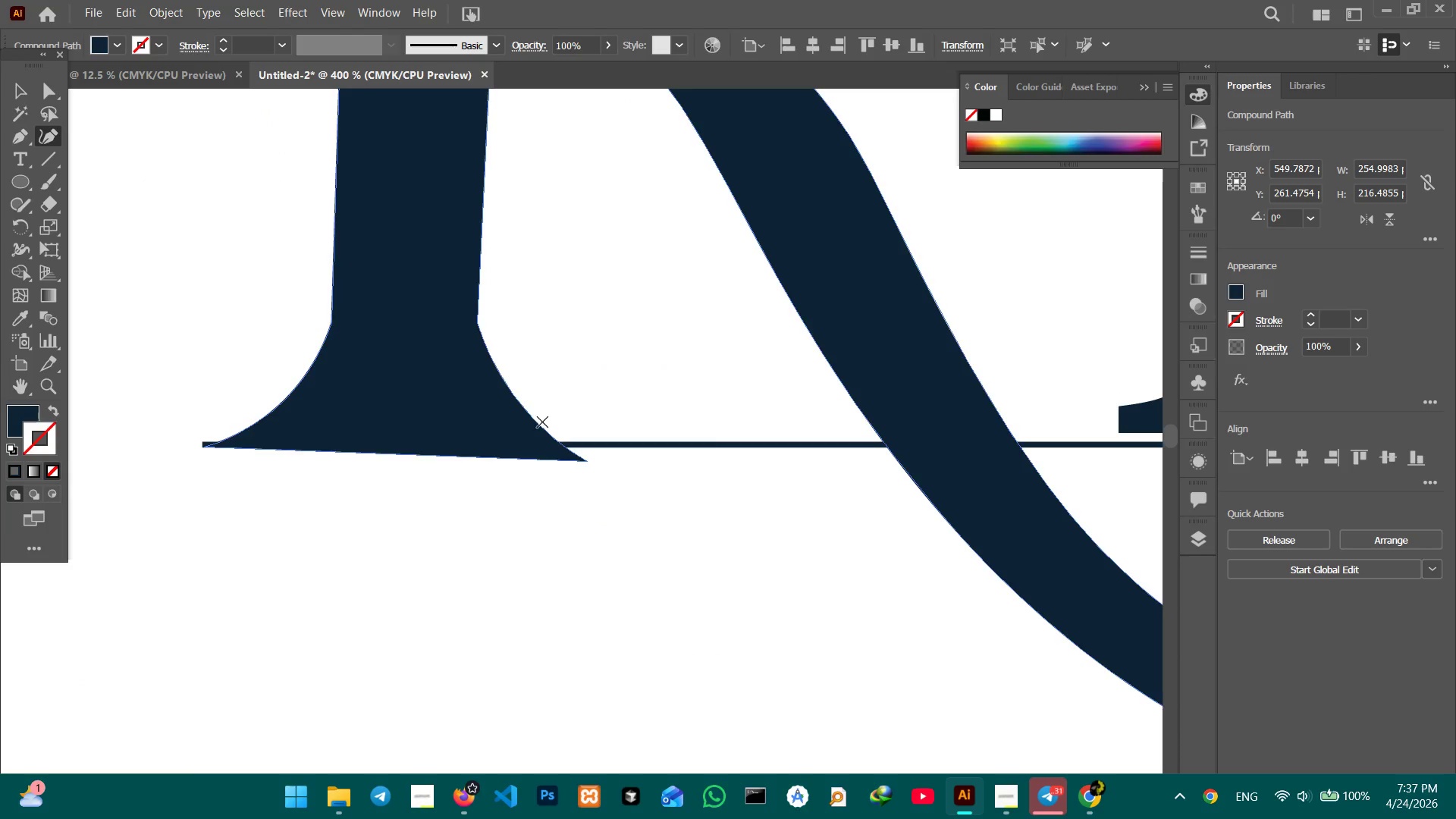 
left_click([541, 425])
 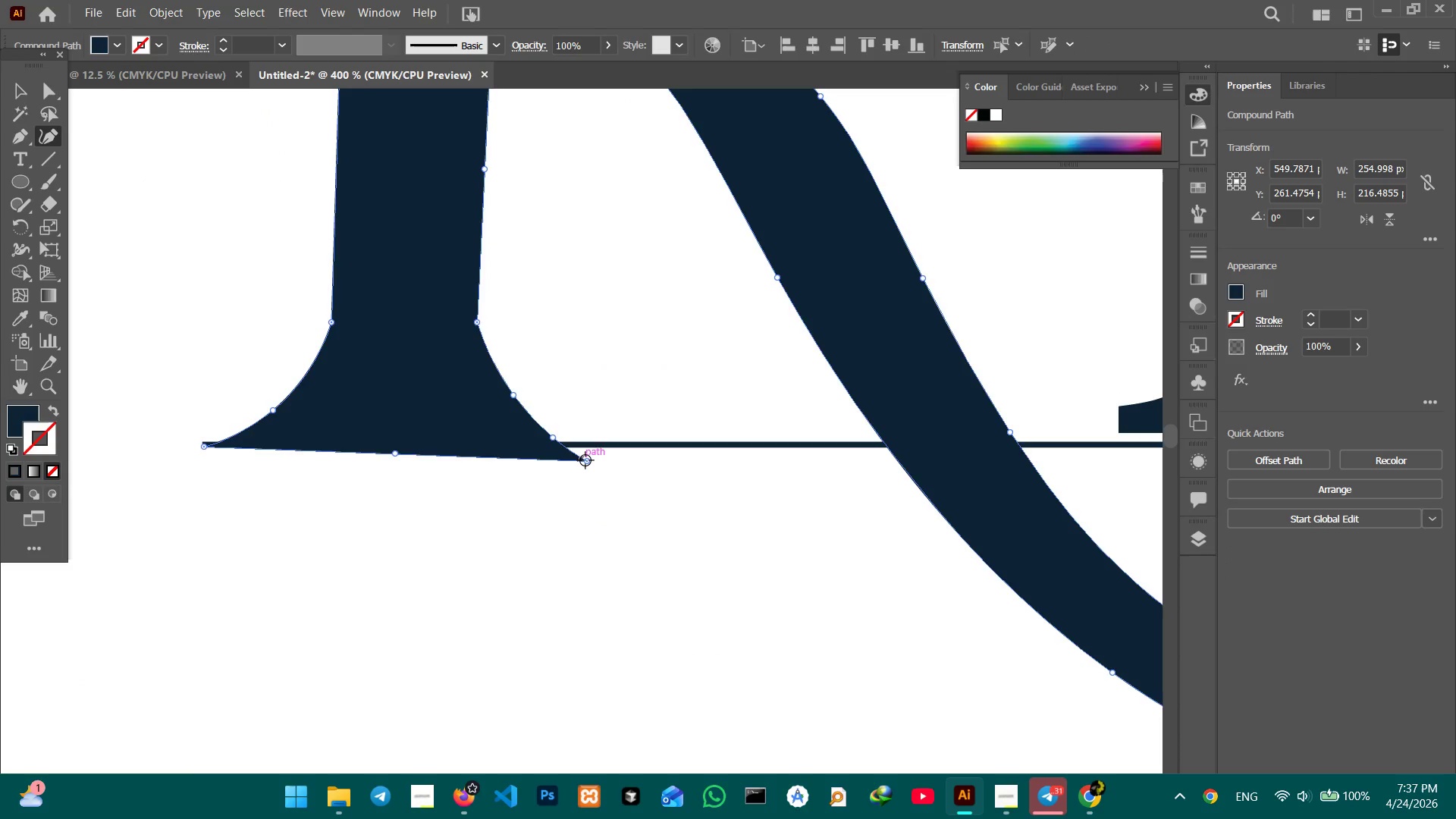 
left_click_drag(start_coordinate=[586, 460], to_coordinate=[585, 445])
 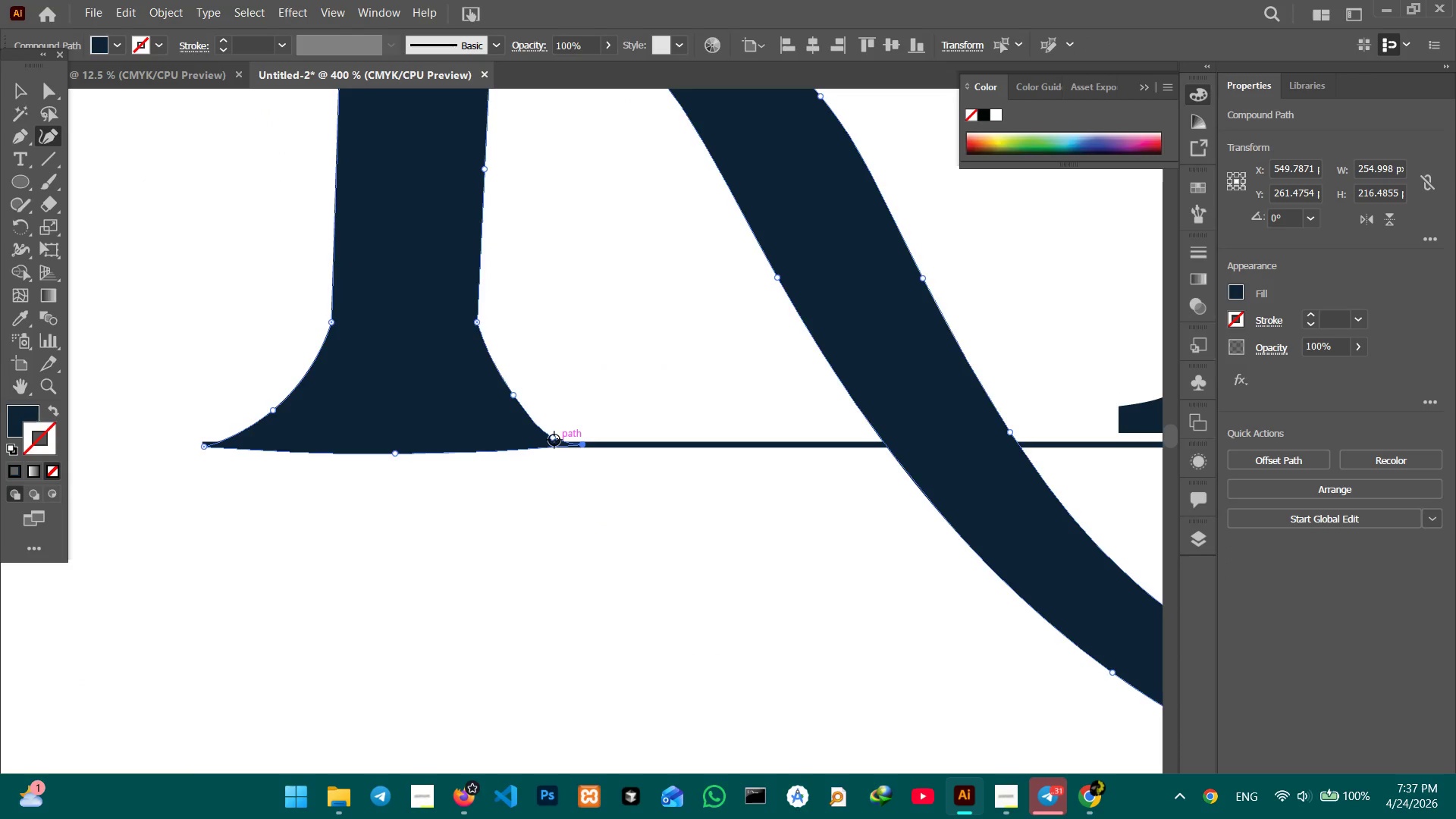 
left_click([554, 440])
 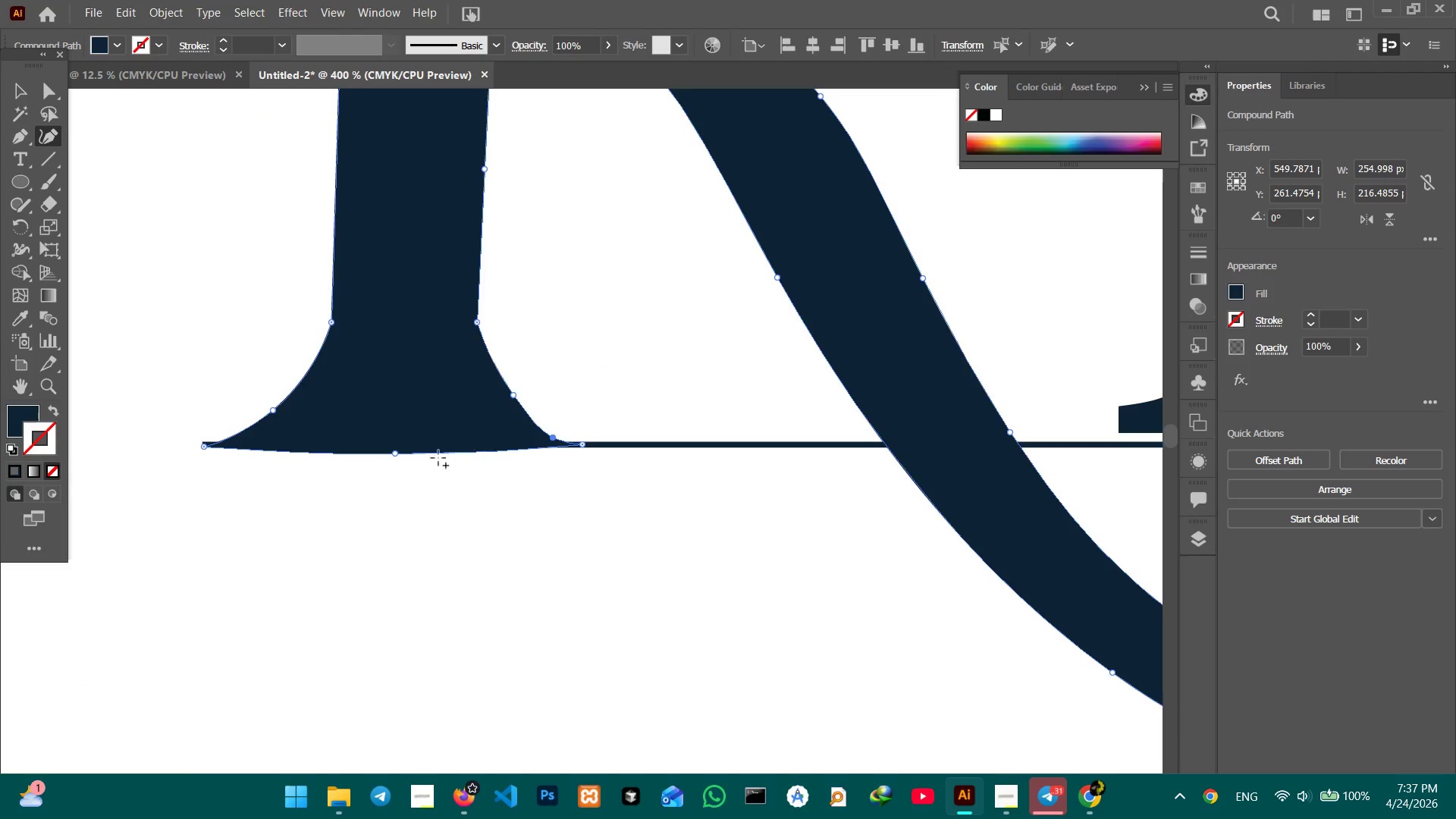 
key(Backspace)
 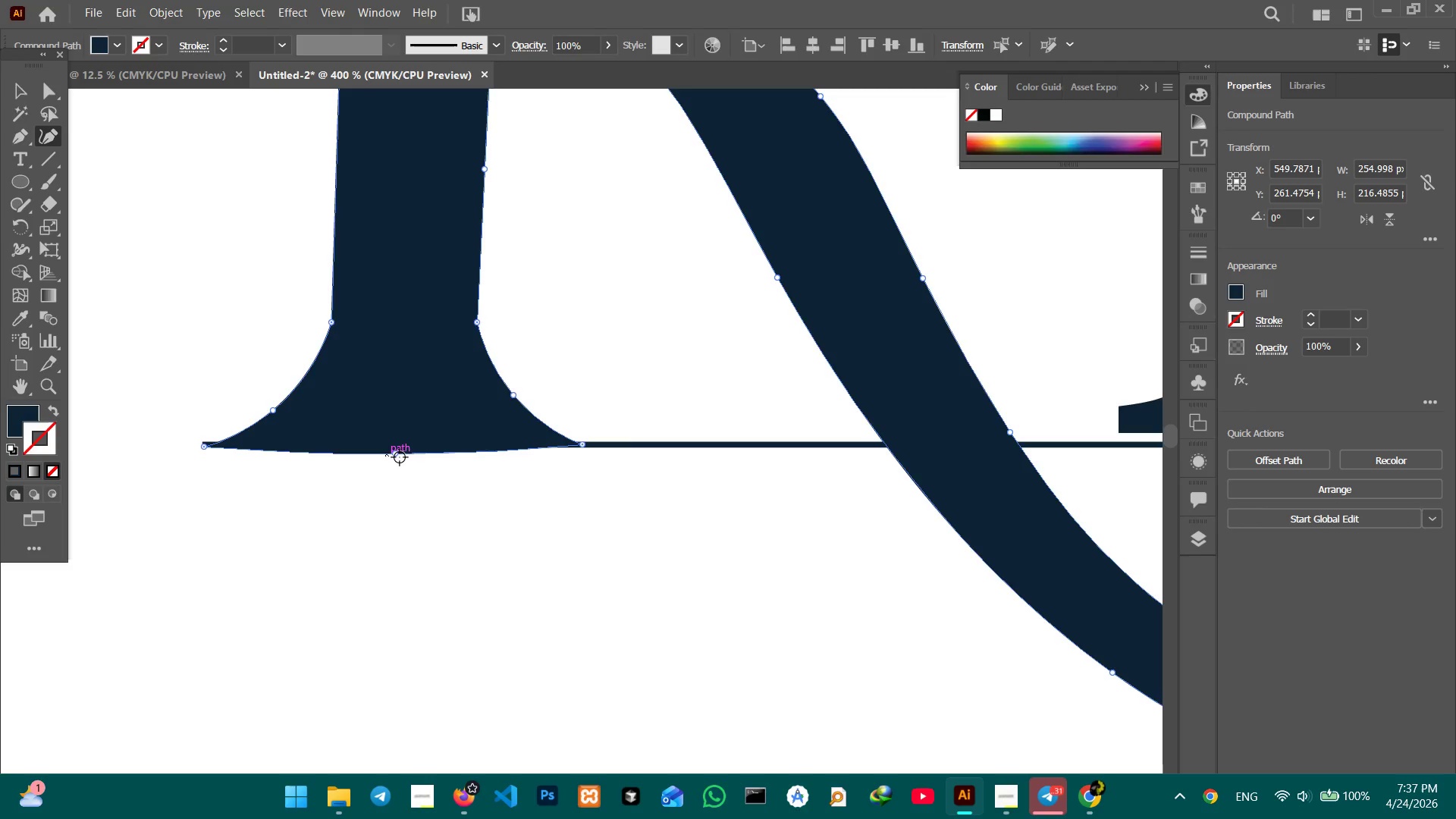 
left_click([400, 456])
 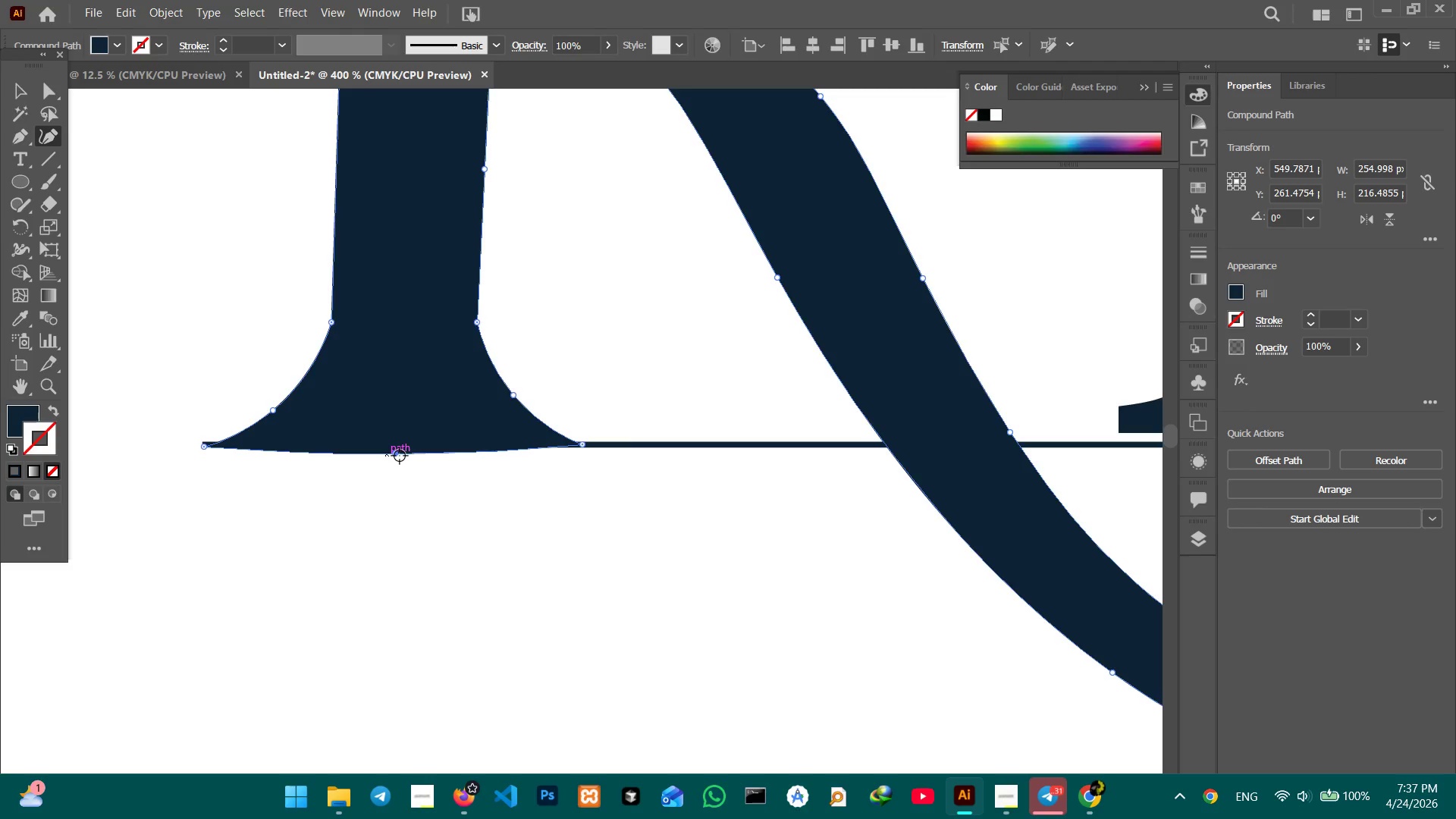 
key(Backspace)
 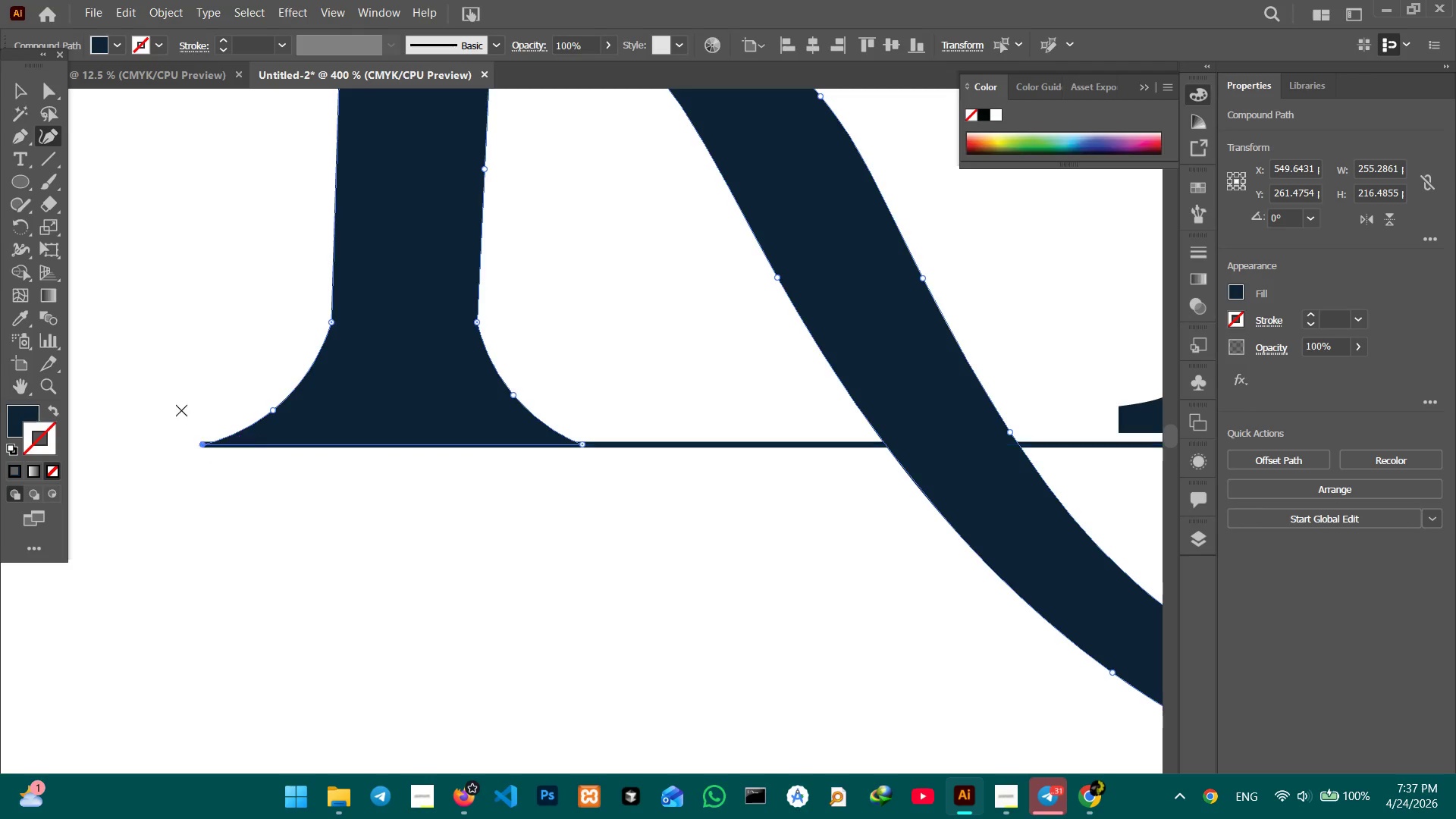 
left_click_drag(start_coordinate=[143, 180], to_coordinate=[144, 184])
 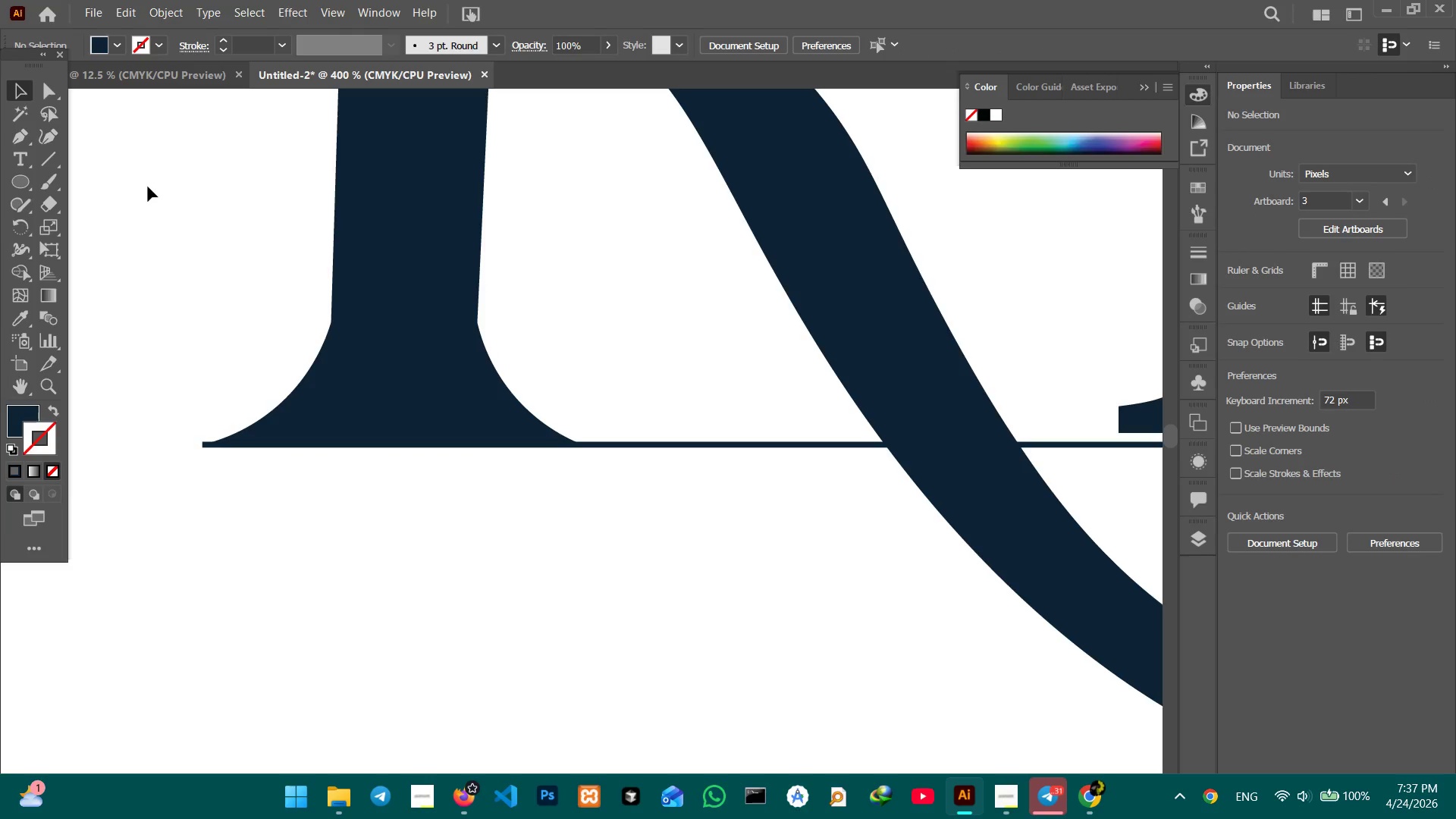 
key(Control+Minus)
 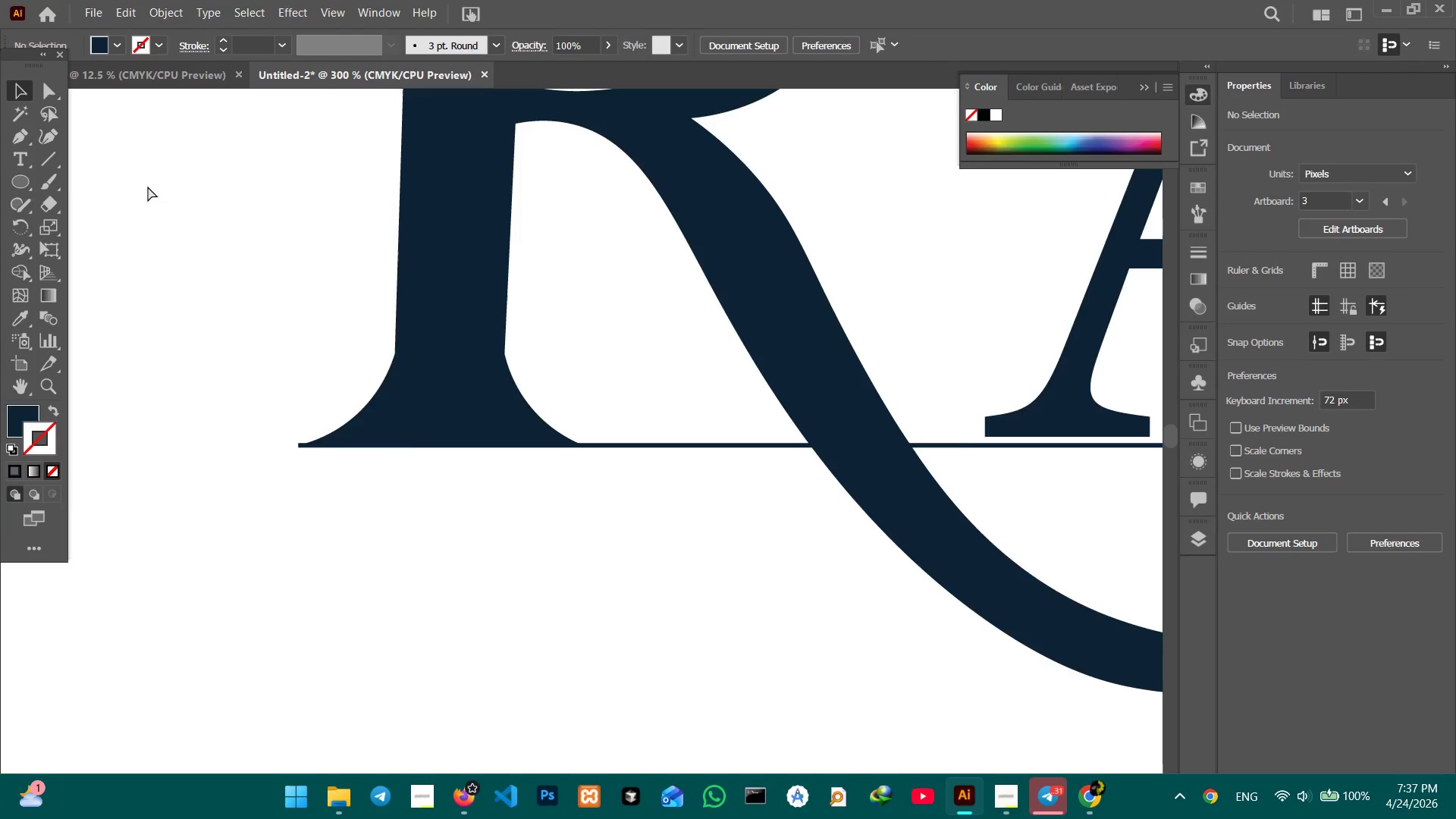 
key(Control+Minus)
 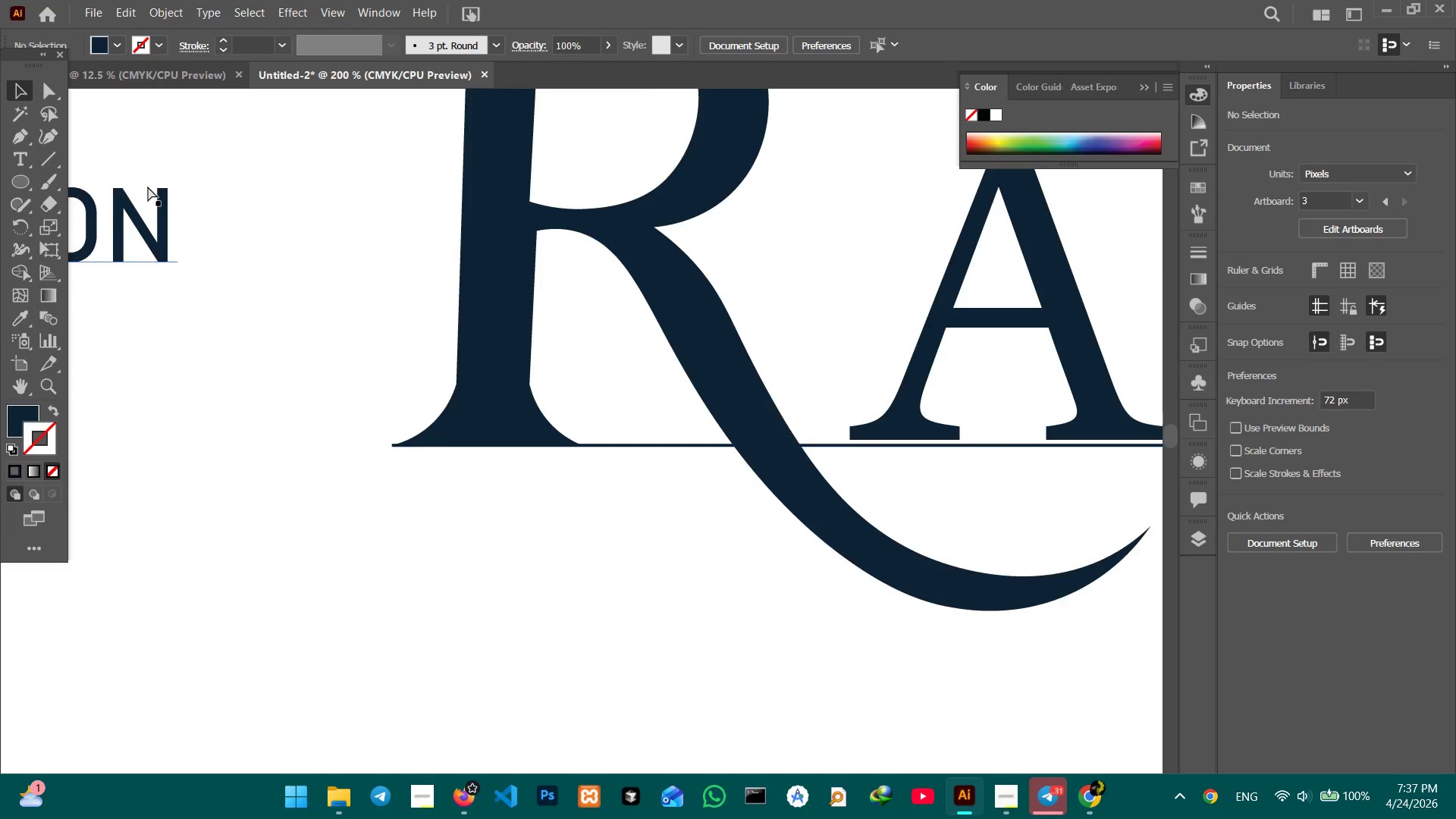 
key(Control+Minus)
 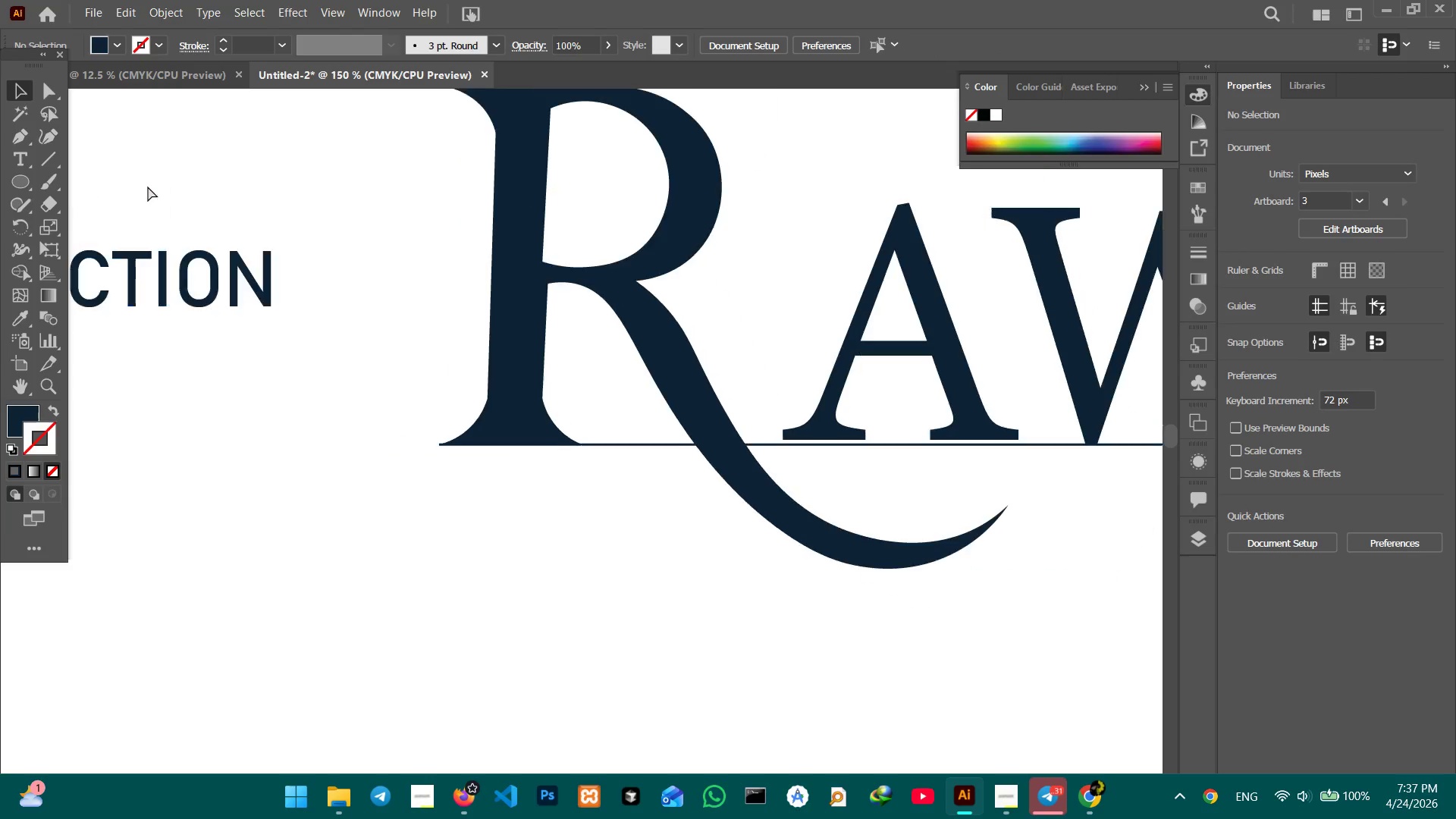 
key(Control+Minus)
 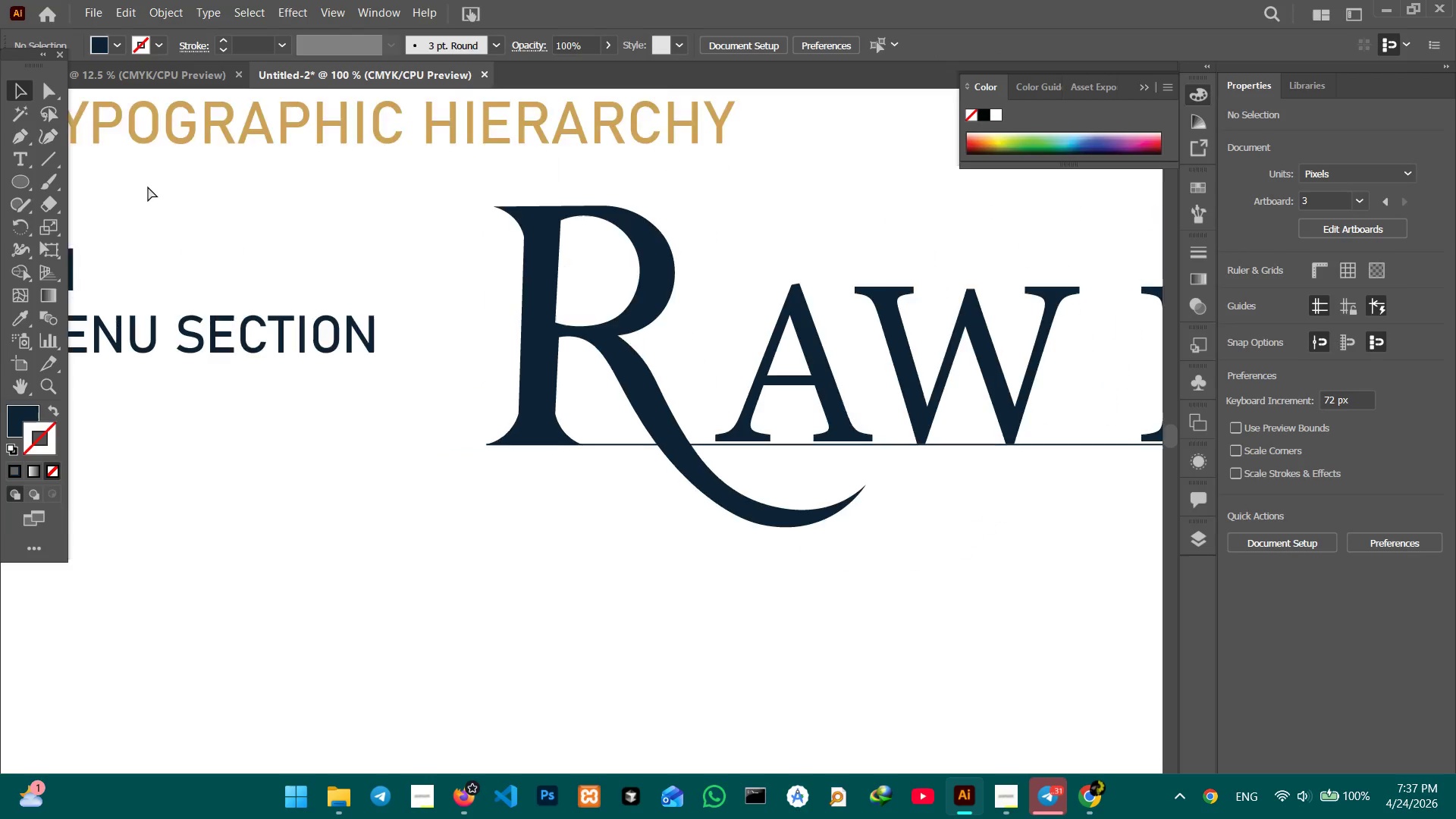 
key(Control+Minus)
 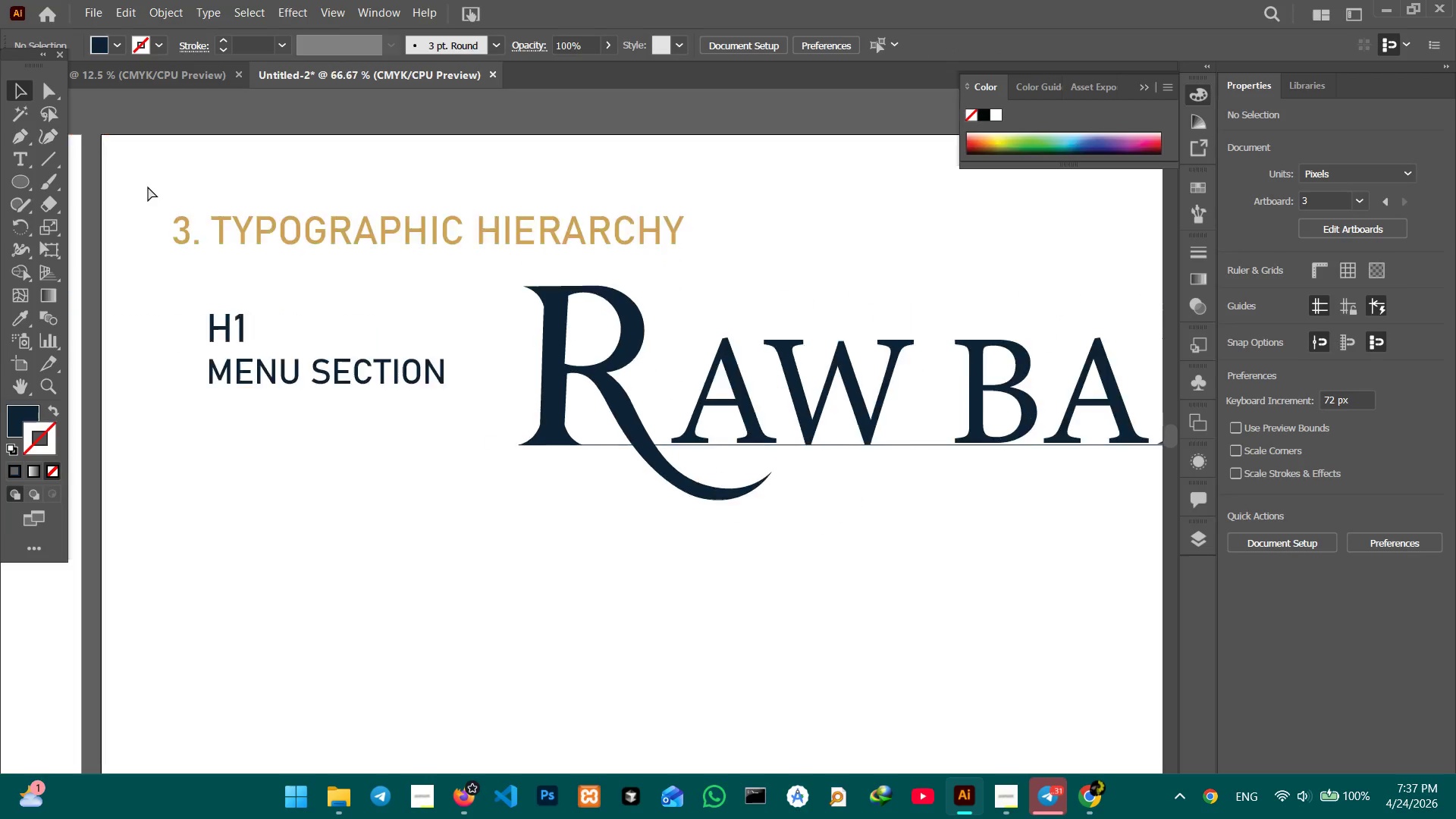 
key(Control+Minus)
 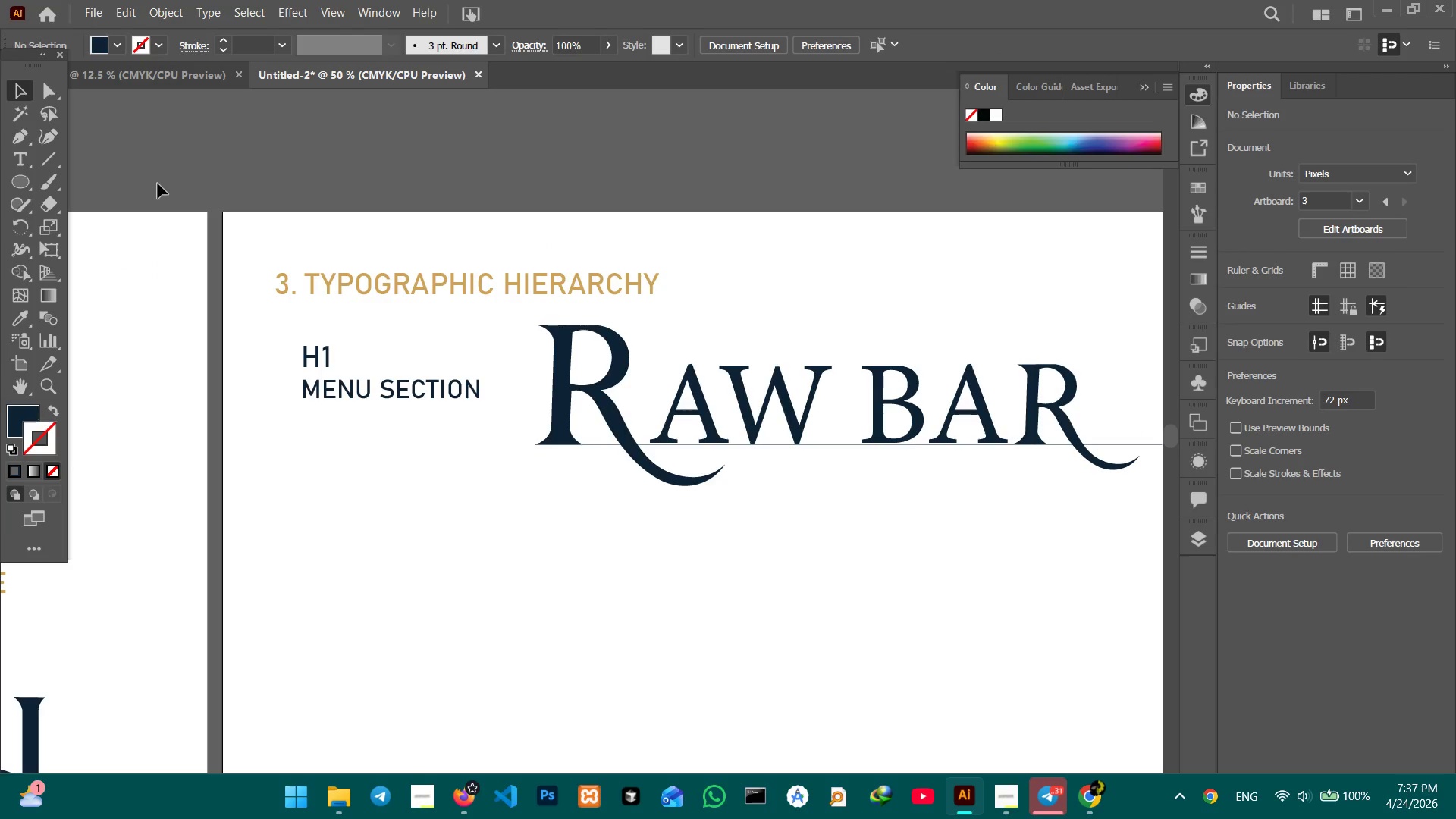 
hold_key(key=Space, duration=0.92)
 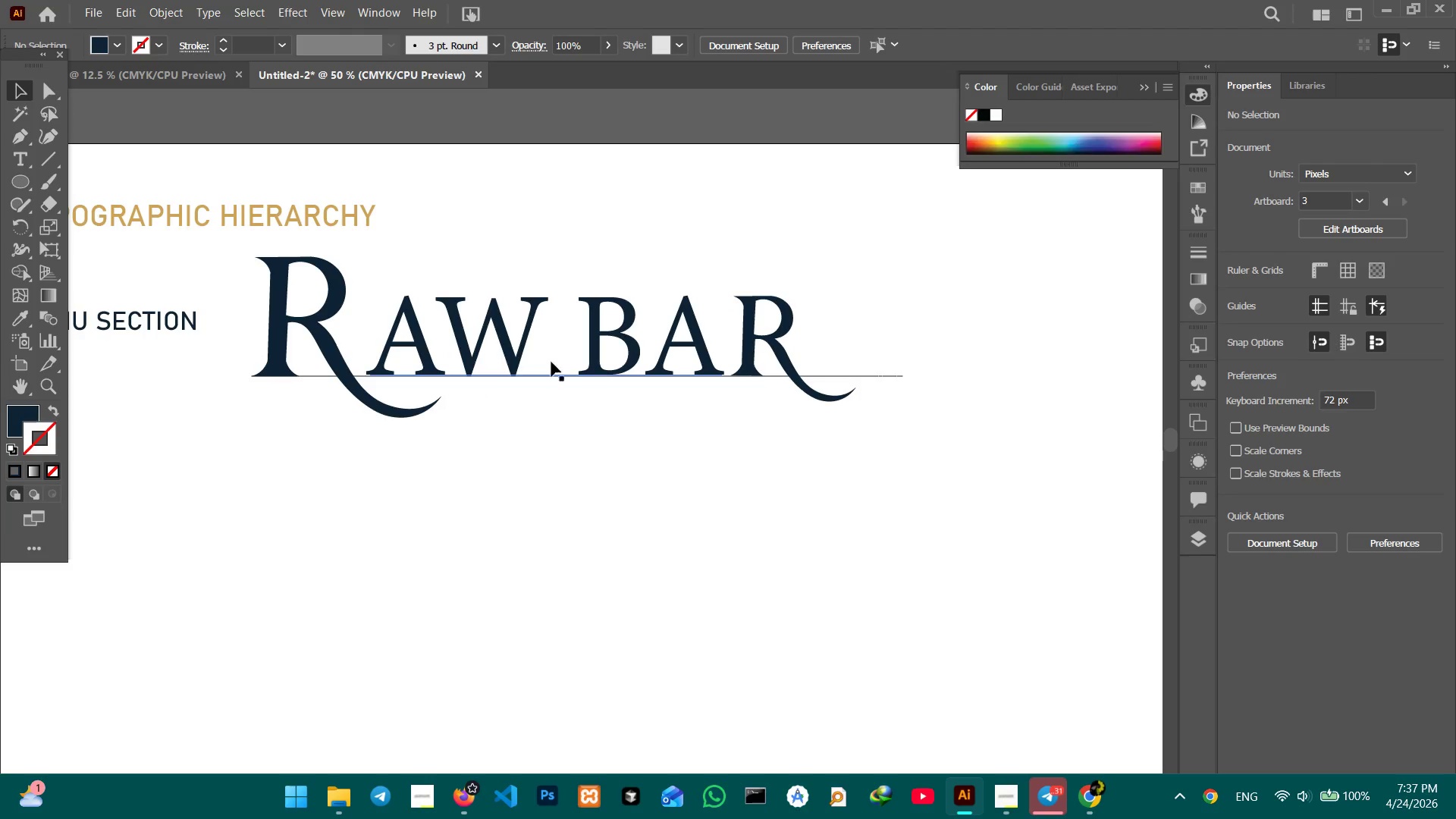 
left_click_drag(start_coordinate=[535, 467], to_coordinate=[252, 398])
 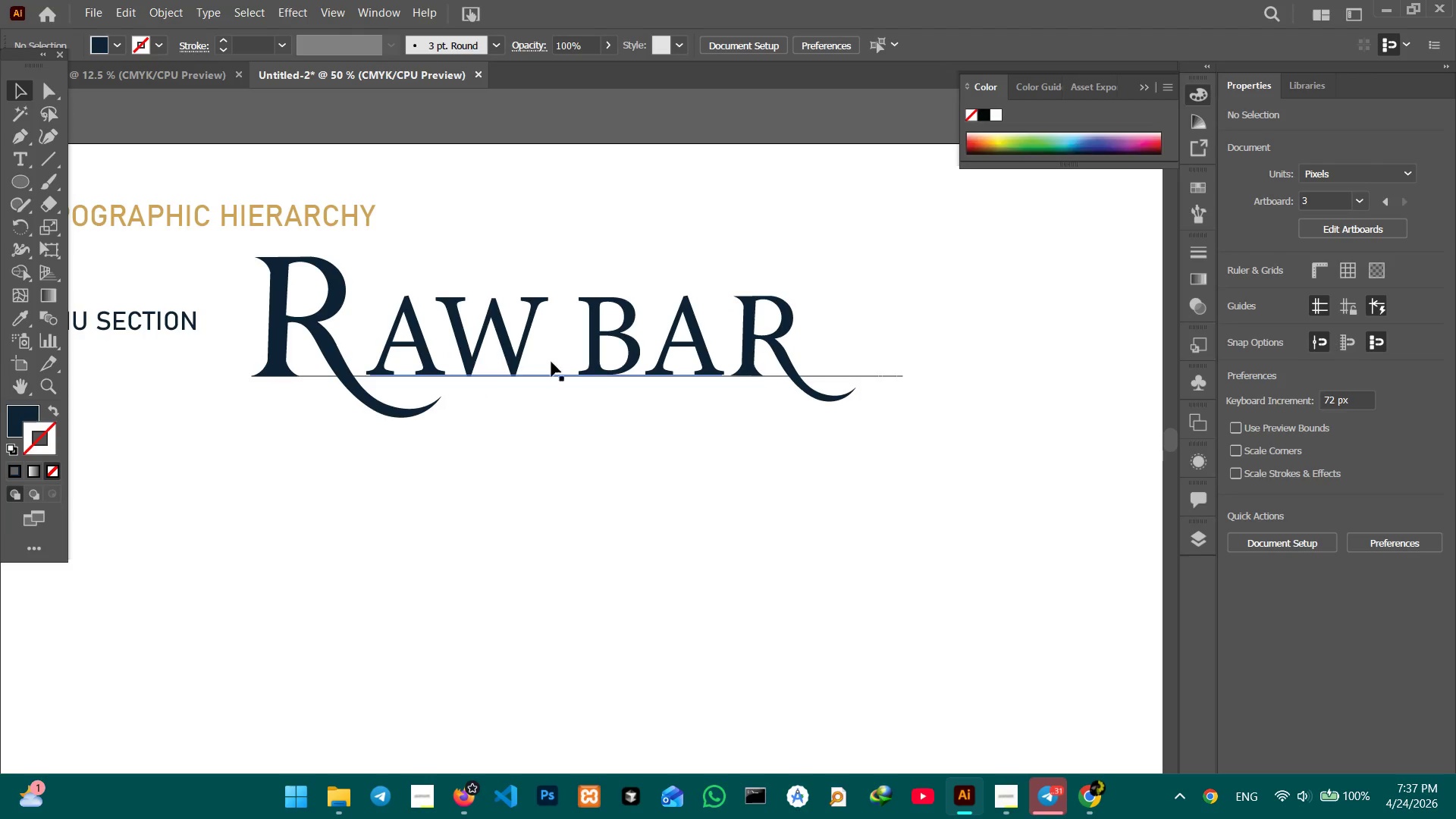 
left_click([501, 346])
 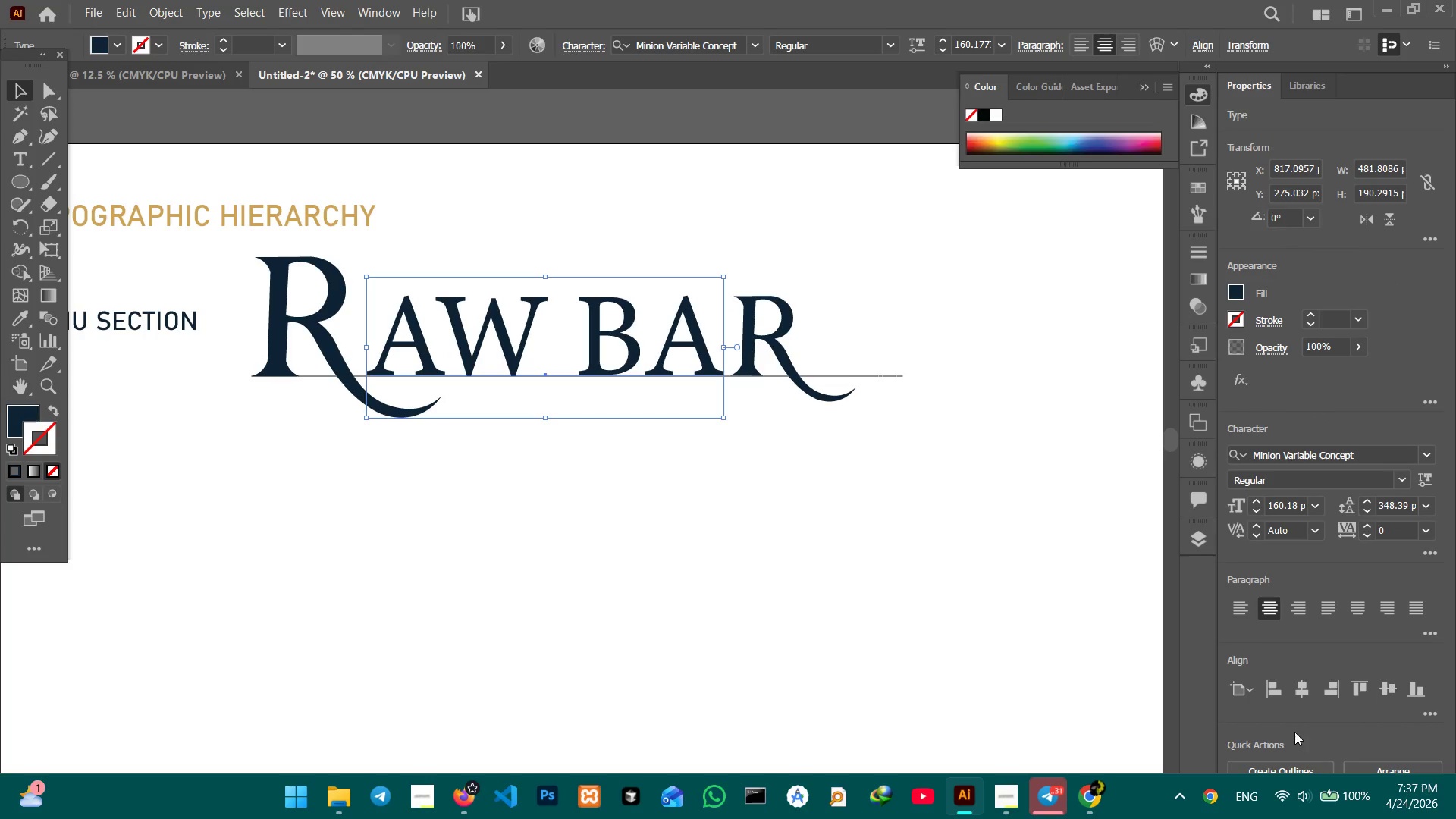 
left_click([1294, 758])
 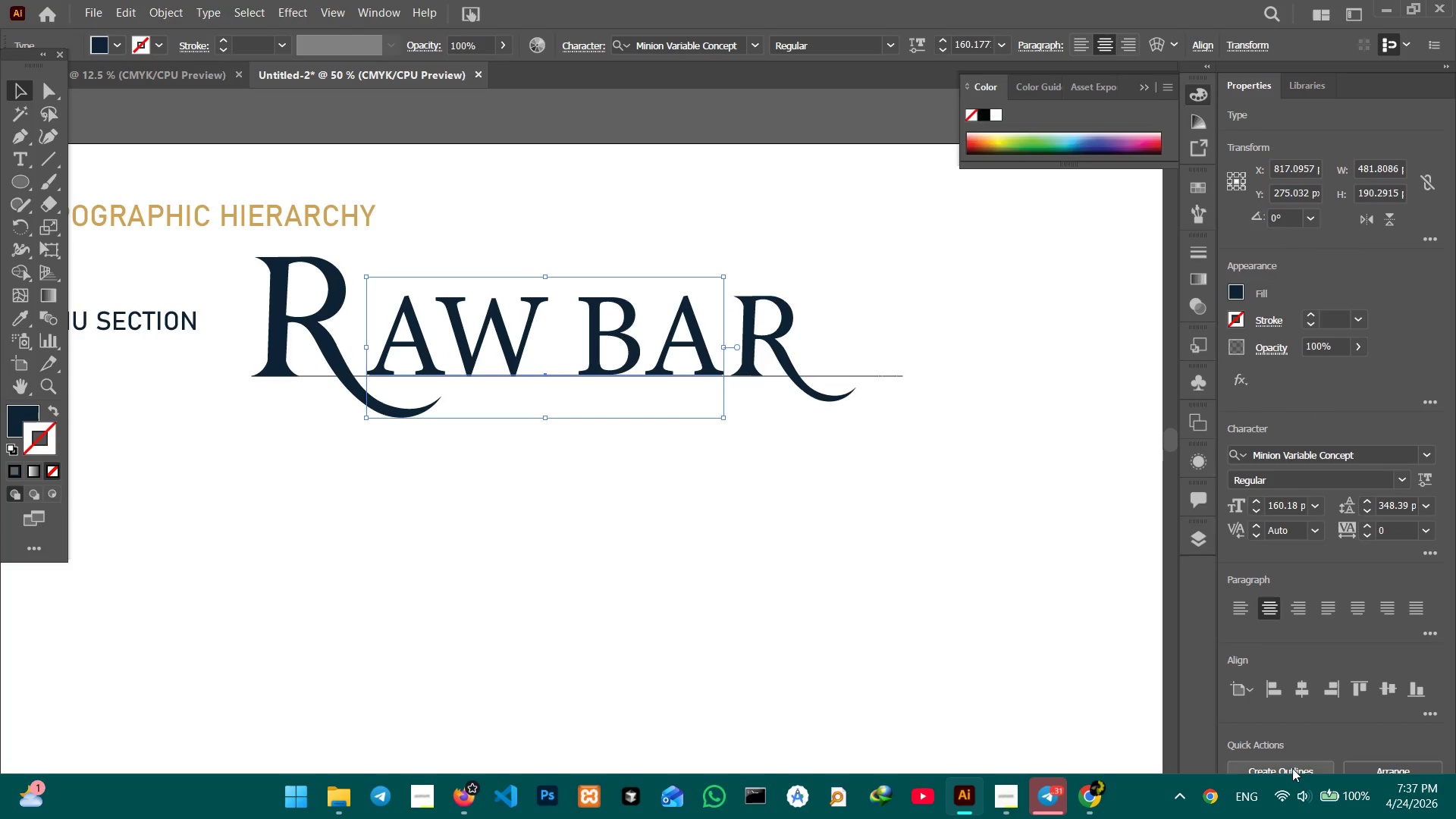 
double_click([1292, 768])
 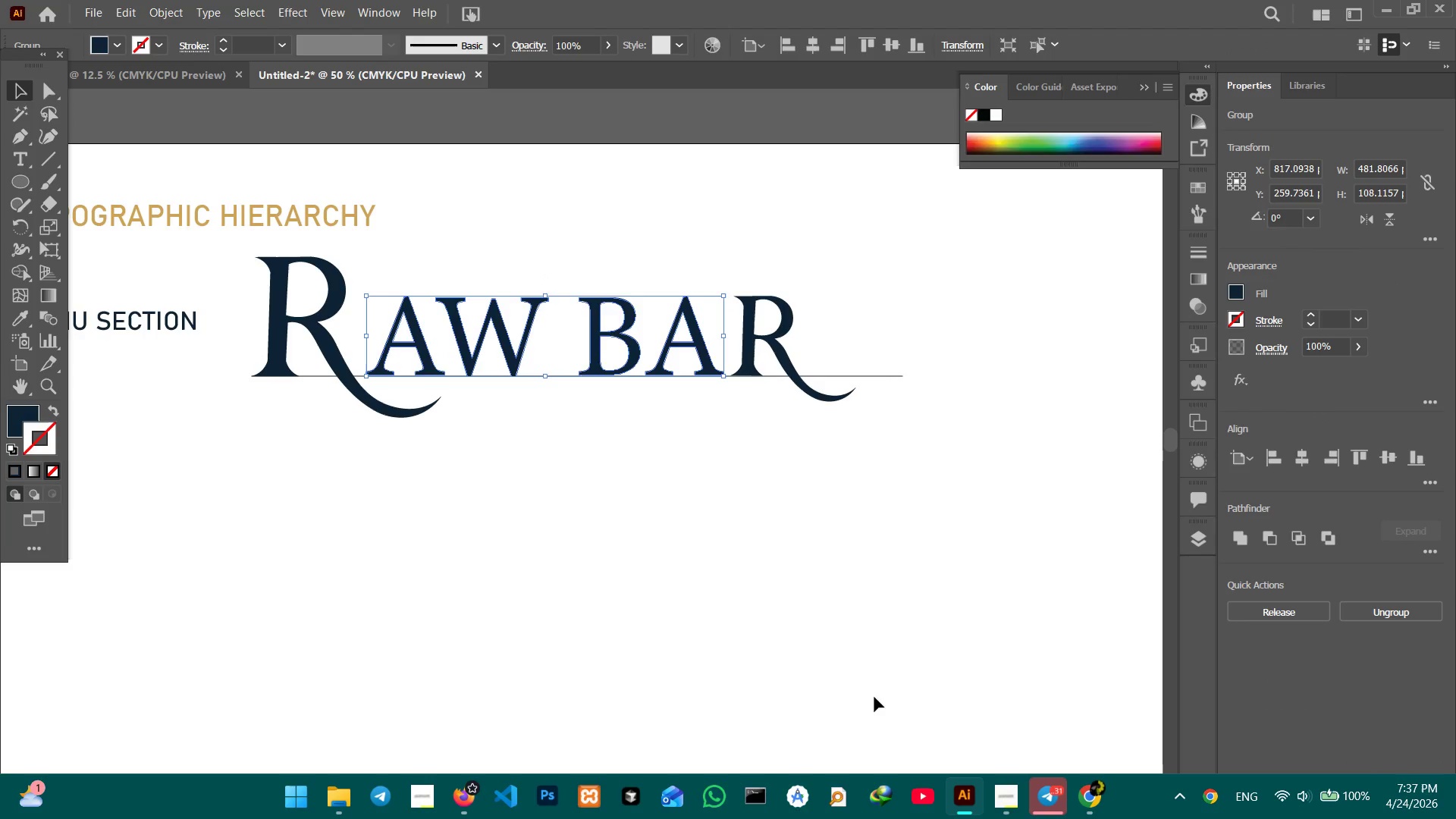 
triple_click([708, 563])
 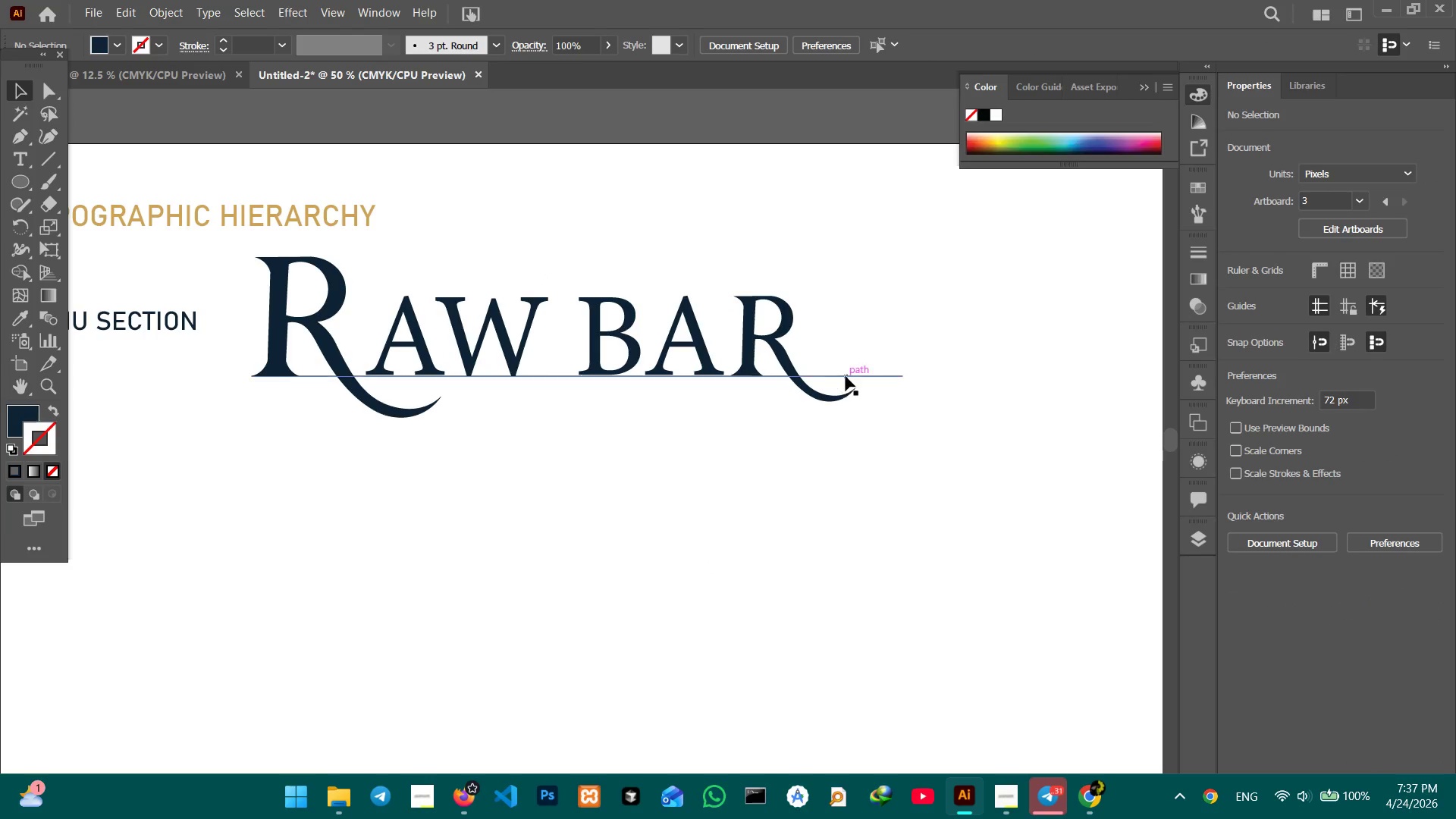 
left_click([846, 378])
 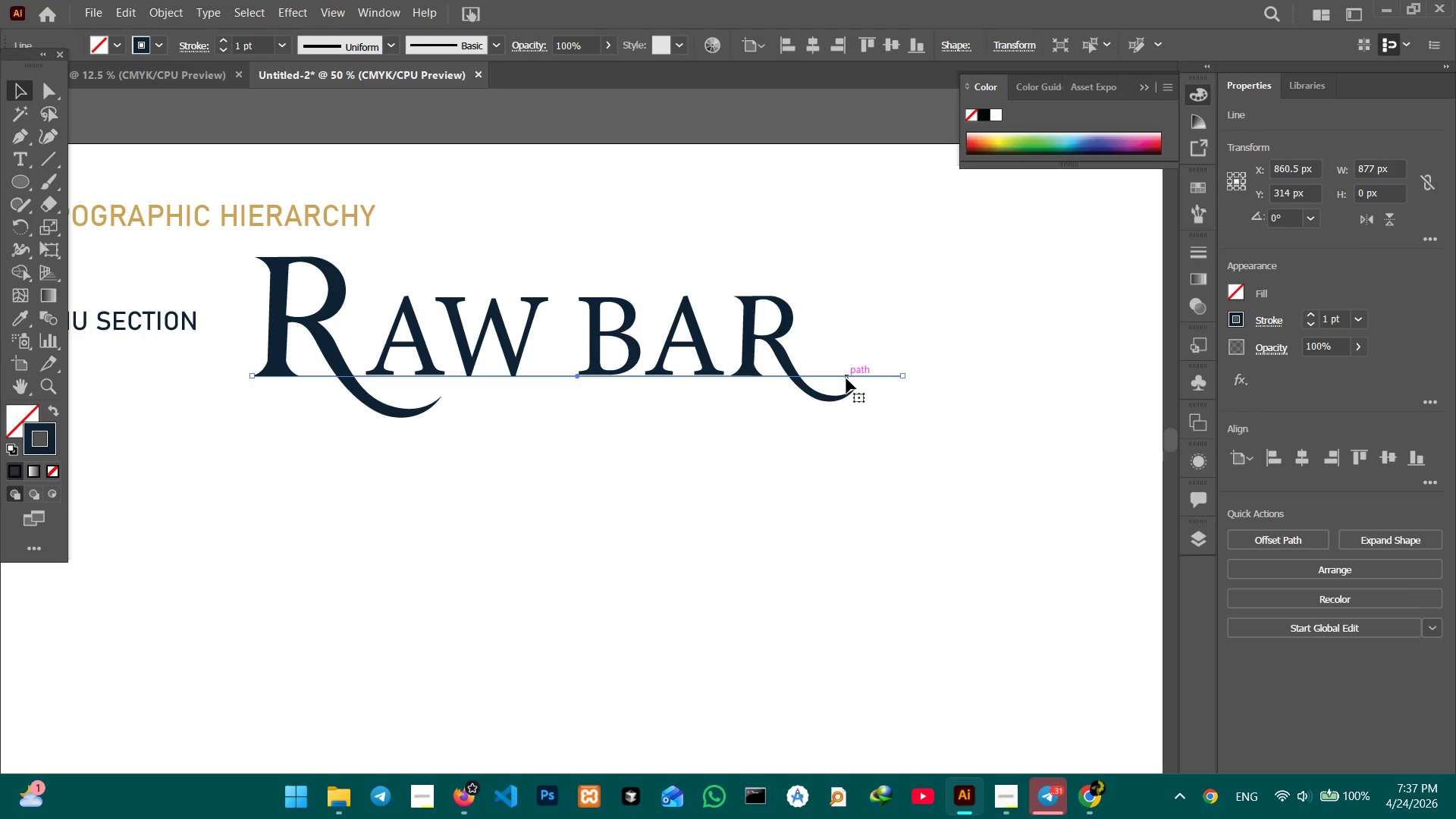 
key(Backspace)
 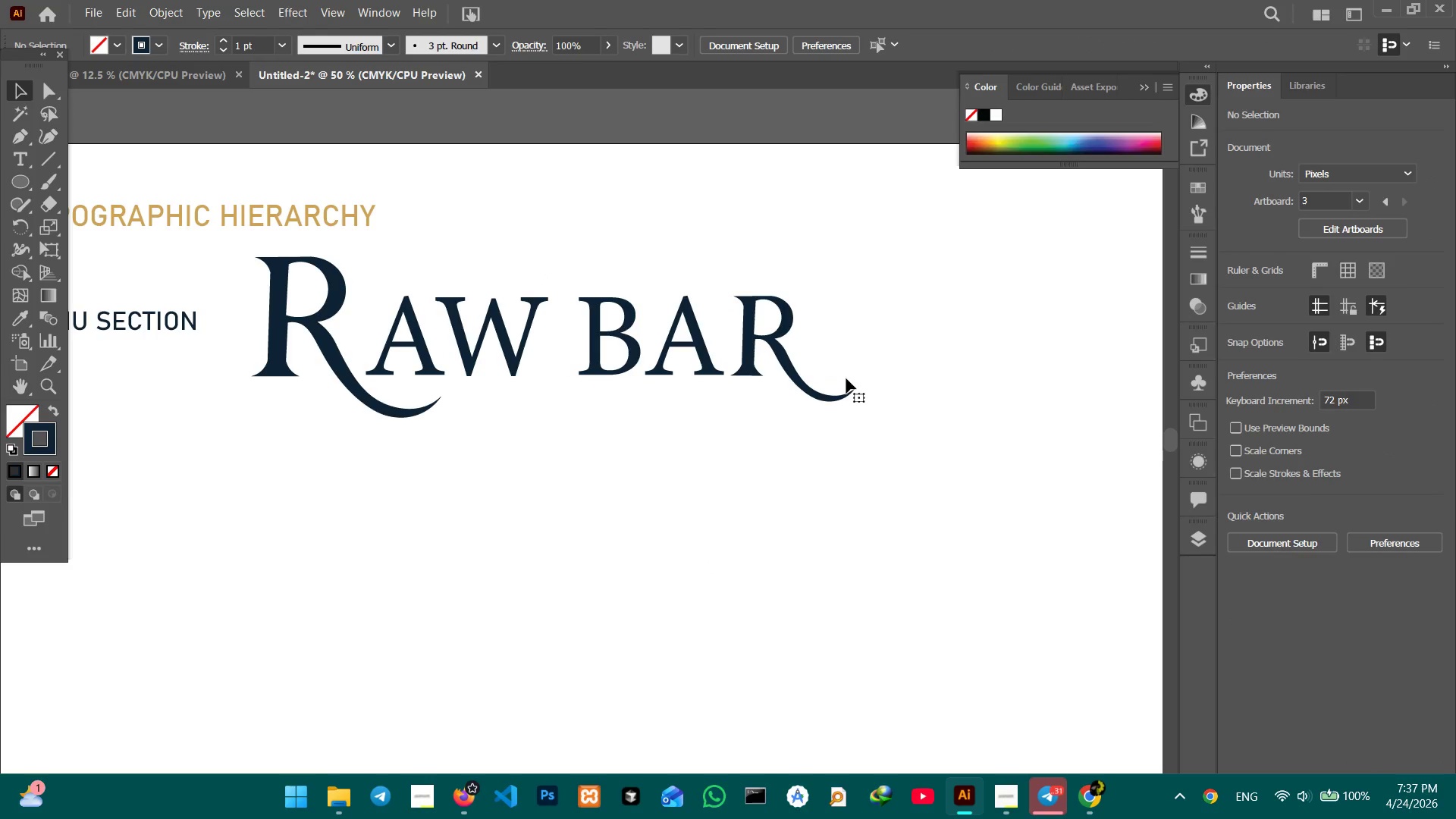 
wait(10.89)
 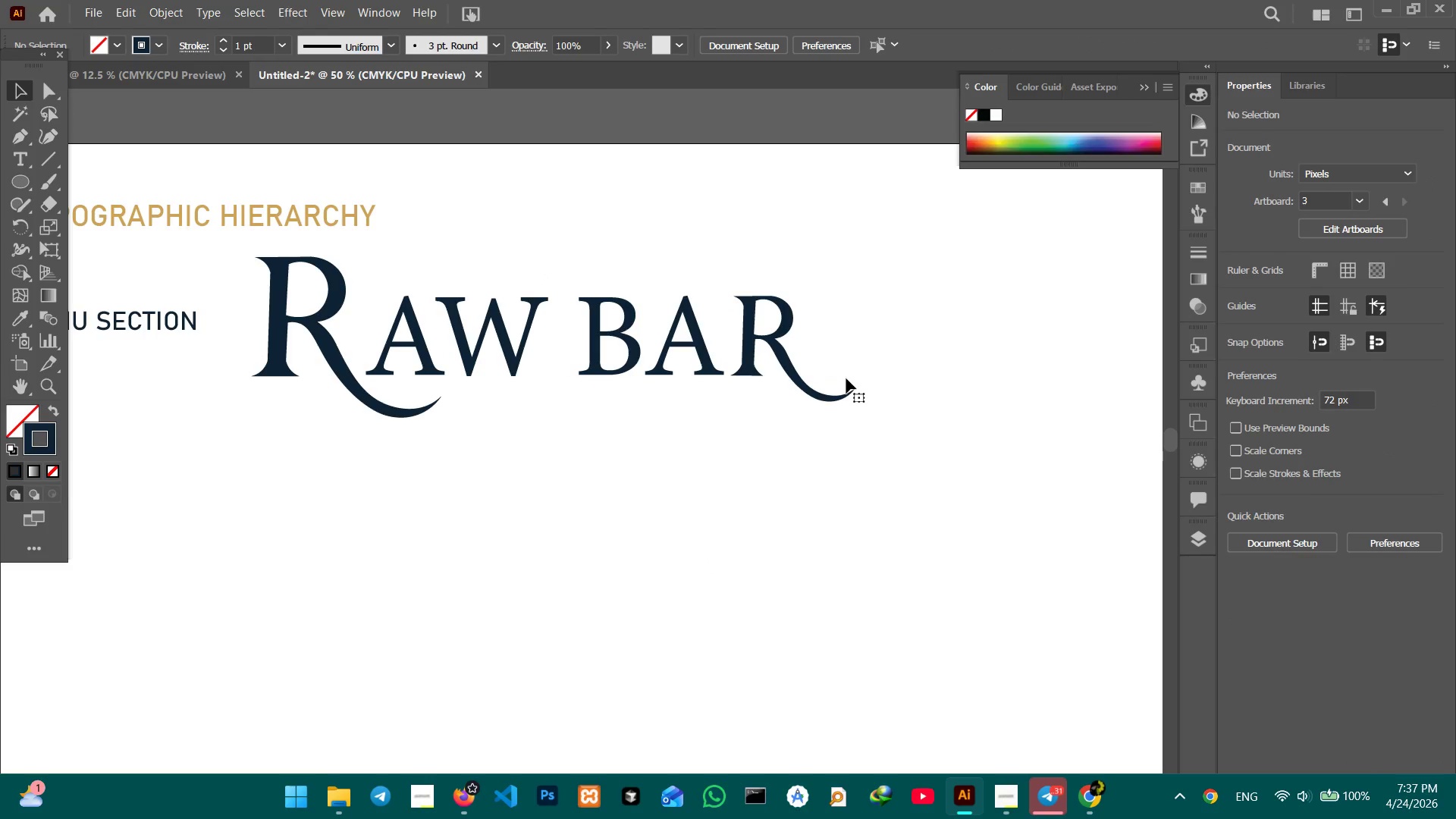 
key(Control+C)
 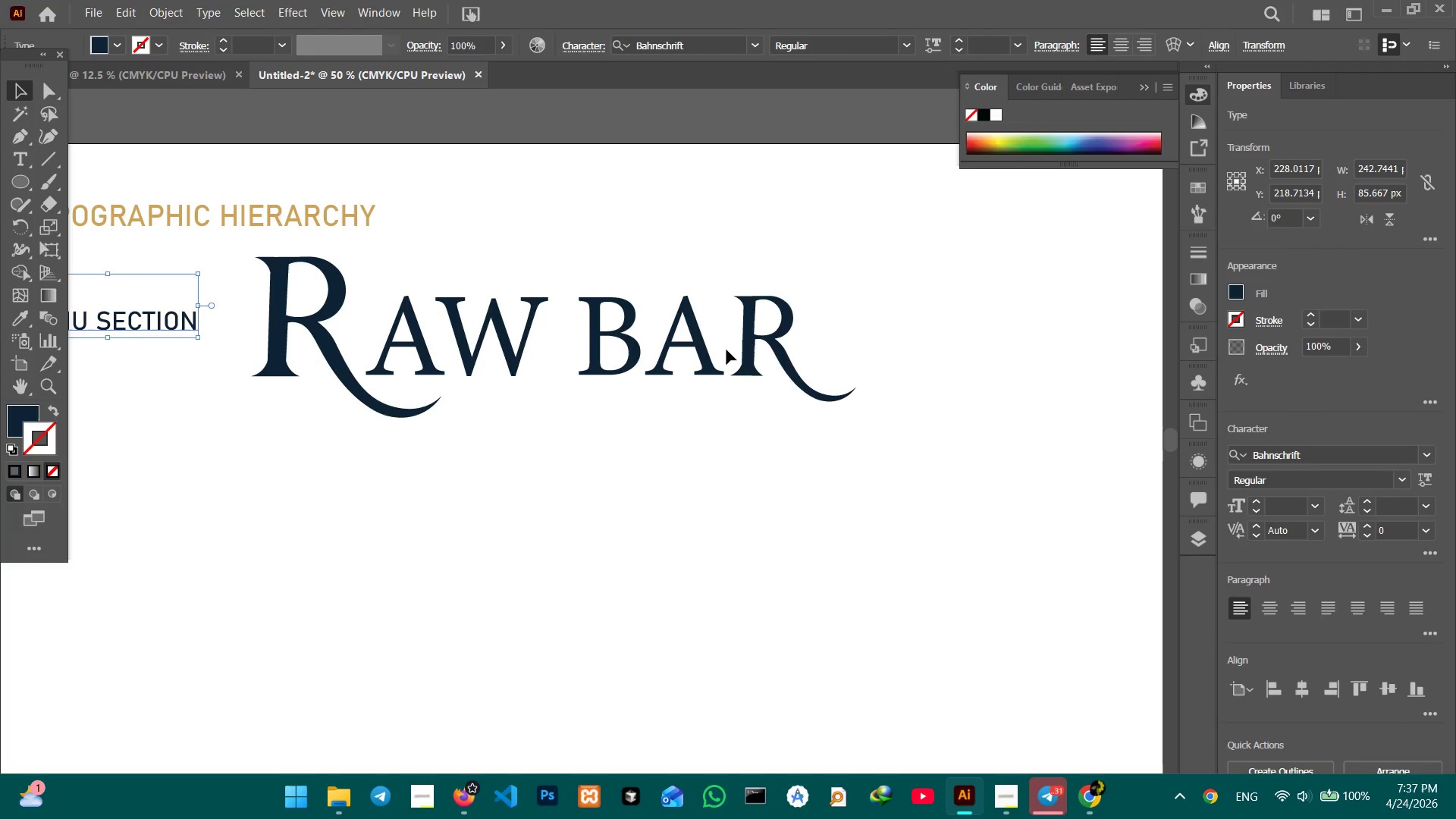 
hold_key(key=Space, duration=0.81)
 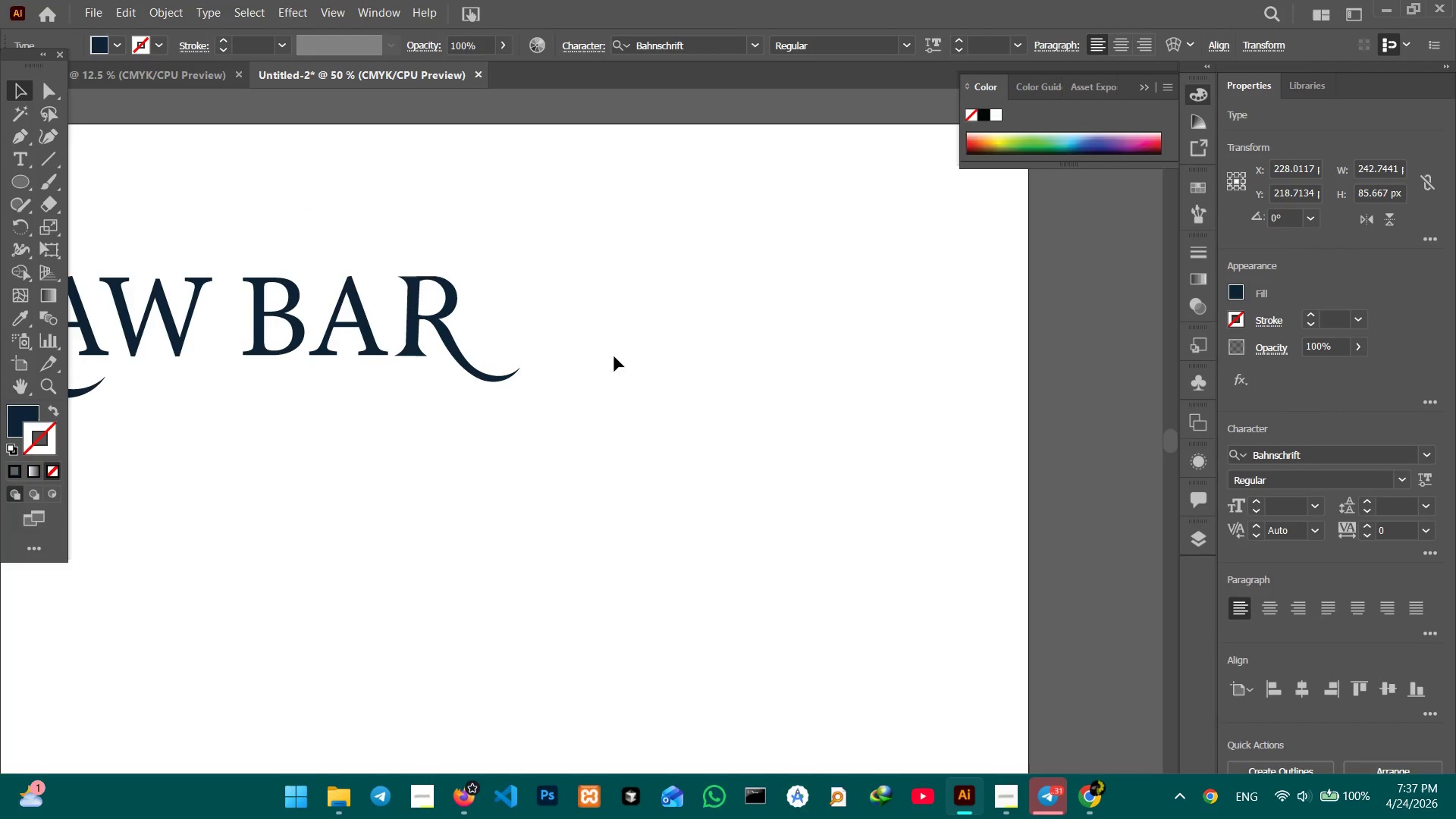 
left_click_drag(start_coordinate=[931, 378], to_coordinate=[595, 357])
 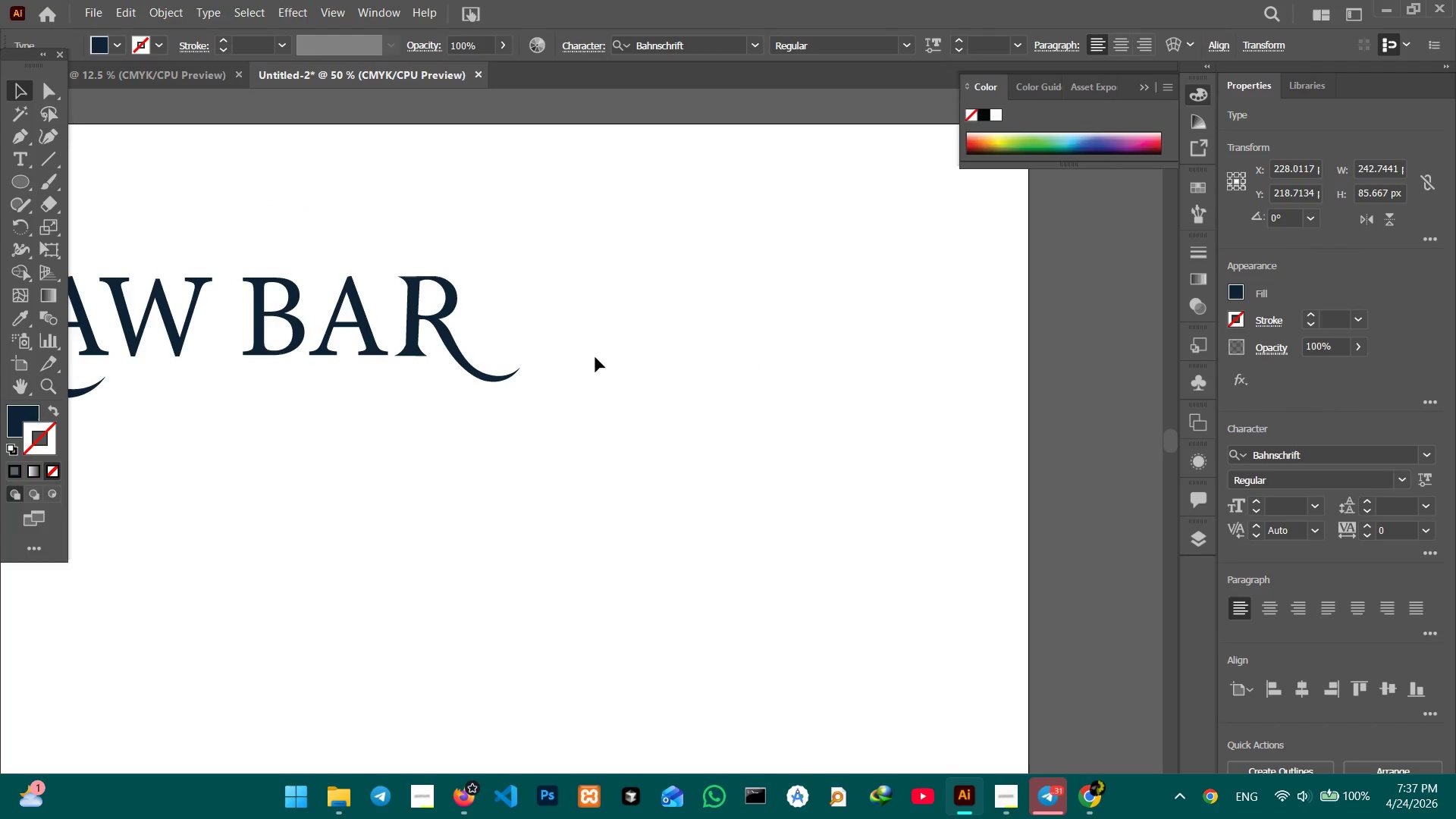 
key(Control+B)
 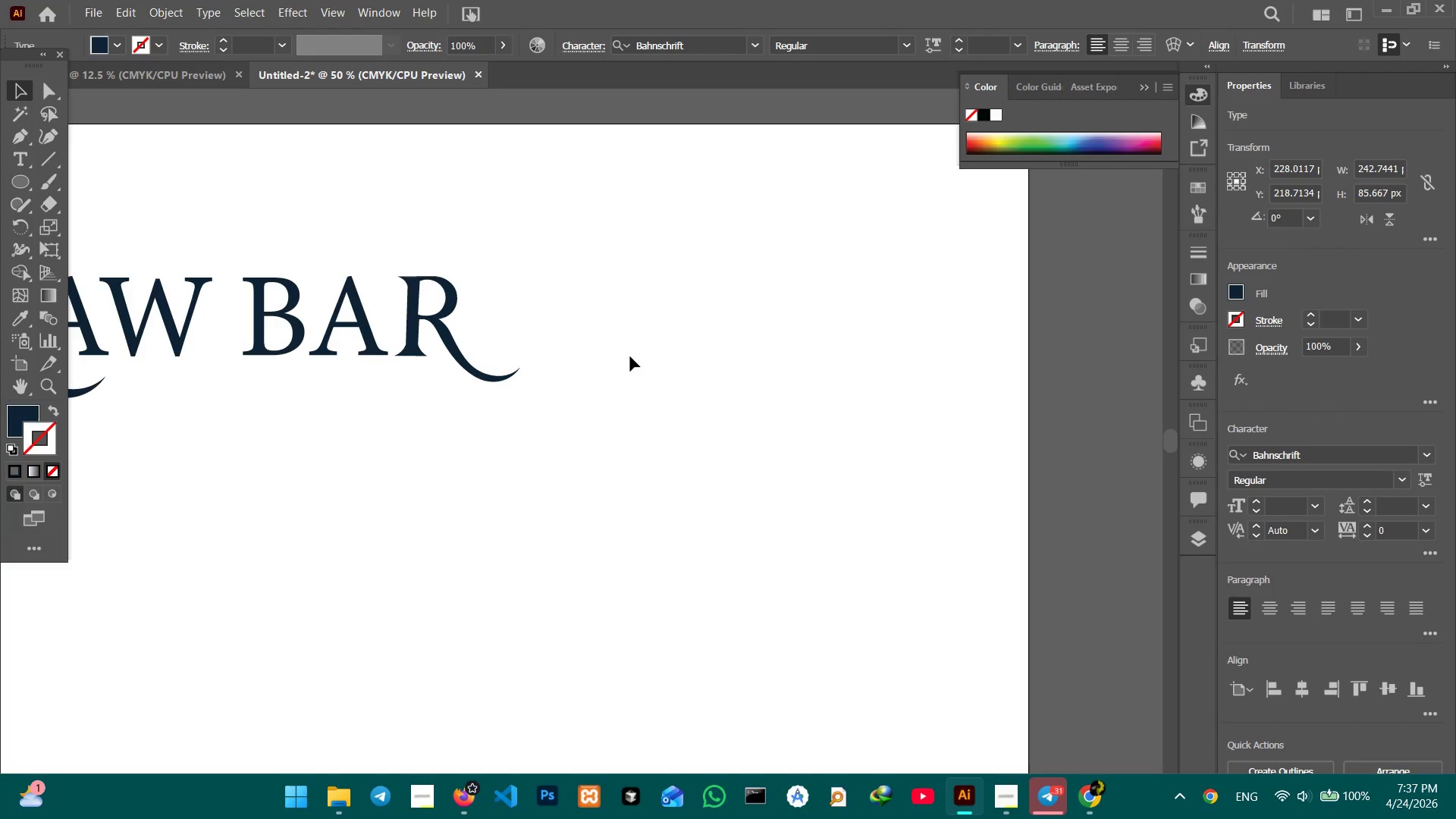 
key(Control+V)
 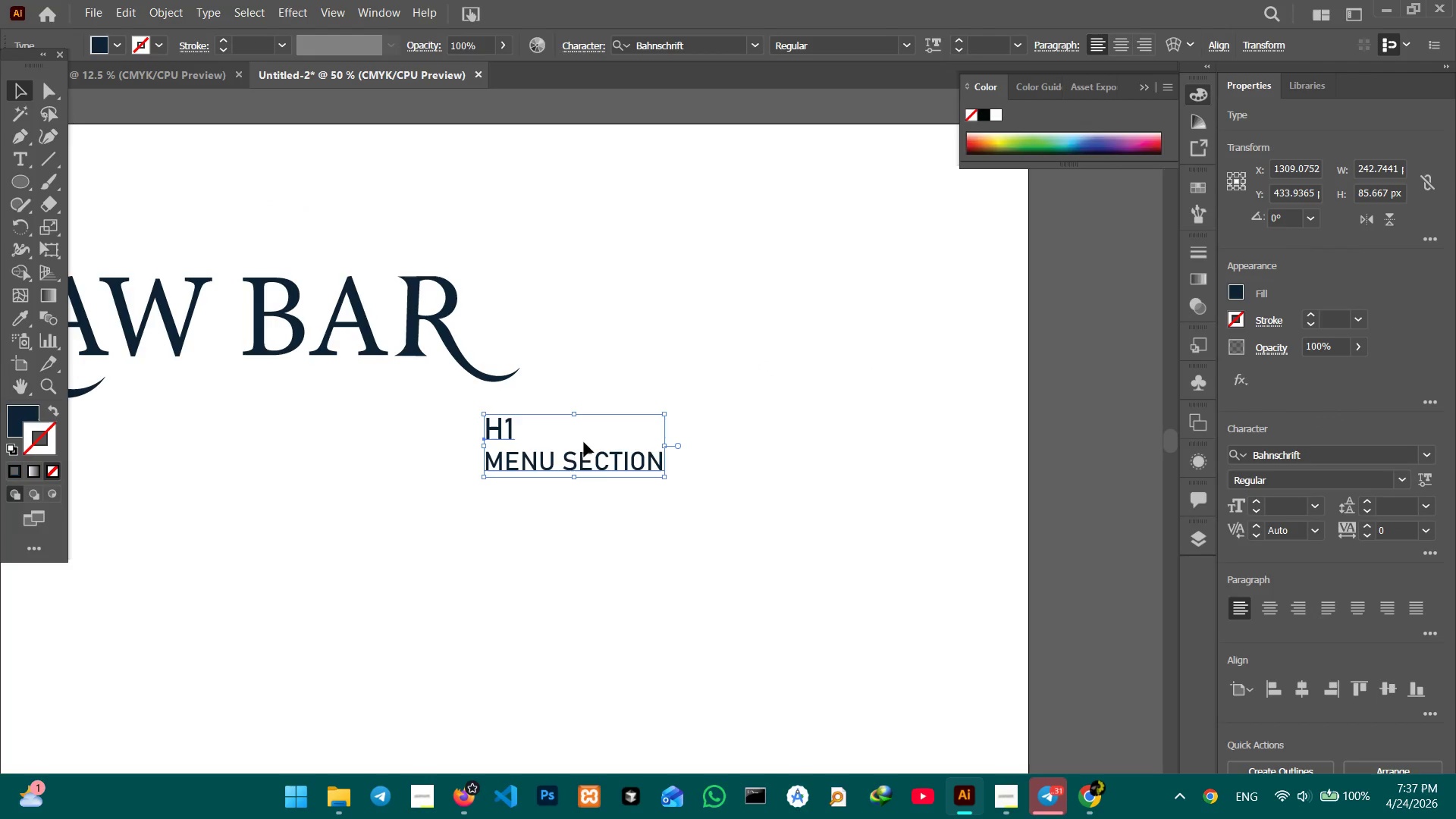 
left_click_drag(start_coordinate=[588, 454], to_coordinate=[786, 300])
 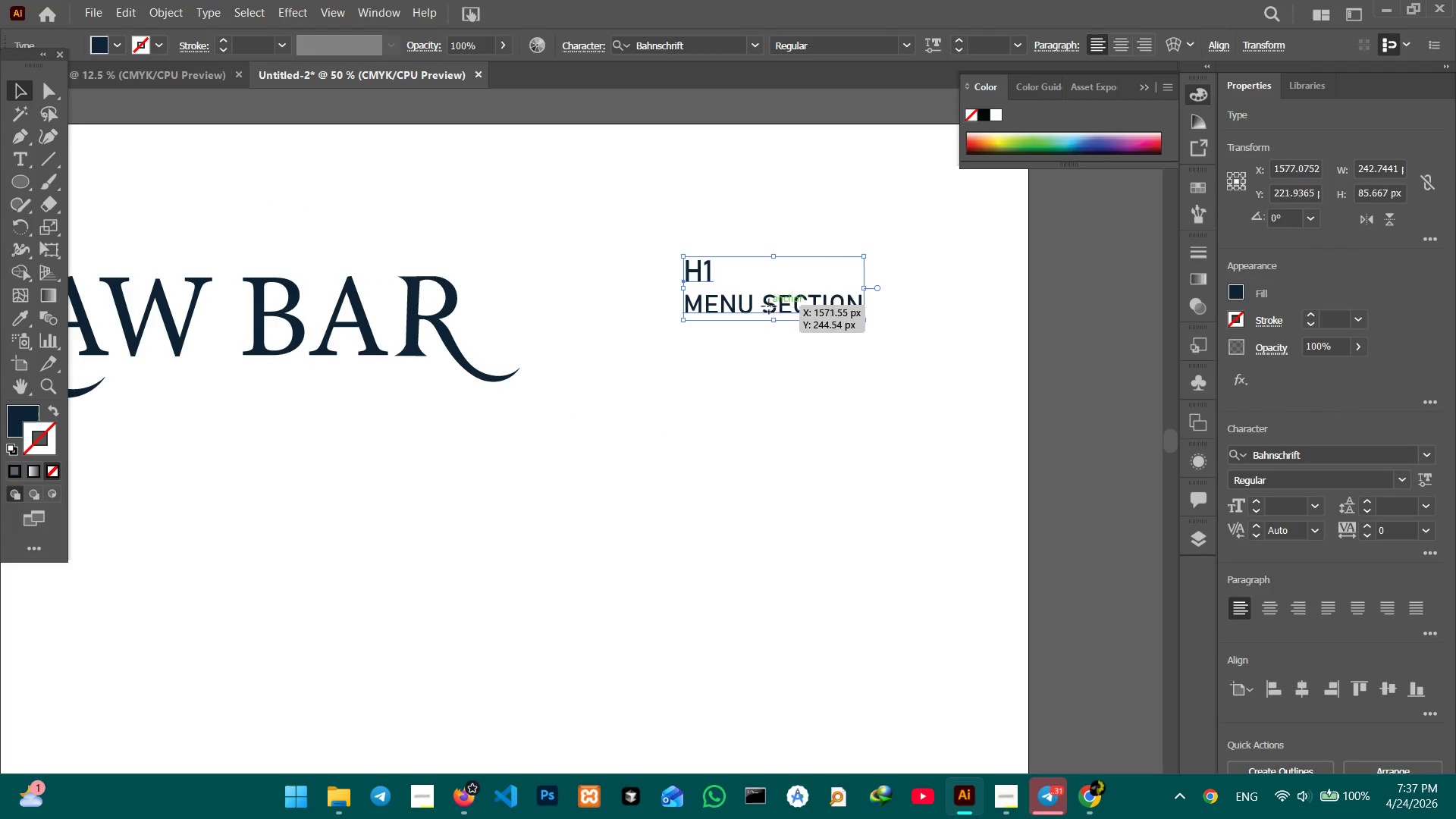 
double_click([769, 306])
 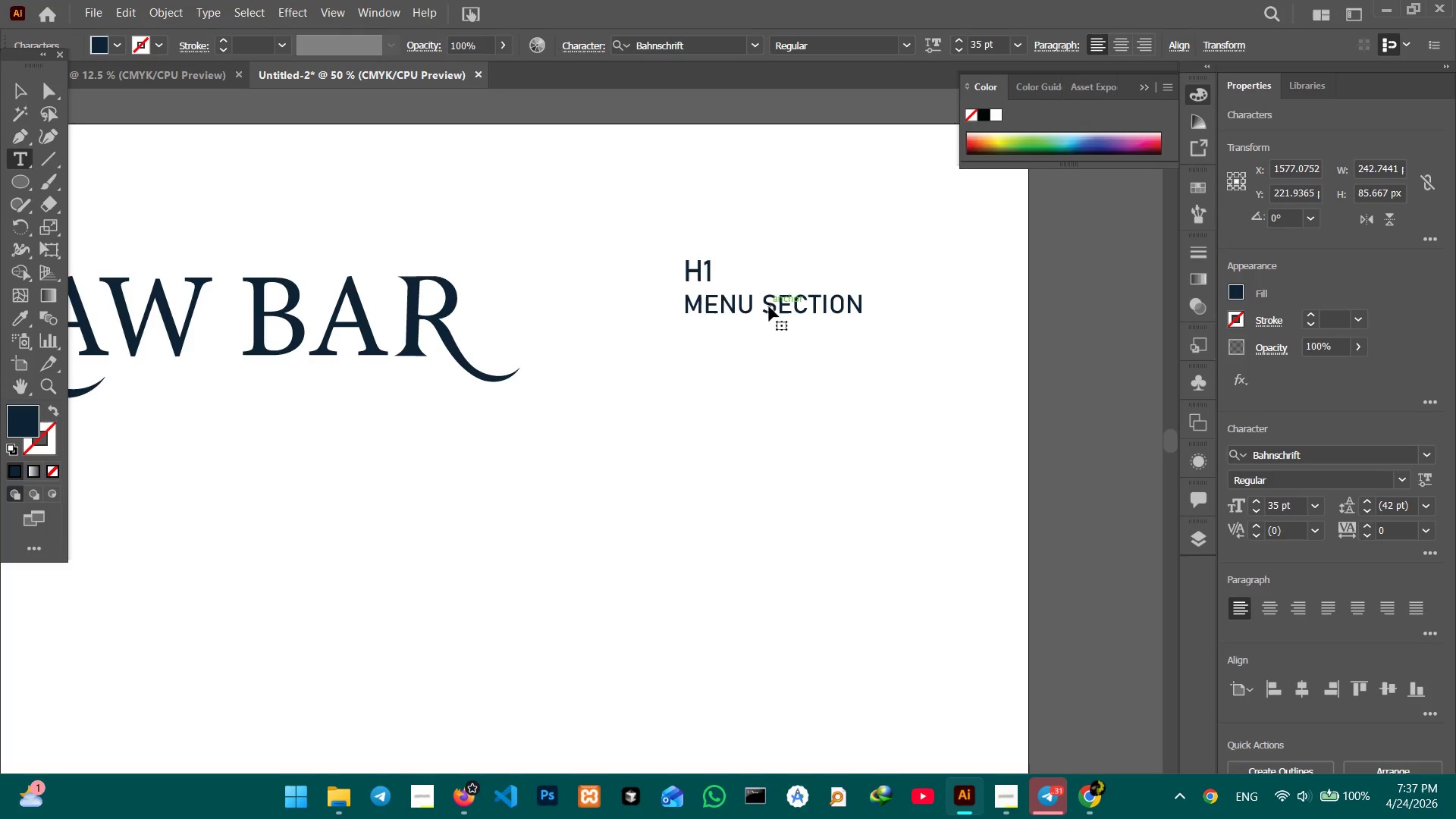 
triple_click([769, 306])
 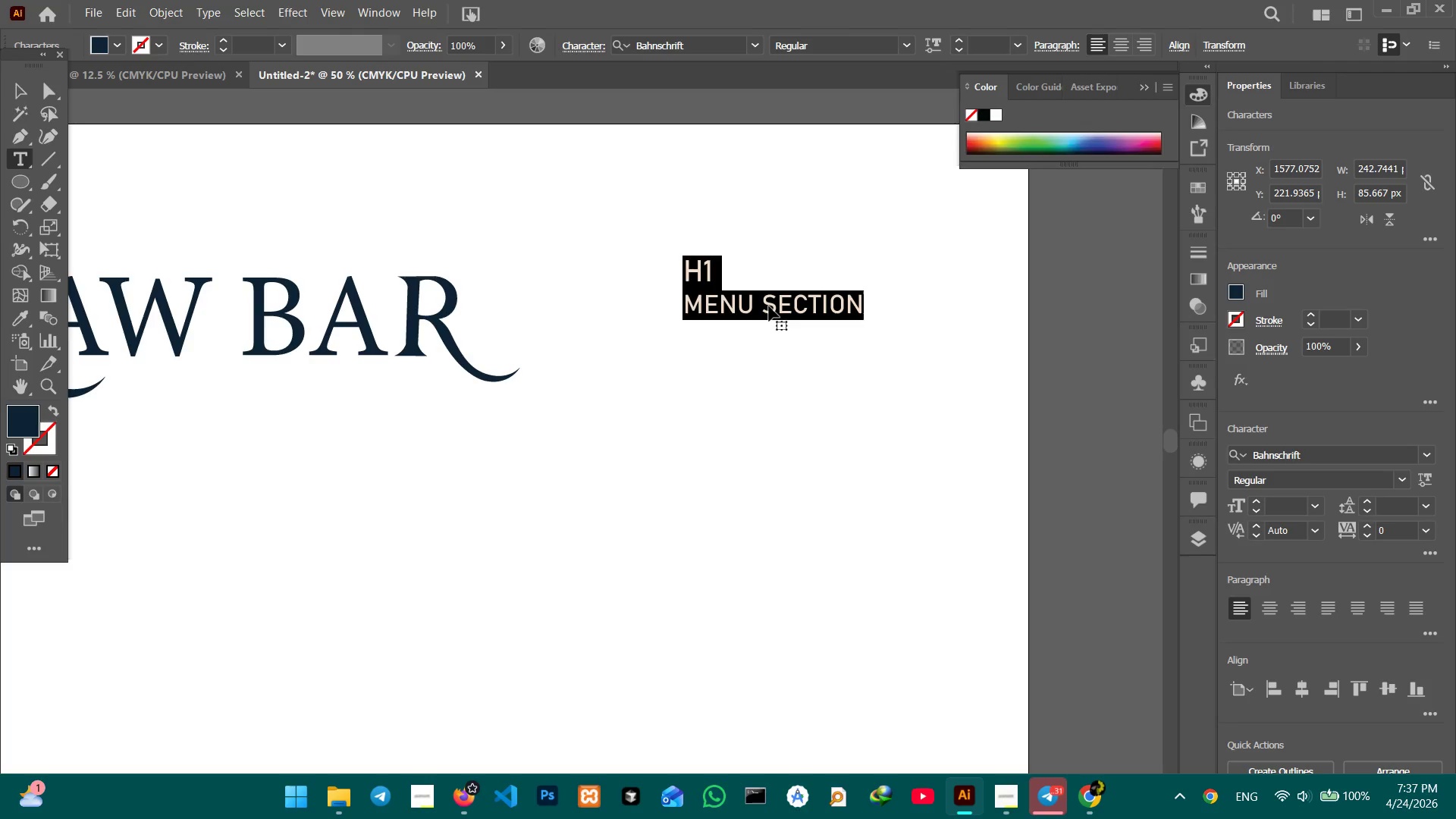 
type(Playfu)
key(Backspace)
type(air Display Bold )
 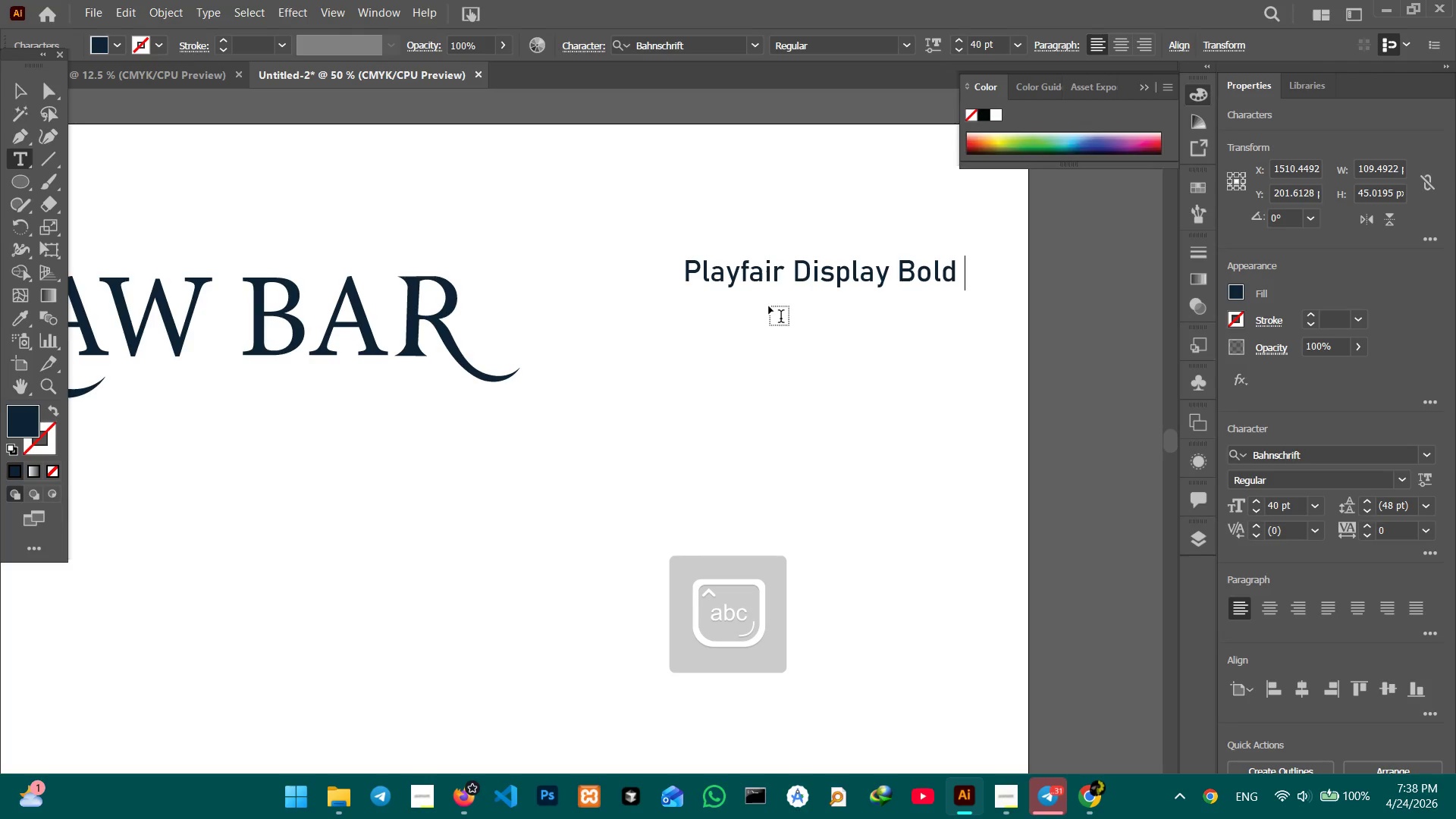 
key(Shift+Enter)
 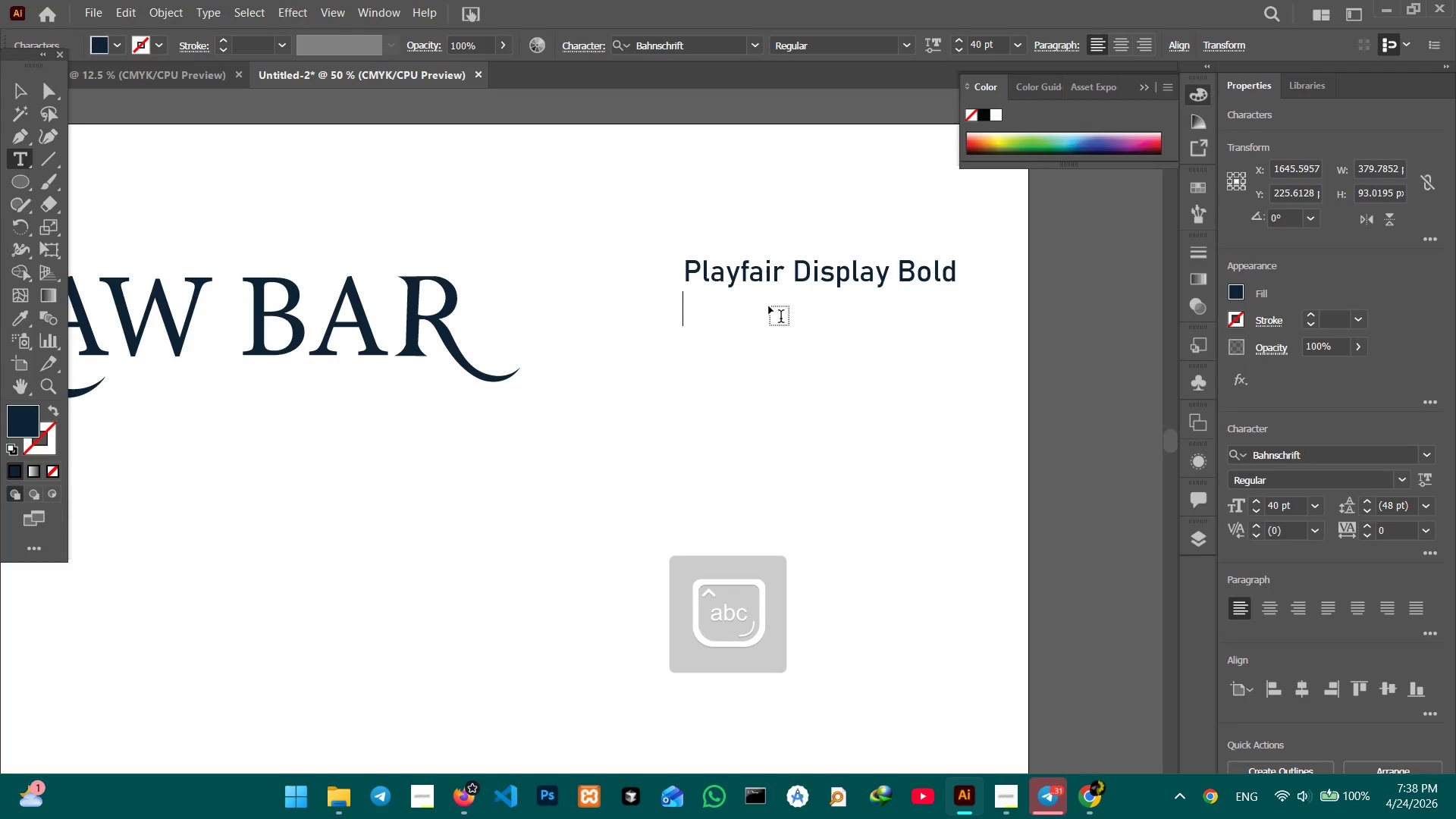 
type(All Caps )
 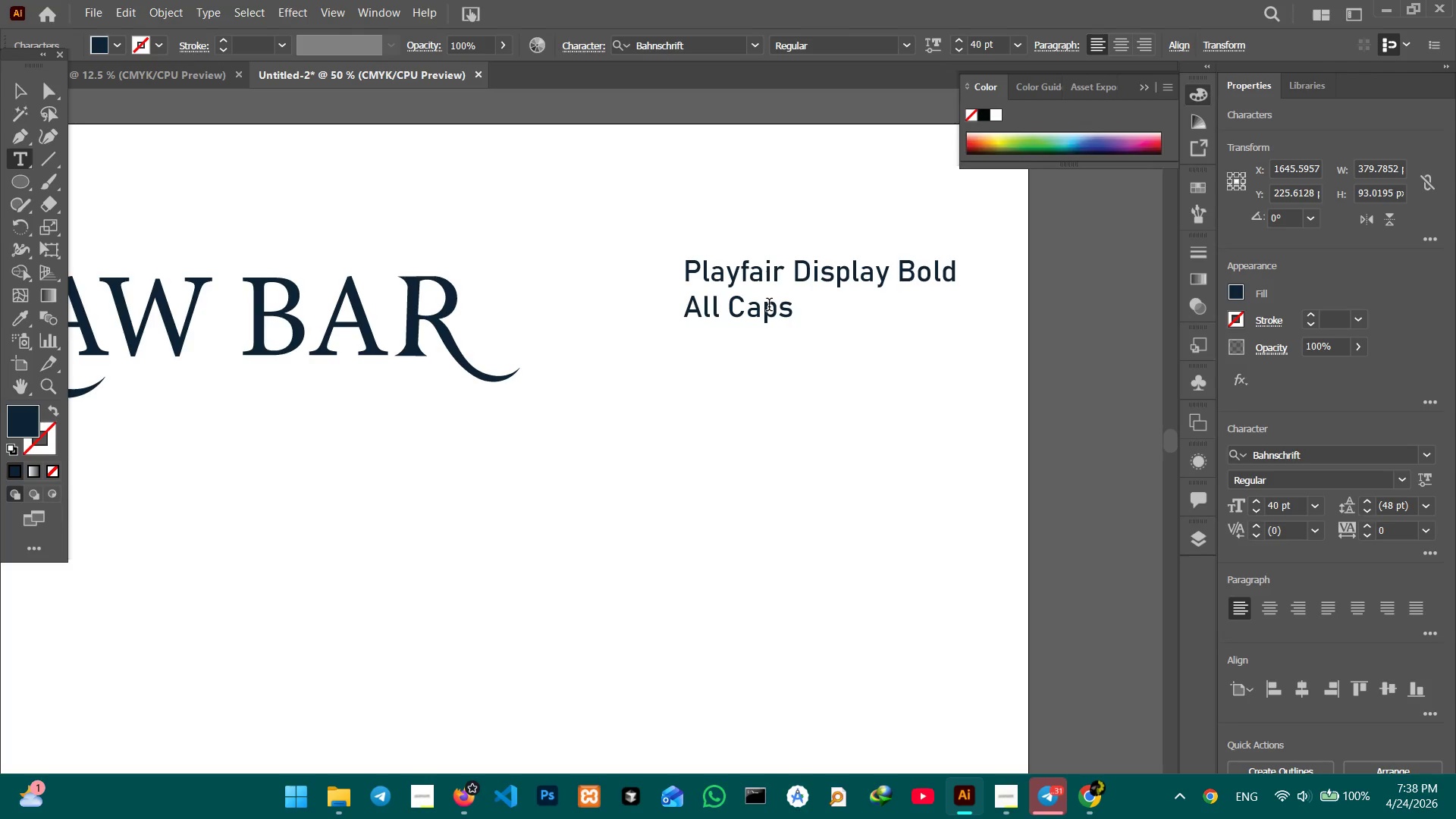 
key(Shift+Enter)
 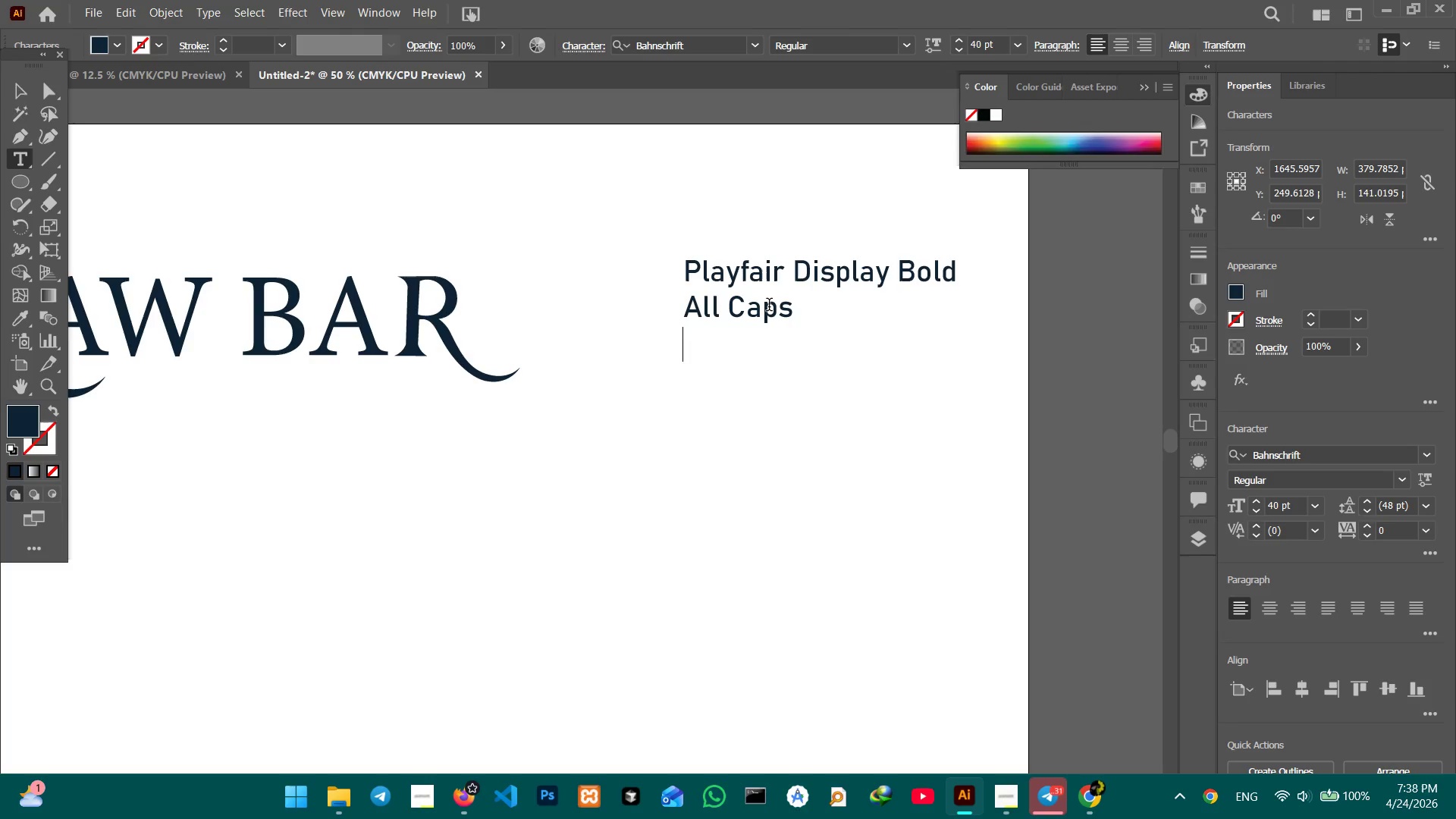 
type(Tracking: 150)
 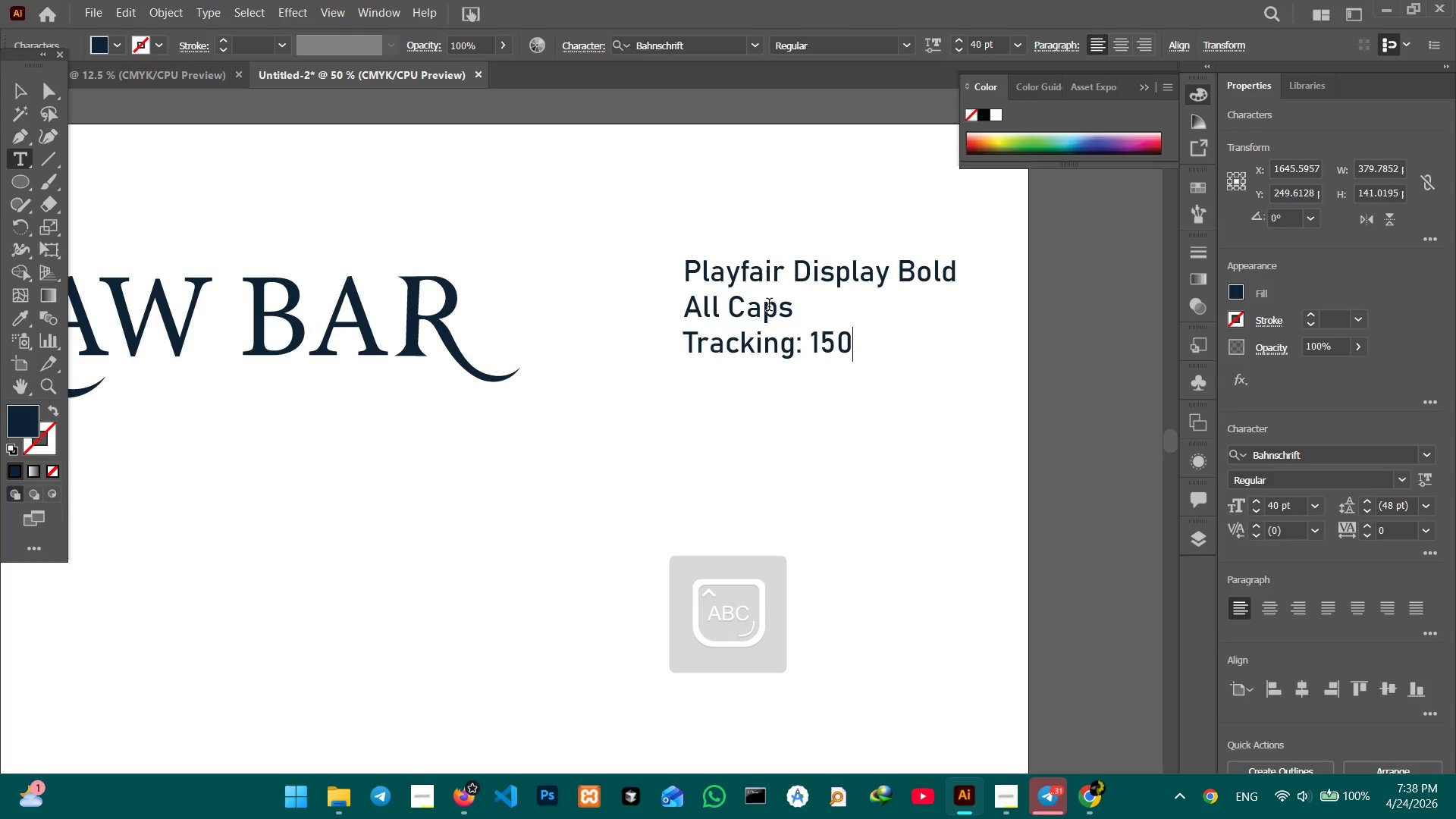 
double_click([460, 221])
 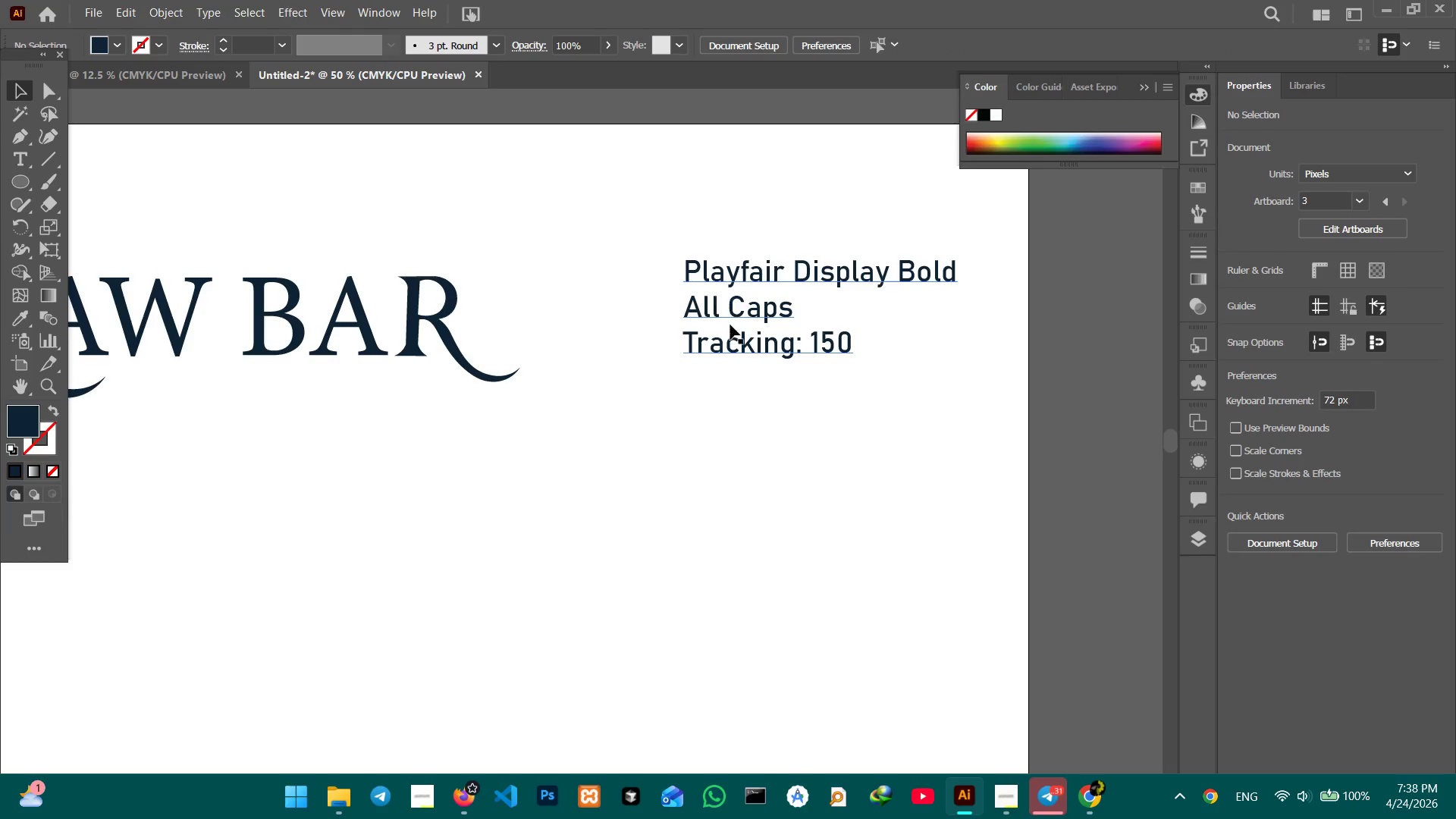 
left_click_drag(start_coordinate=[733, 315], to_coordinate=[733, 321])
 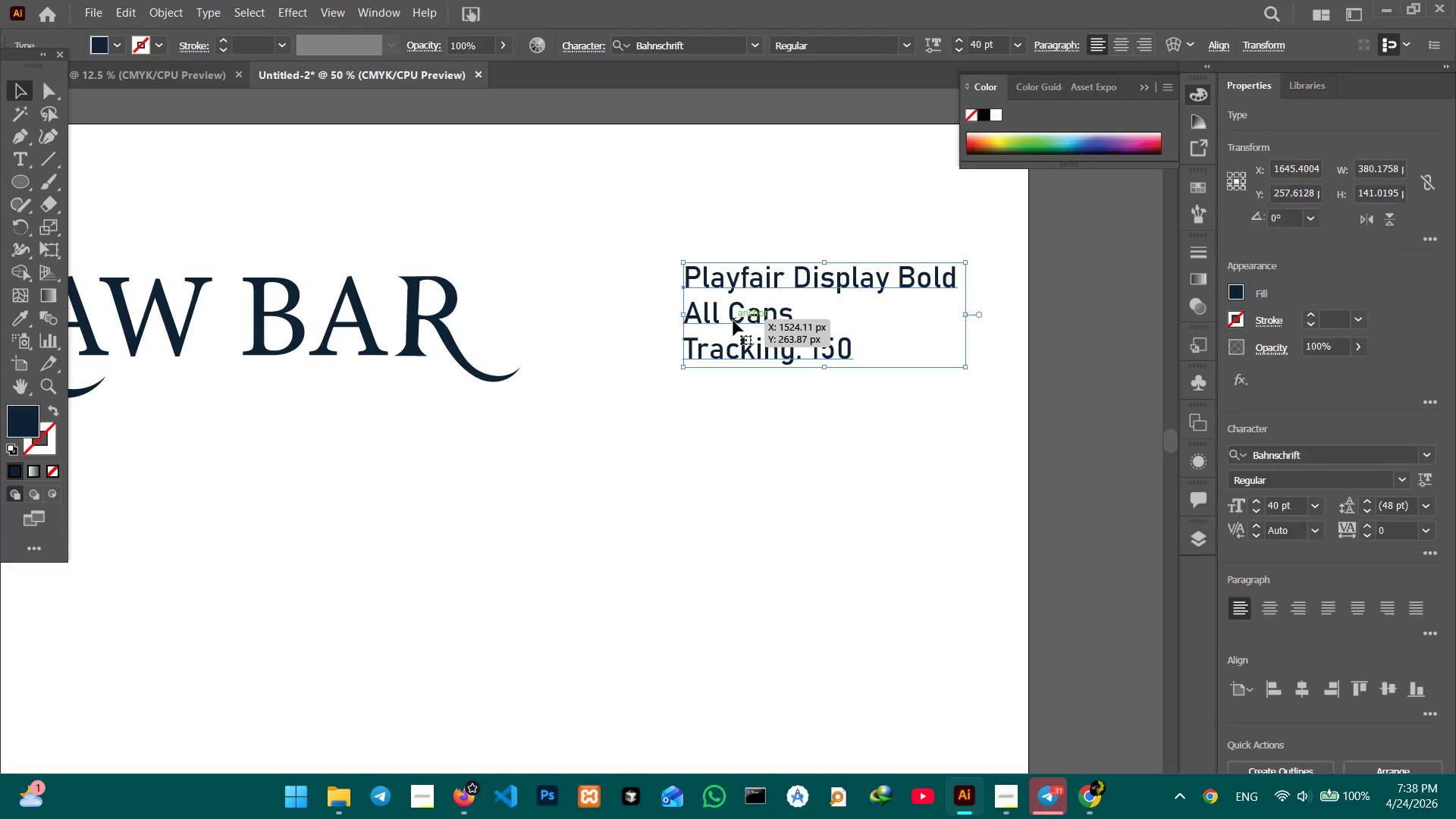 
key(Control+Minus)
 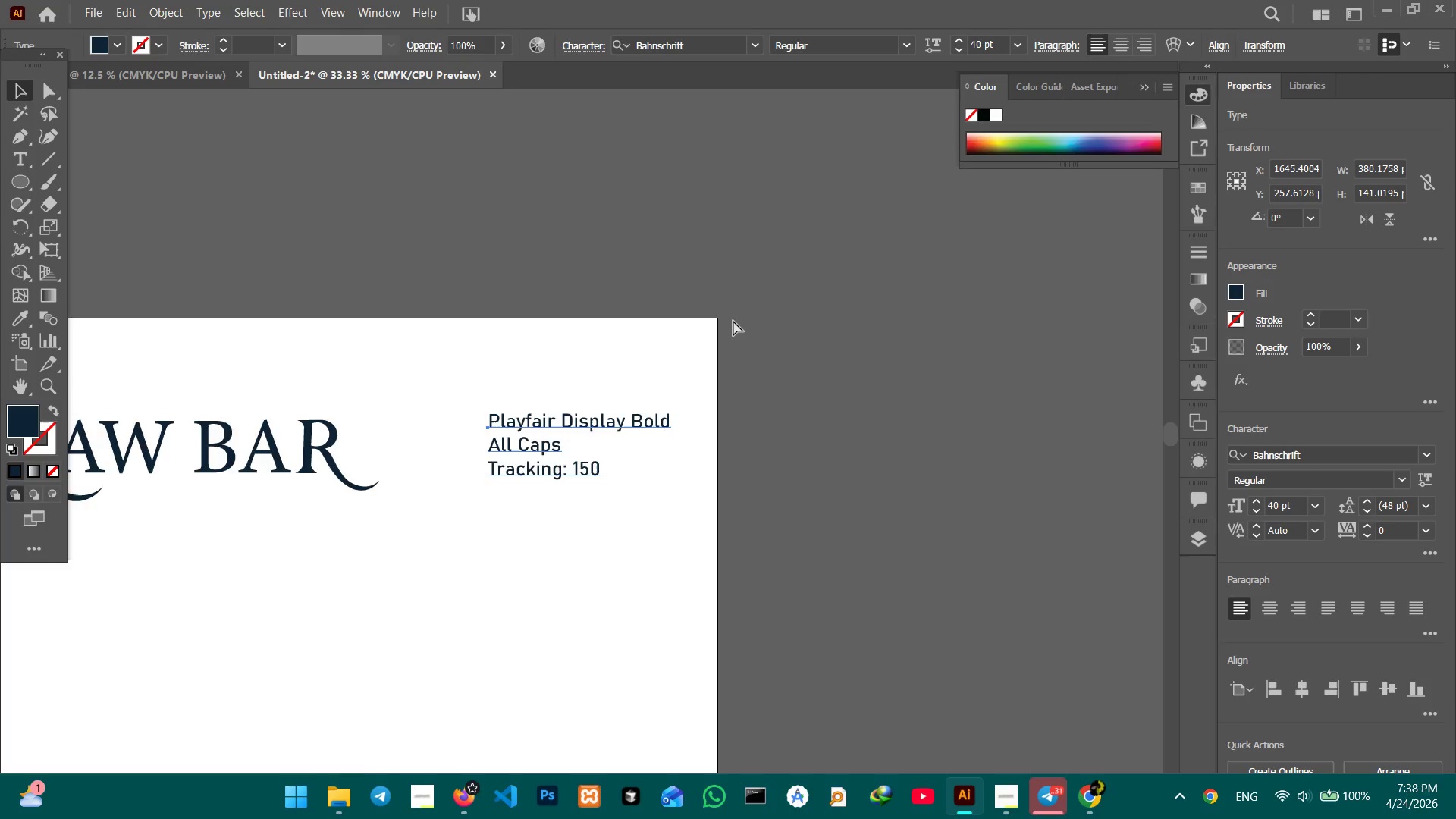 
key(Control+Minus)
 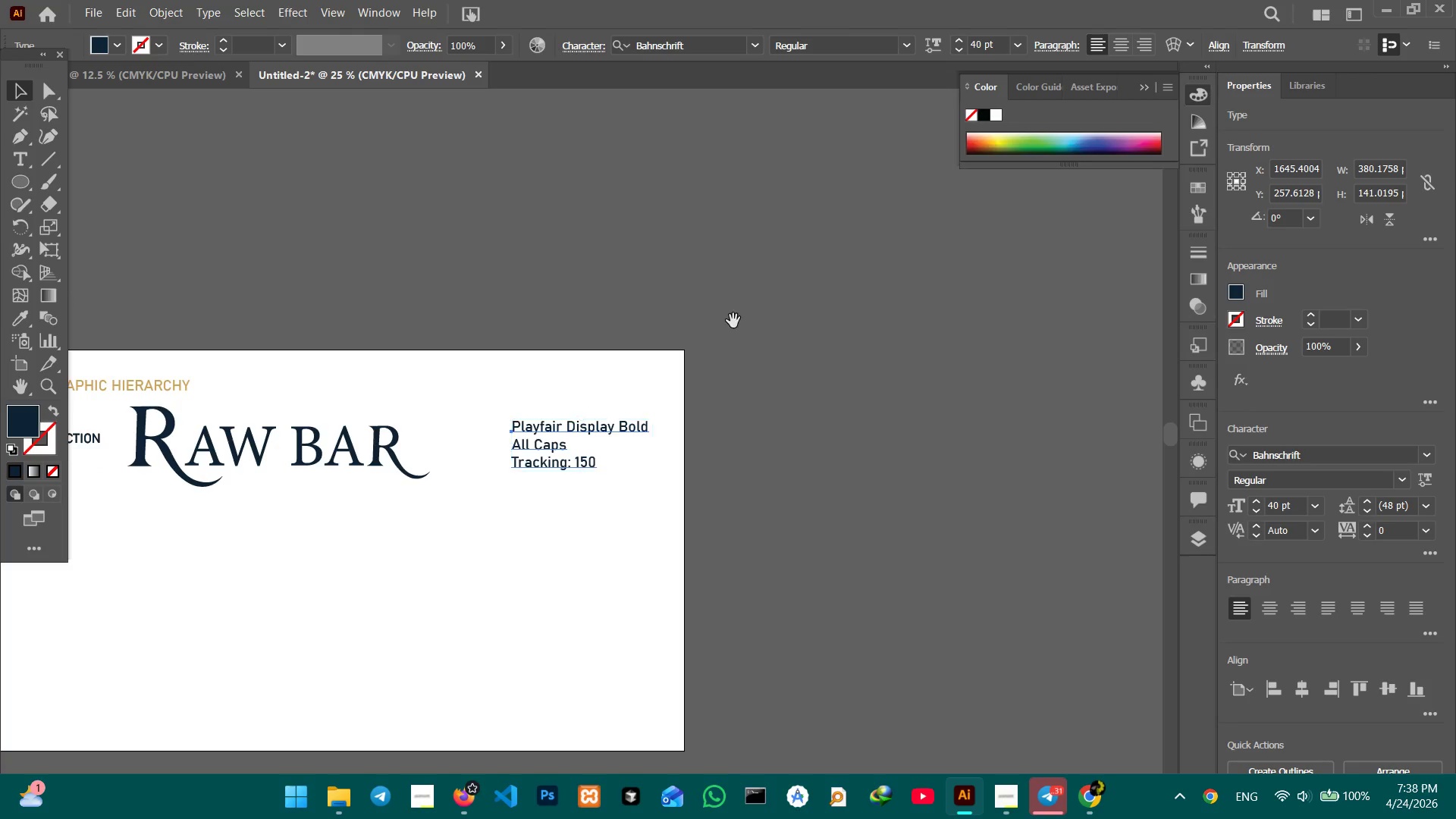 
hold_key(key=Space, duration=1.08)
 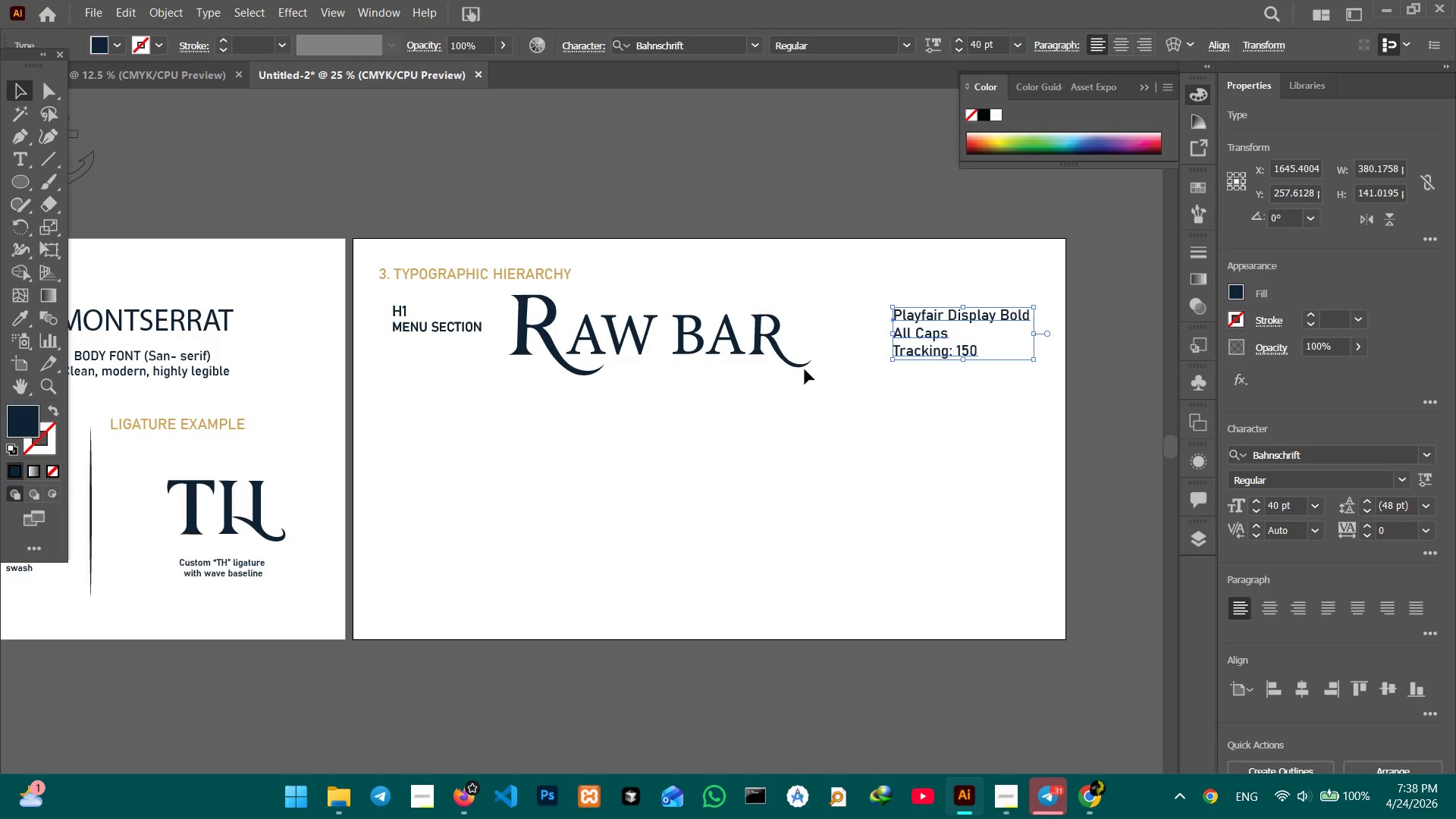 
left_click_drag(start_coordinate=[423, 482], to_coordinate=[805, 370])
 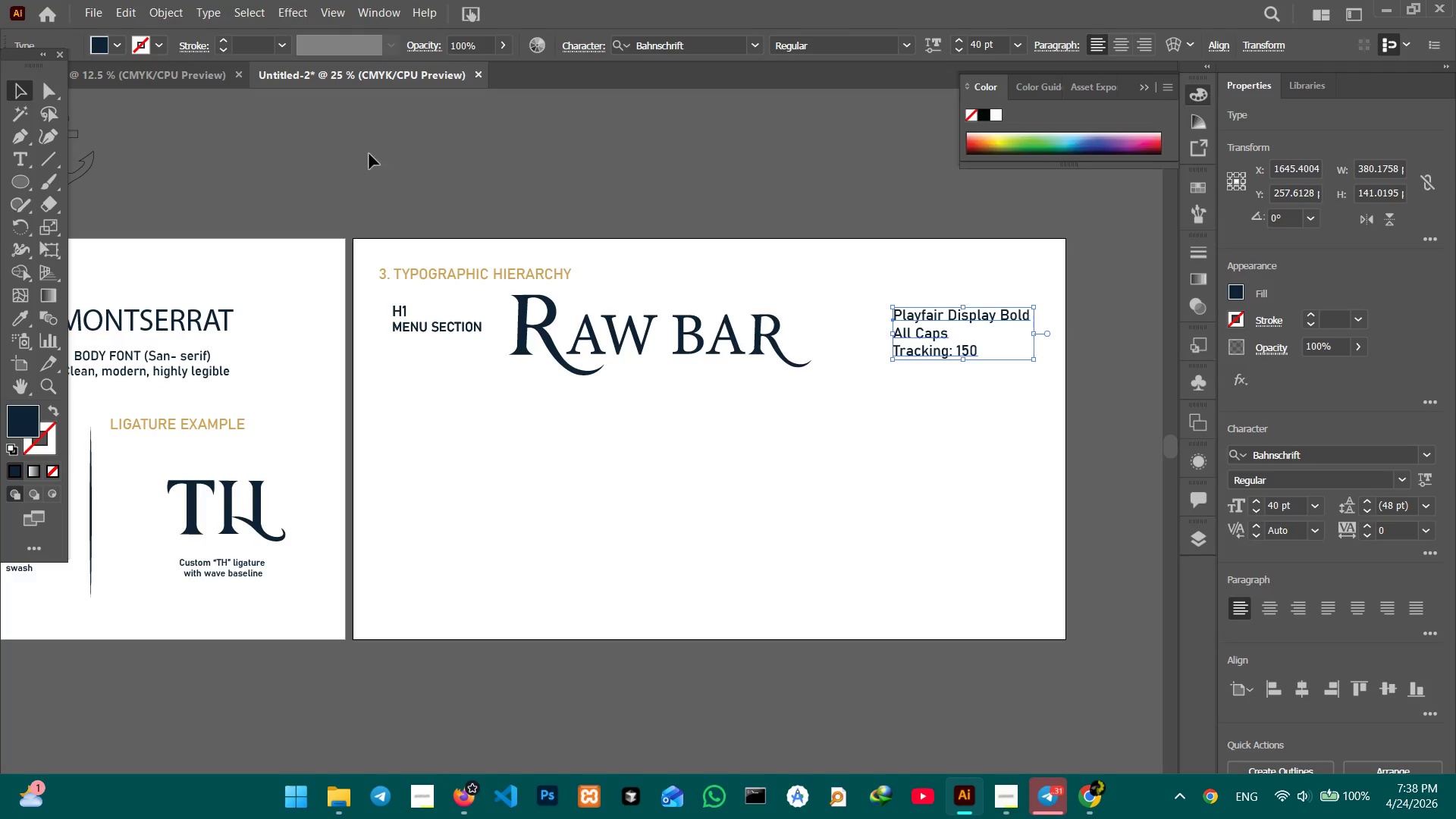 
left_click([399, 325])
 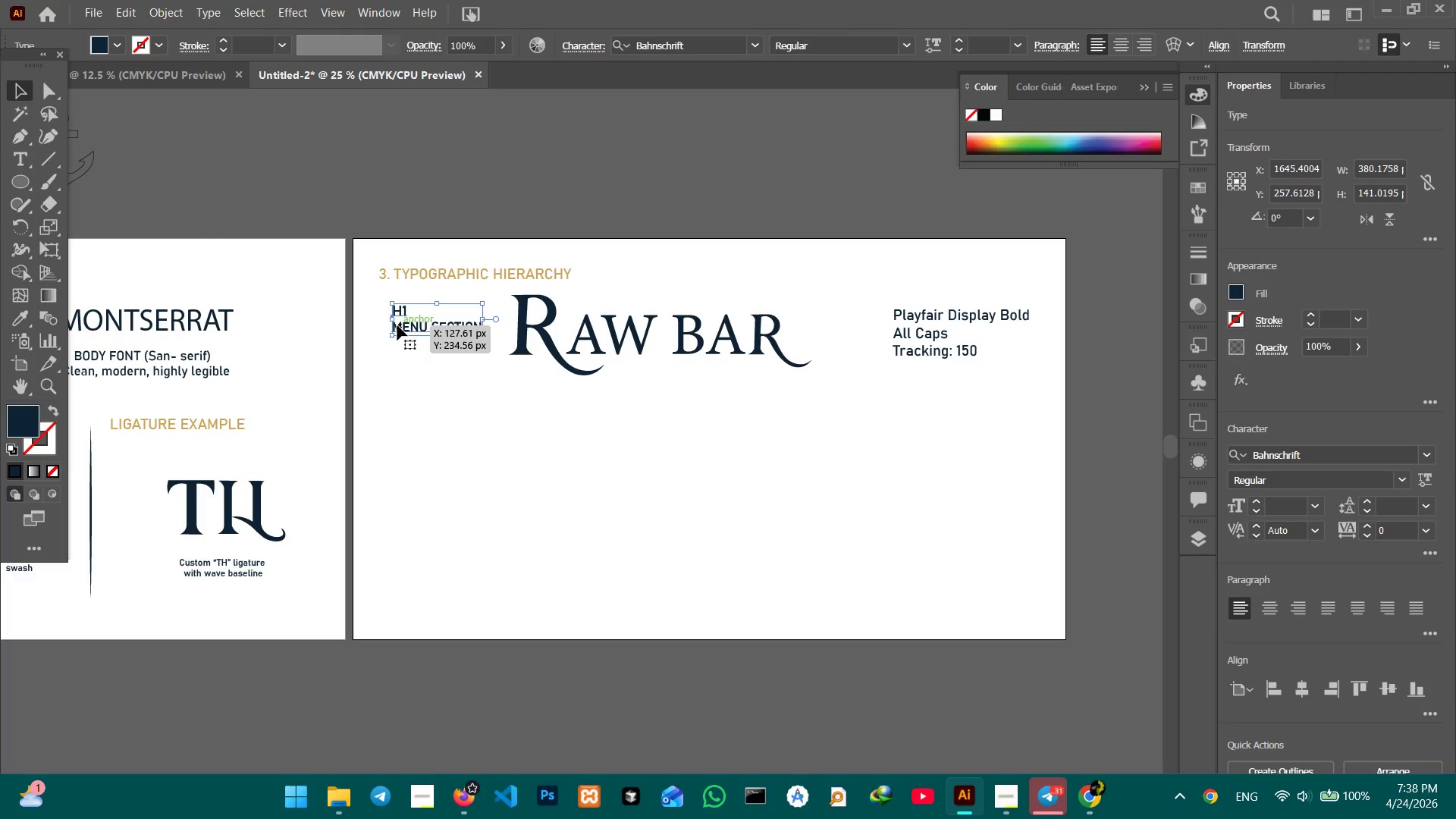 
key(Control+C)
 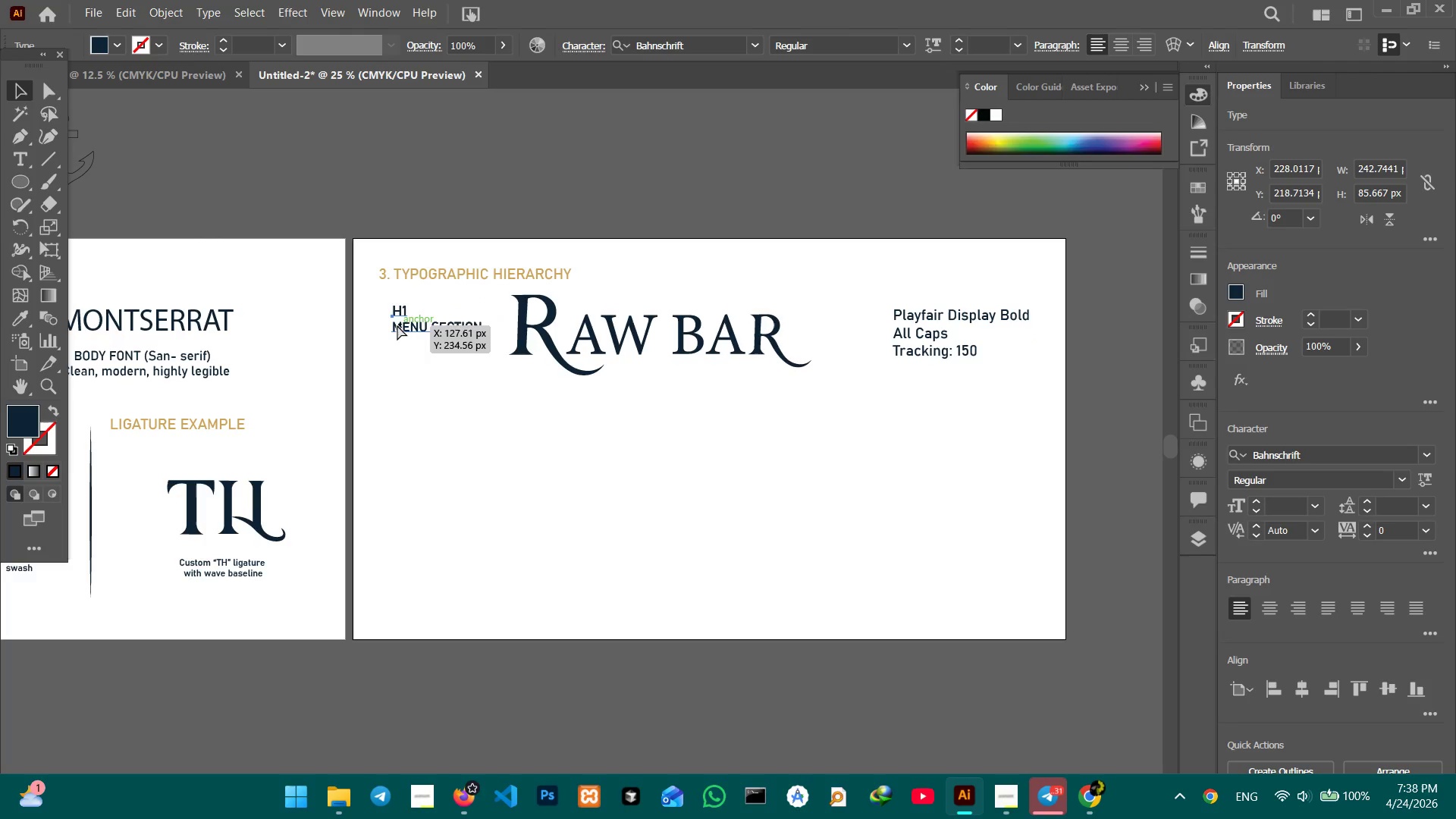 
key(Control+V)
 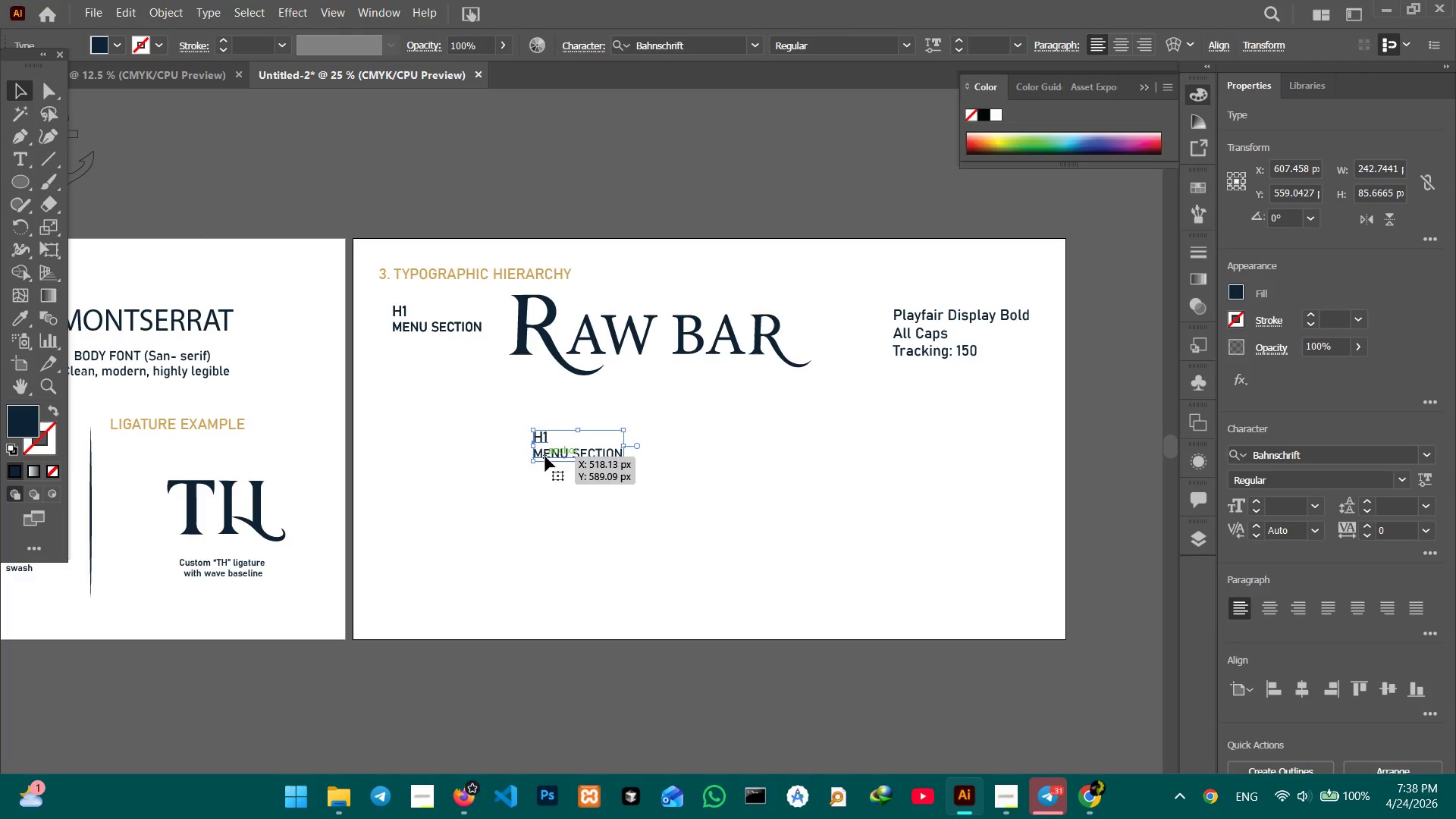 
left_click_drag(start_coordinate=[545, 455], to_coordinate=[405, 402])
 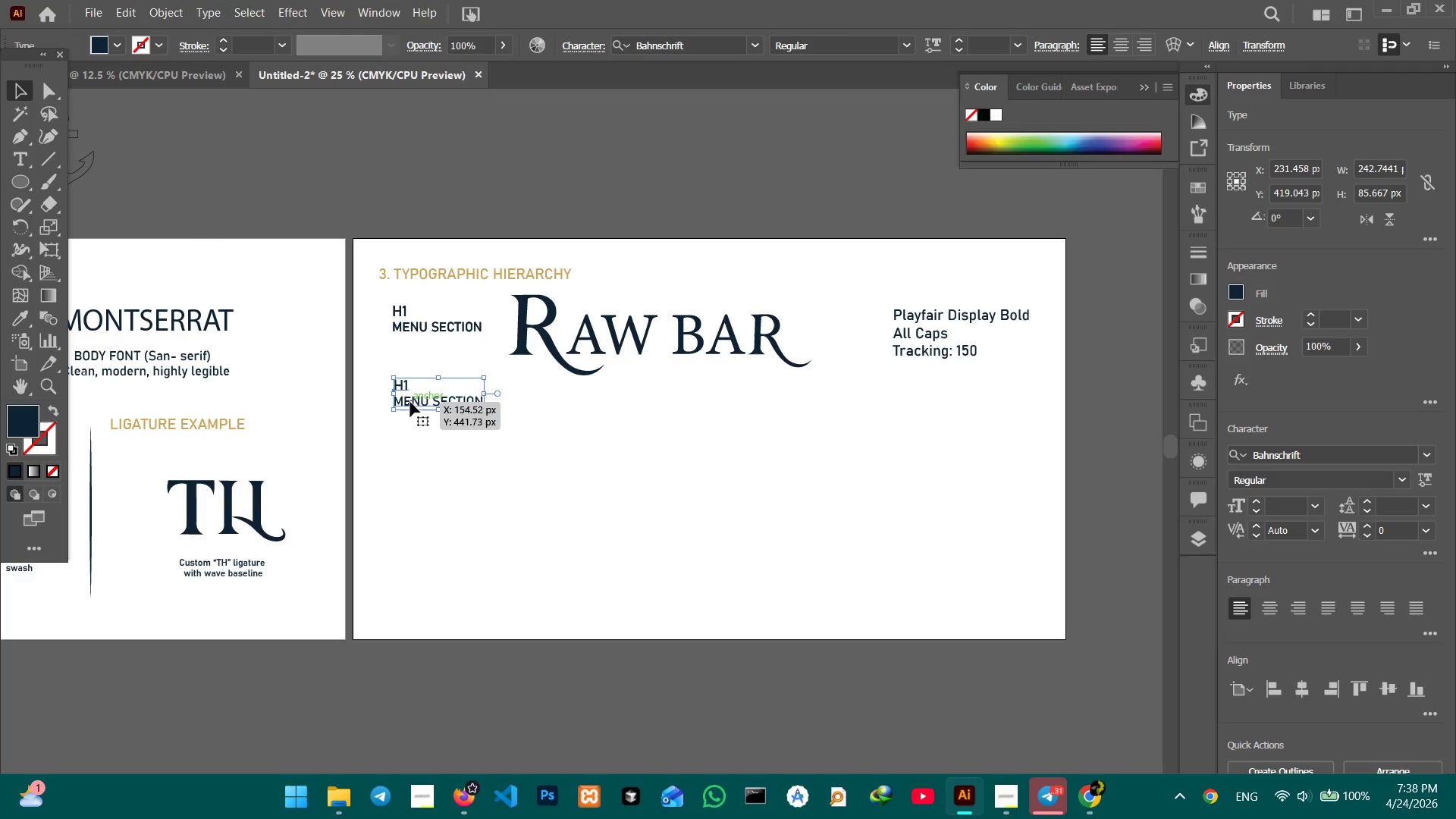 
left_click([410, 402])
 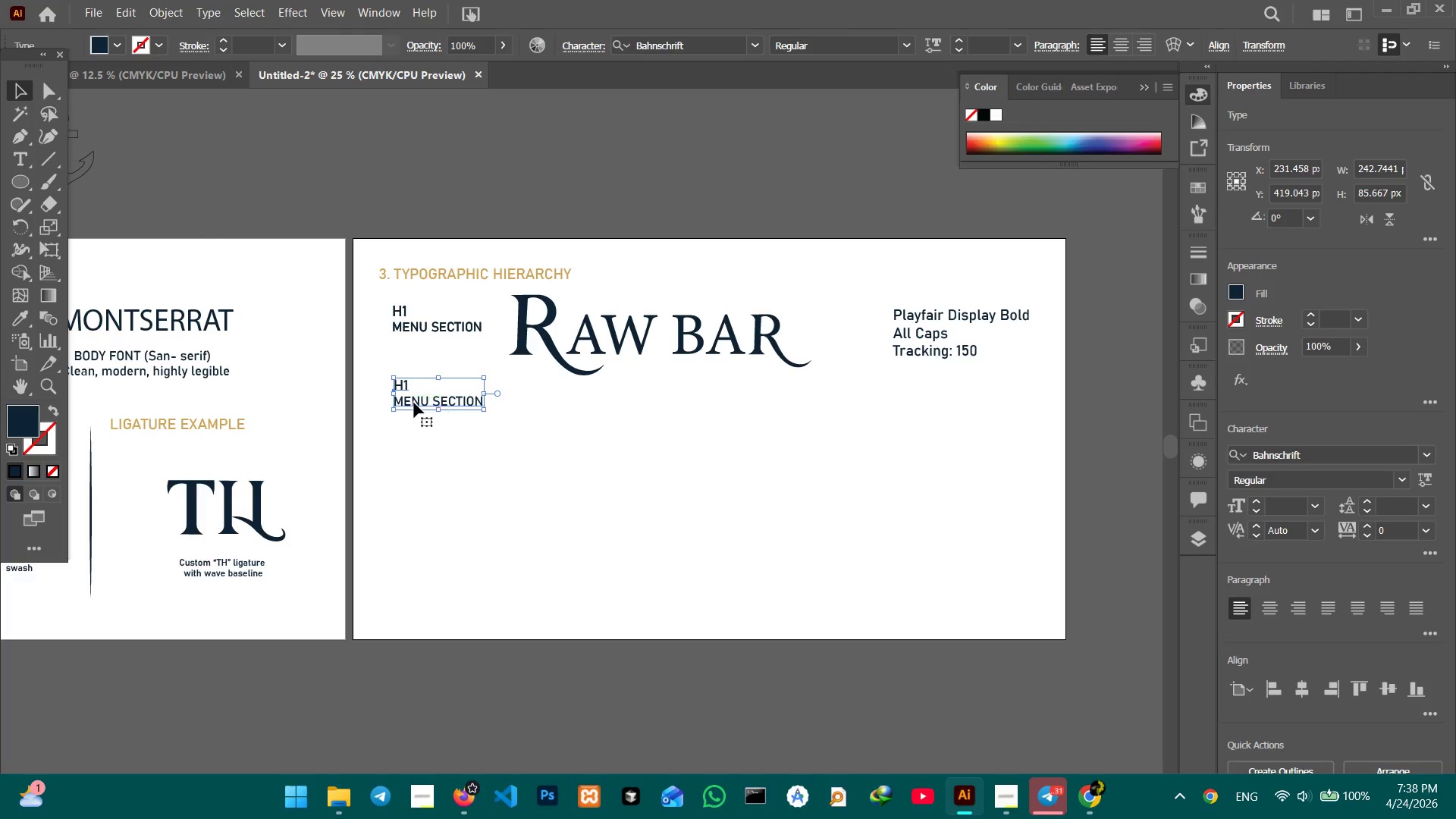 
left_click_drag(start_coordinate=[414, 403], to_coordinate=[414, 410])
 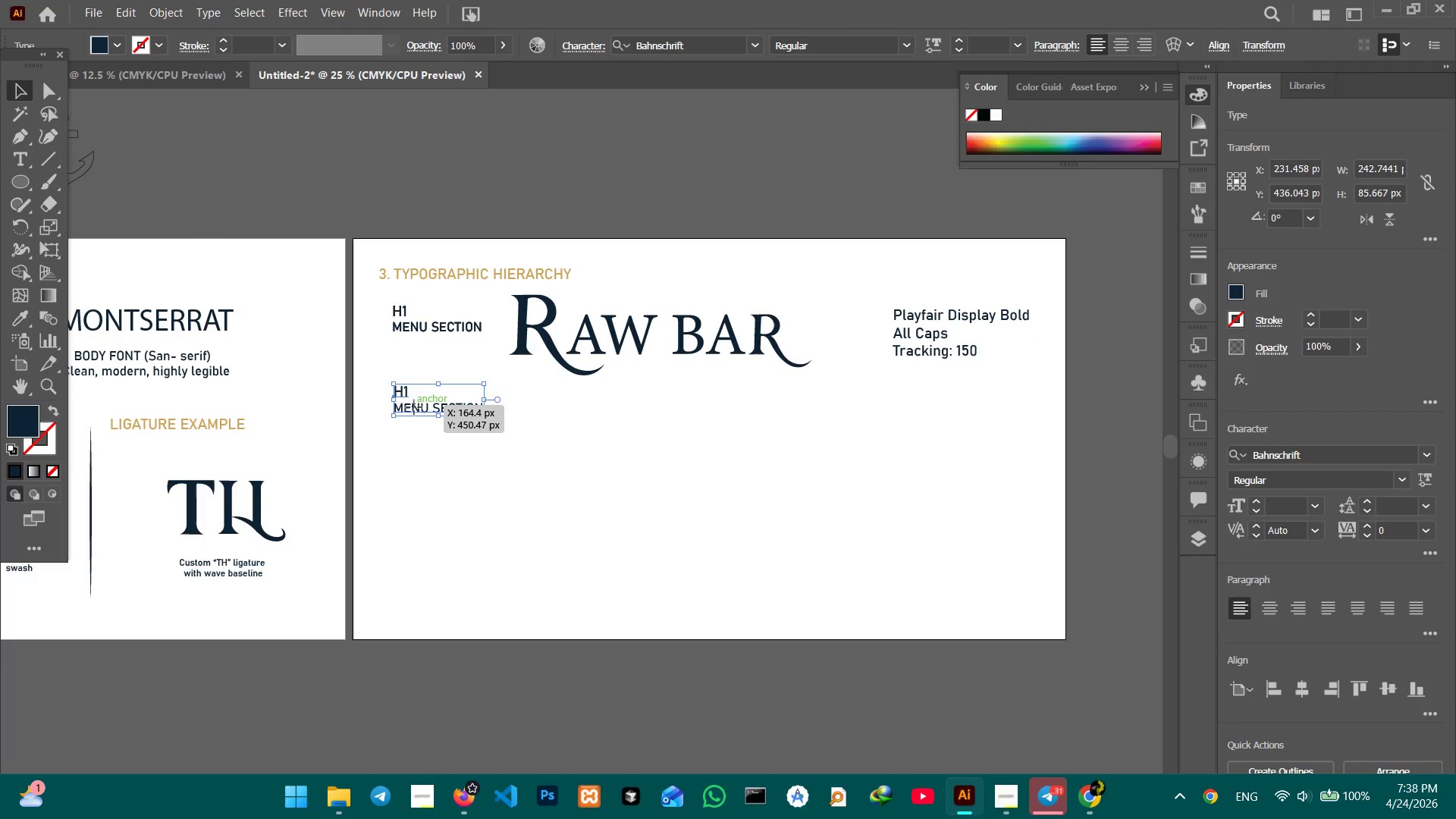 
double_click([414, 407])
 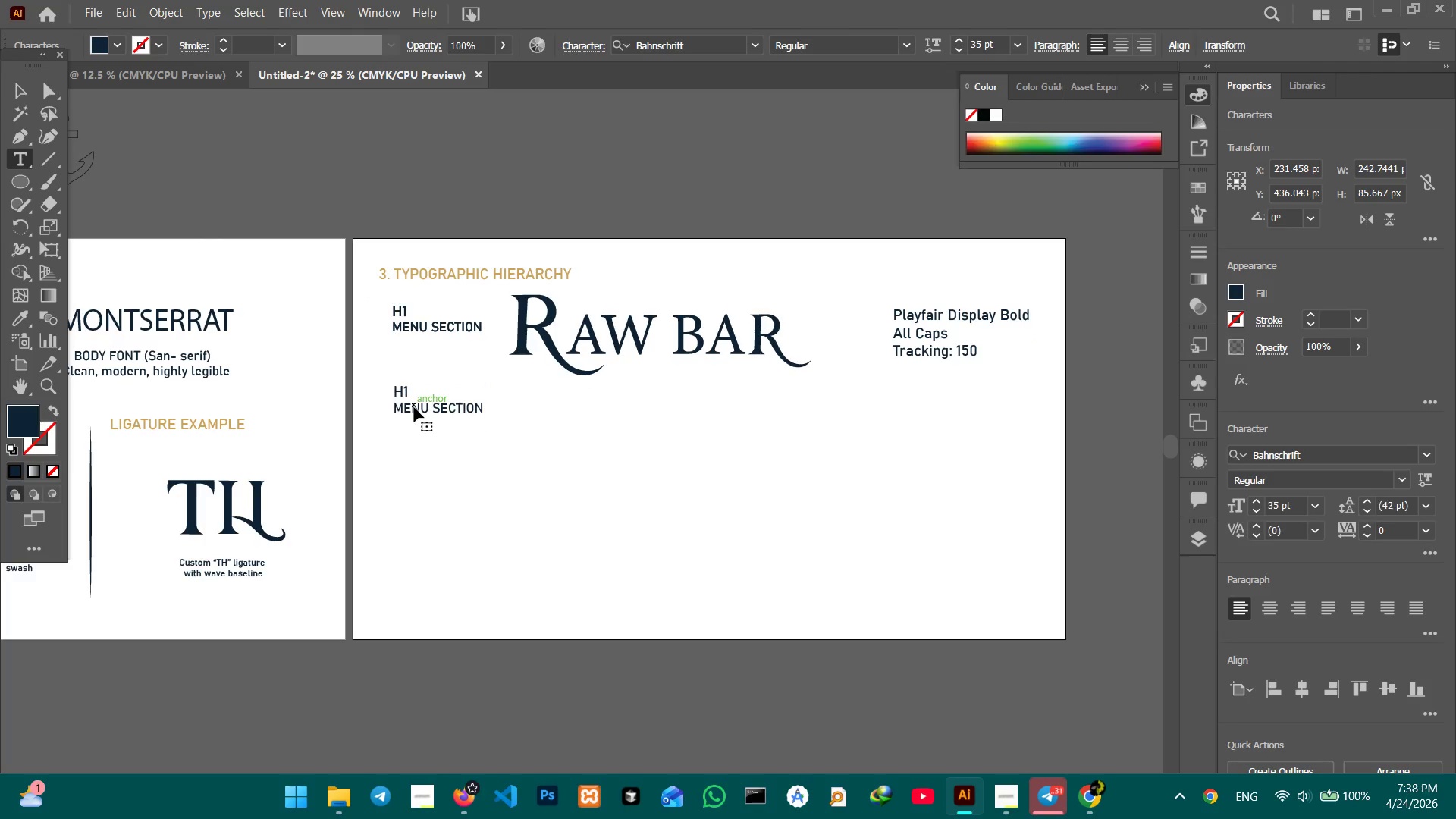 
triple_click([414, 407])
 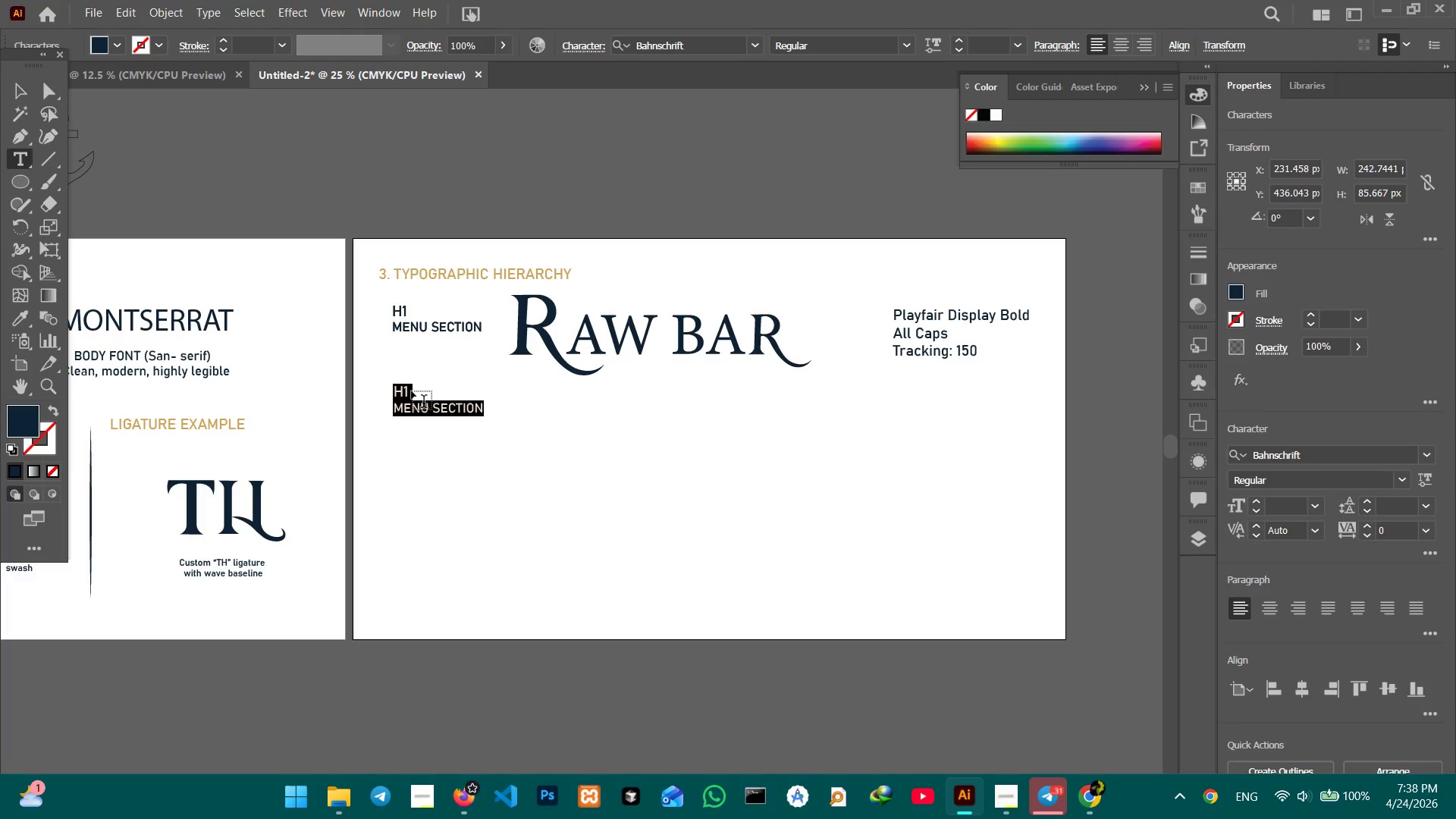 
left_click([407, 389])
 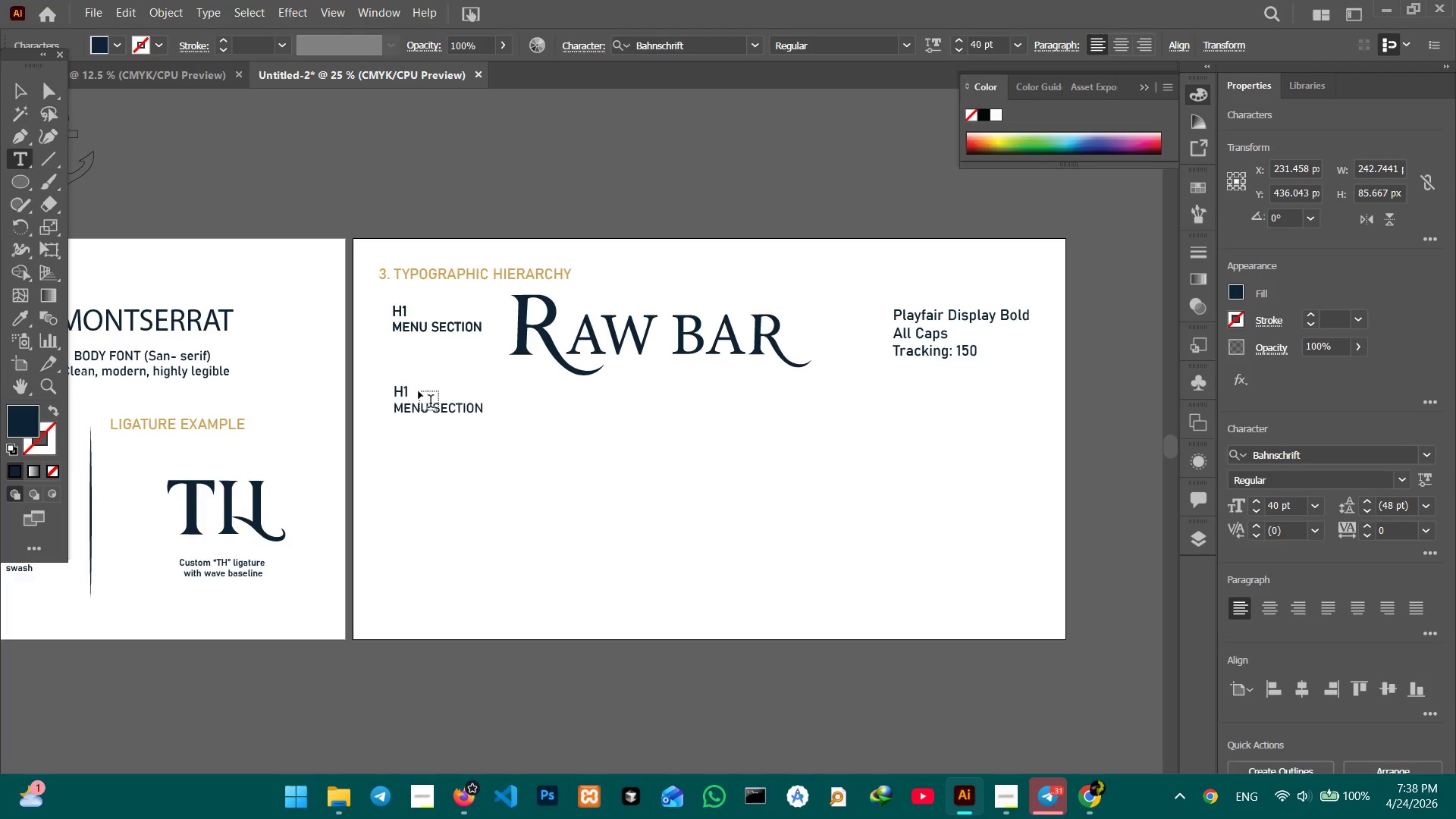 
key(Backspace)
 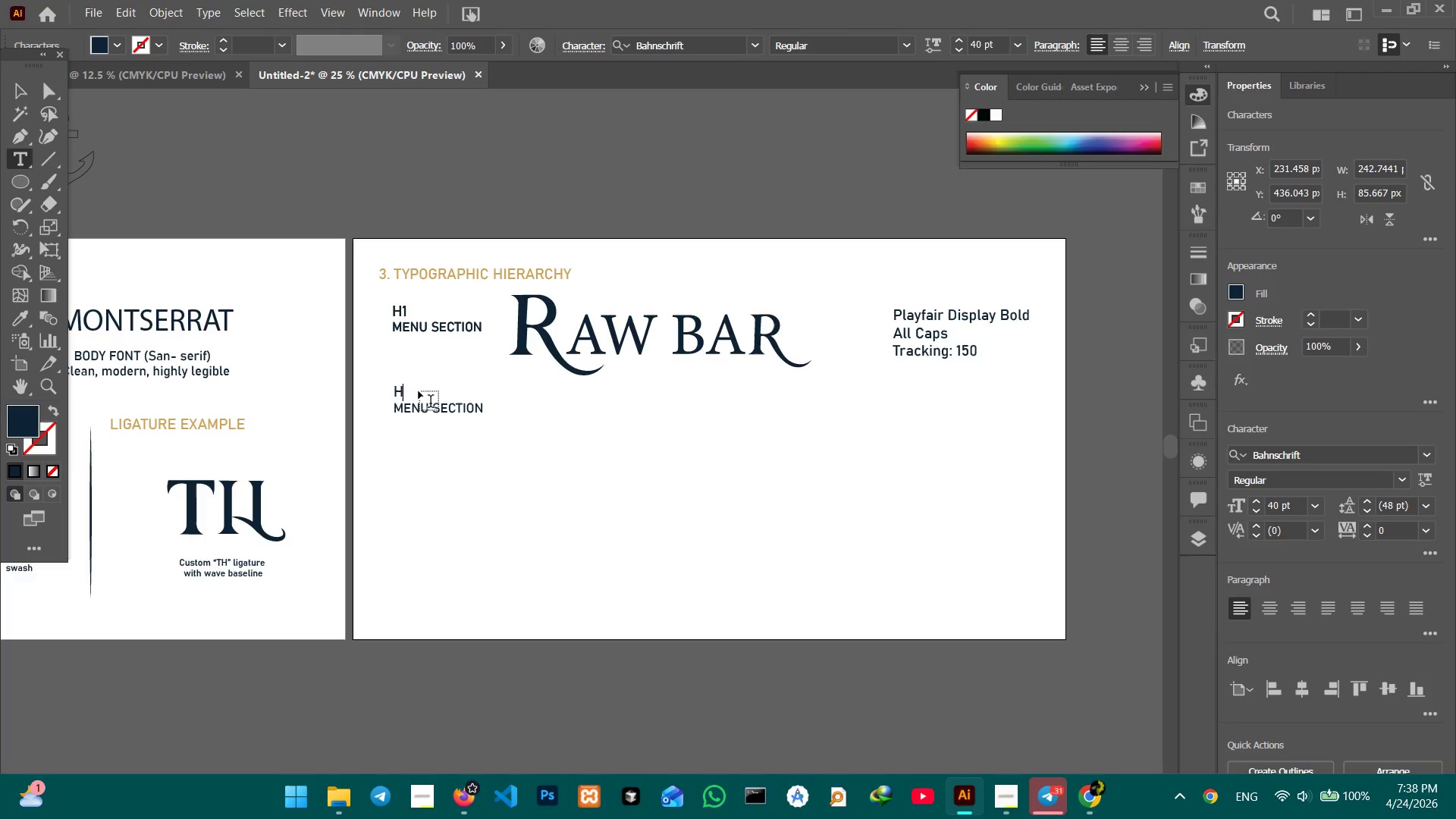 
key(Numpad2)
 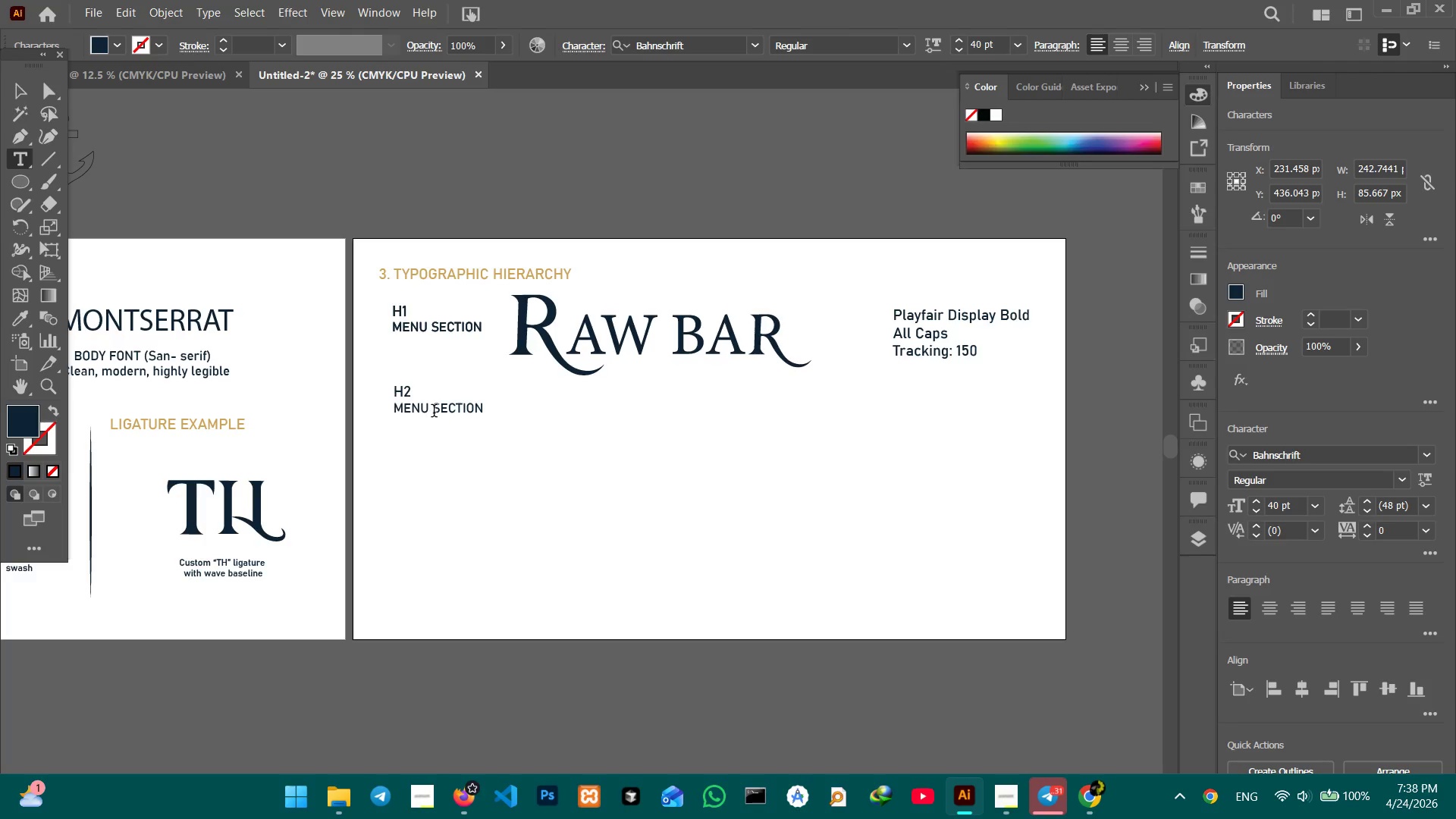 
double_click([435, 411])
 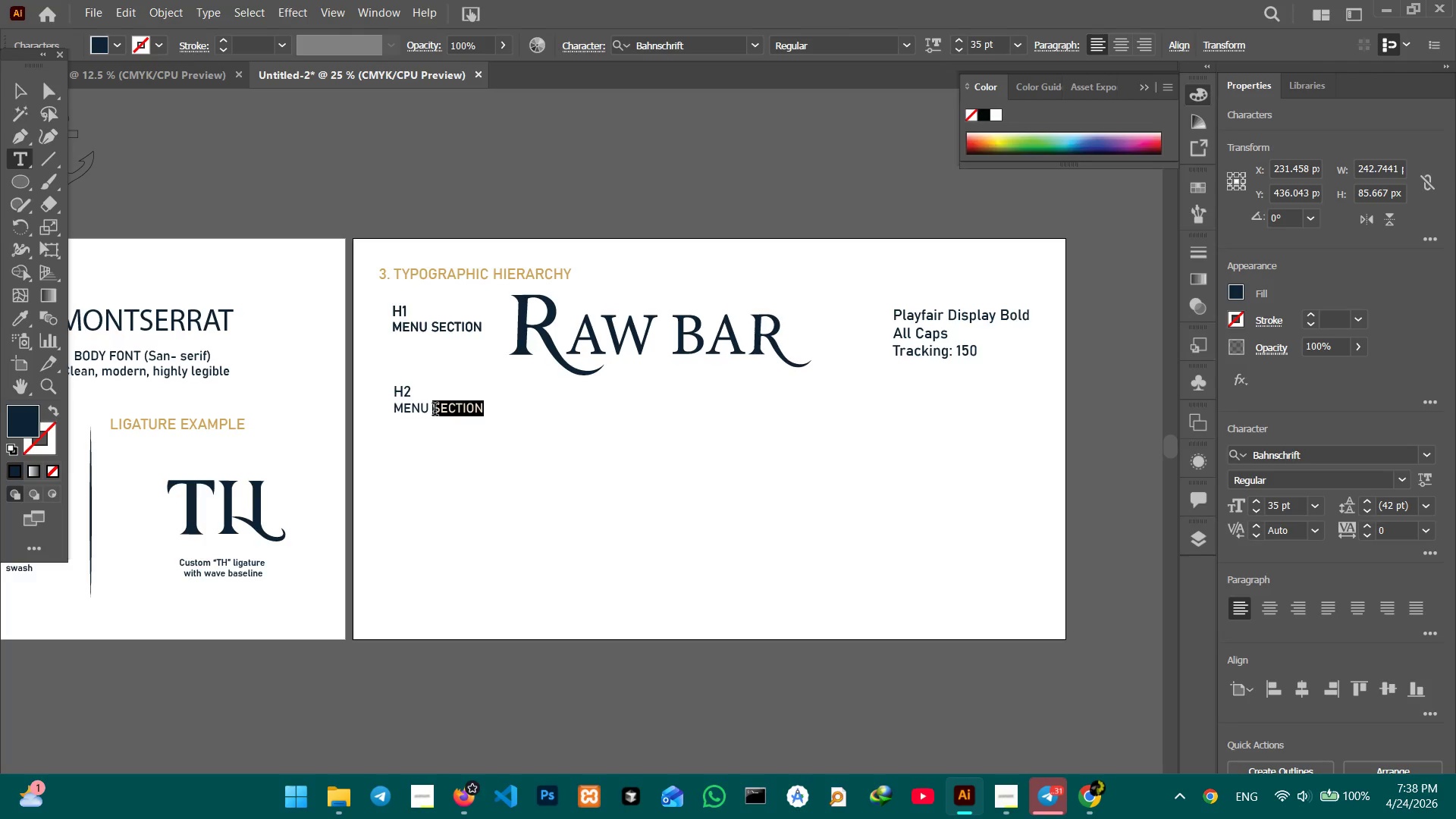 
triple_click([435, 411])
 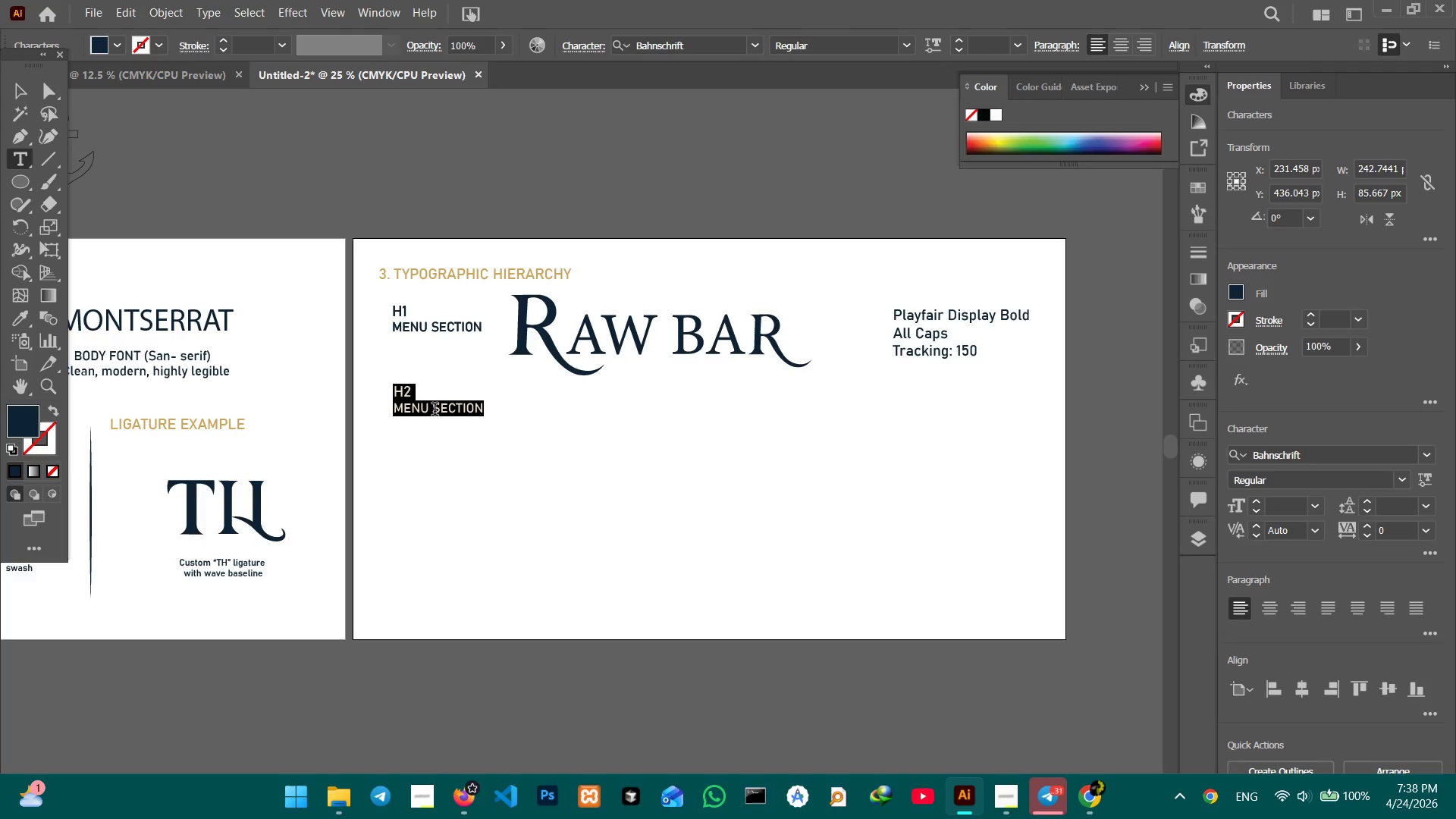 
triple_click([435, 411])
 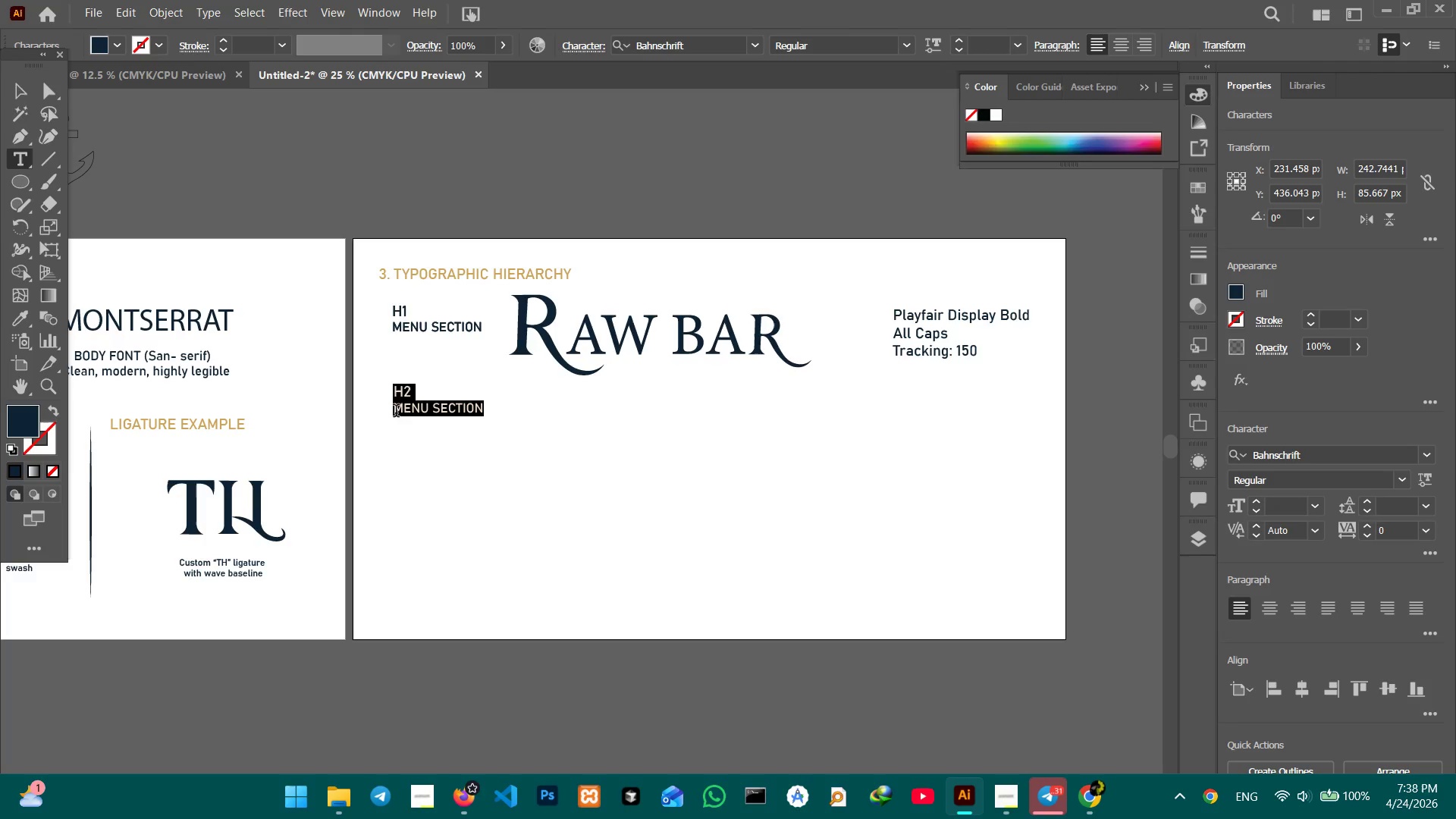 
left_click([394, 413])
 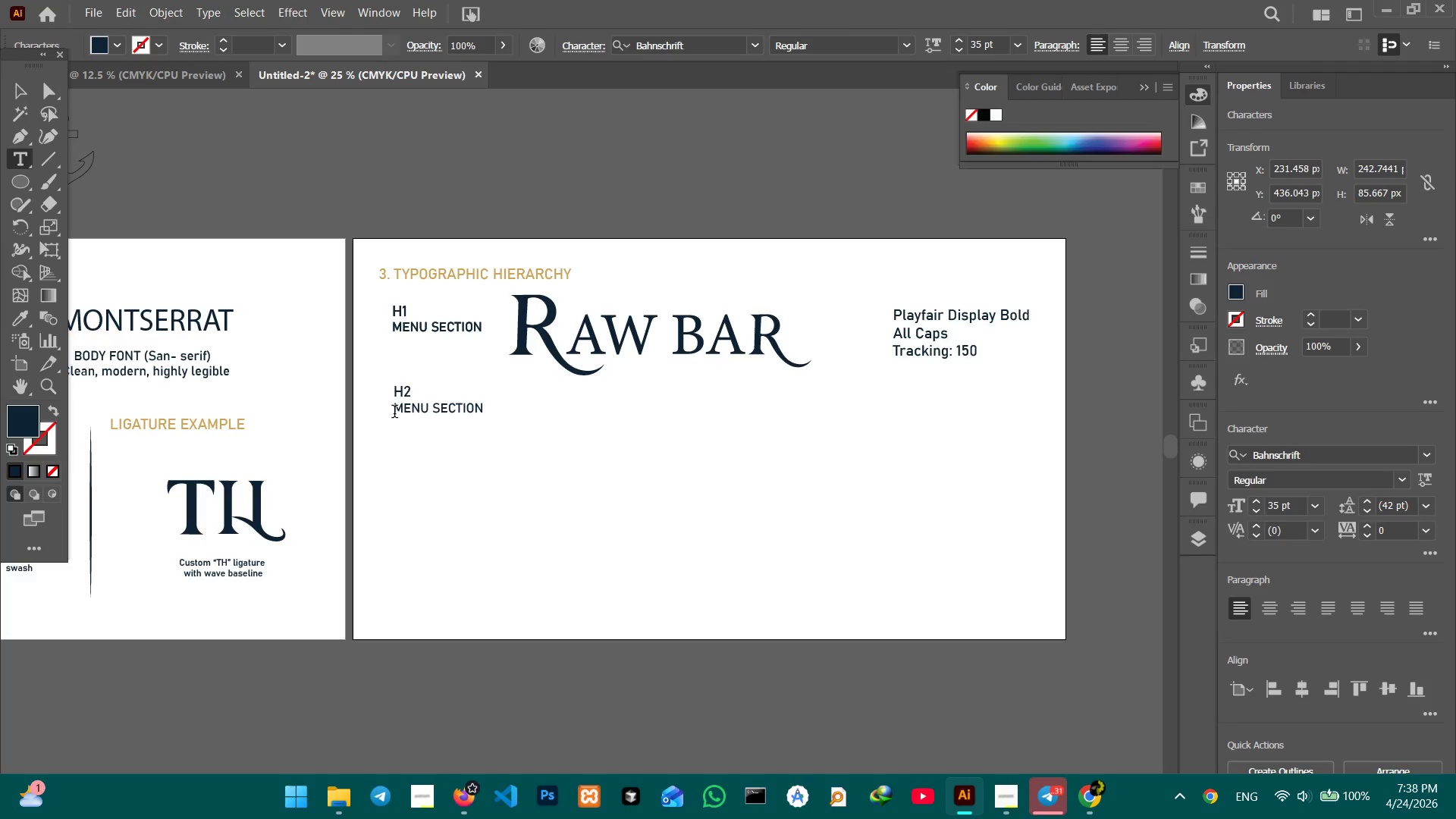 
left_click_drag(start_coordinate=[394, 413], to_coordinate=[488, 418])
 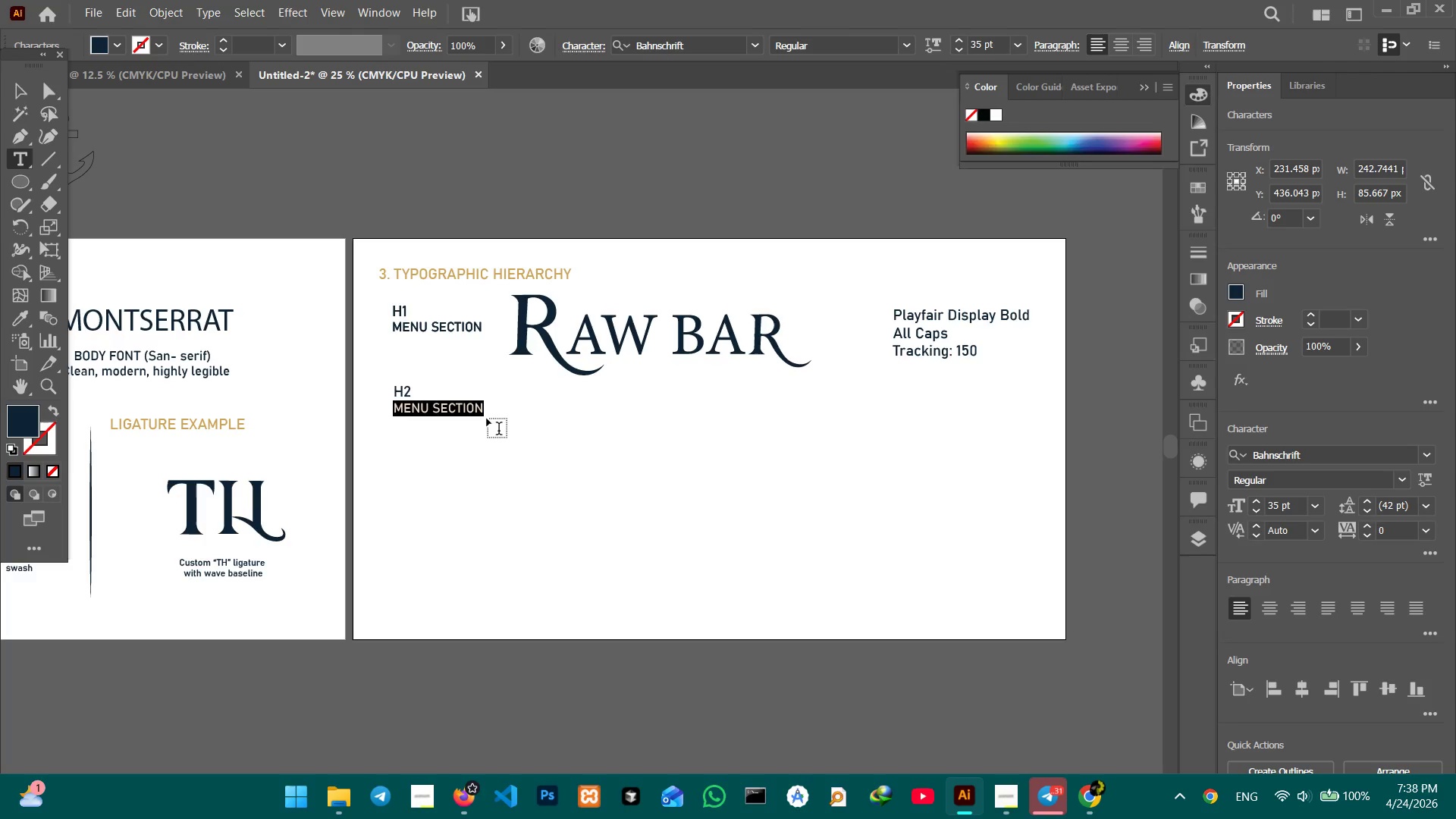 
type(DISH NAME)
 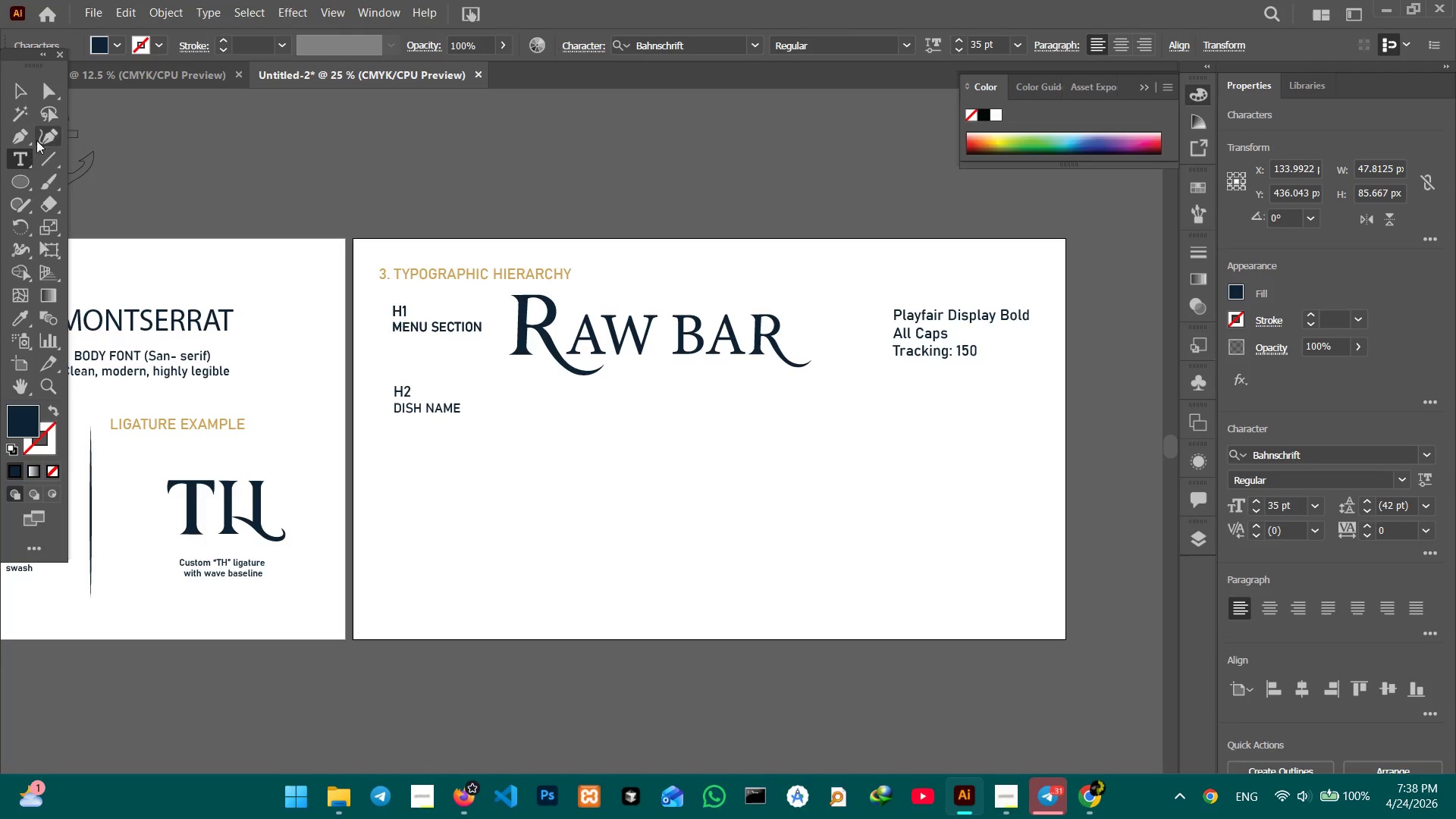 
left_click([27, 97])
 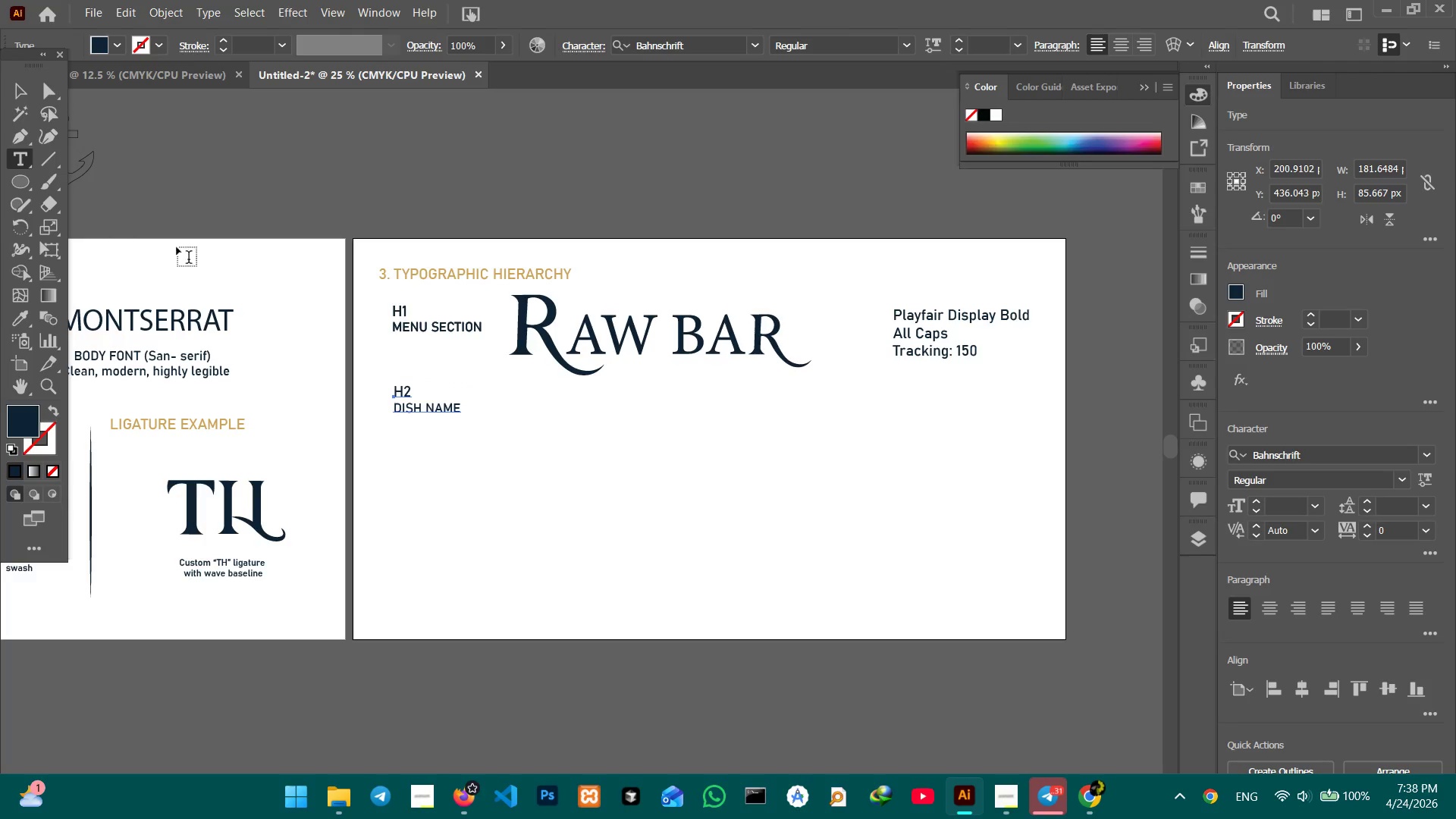 
left_click([518, 431])
 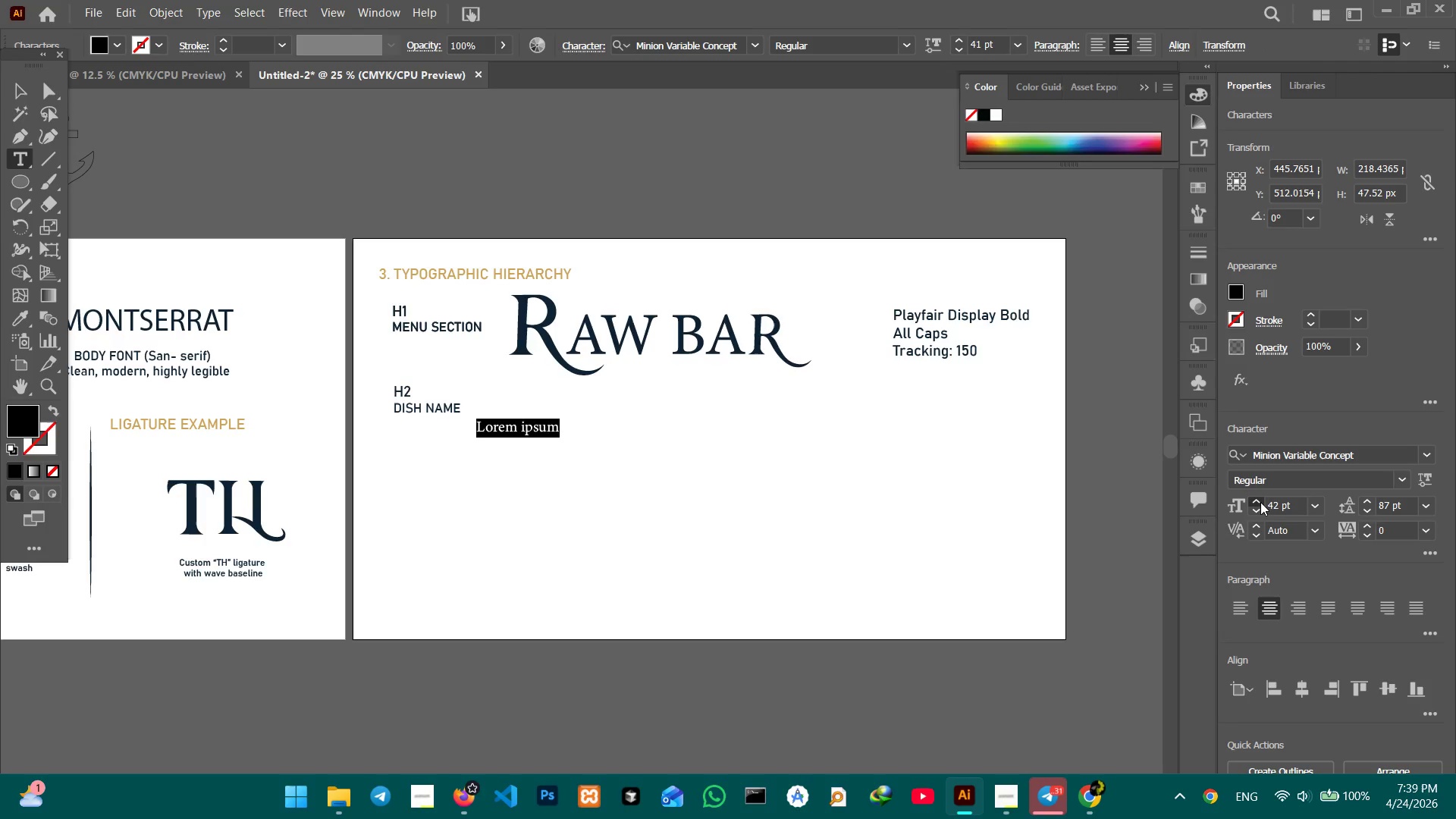 
wait(6.22)
 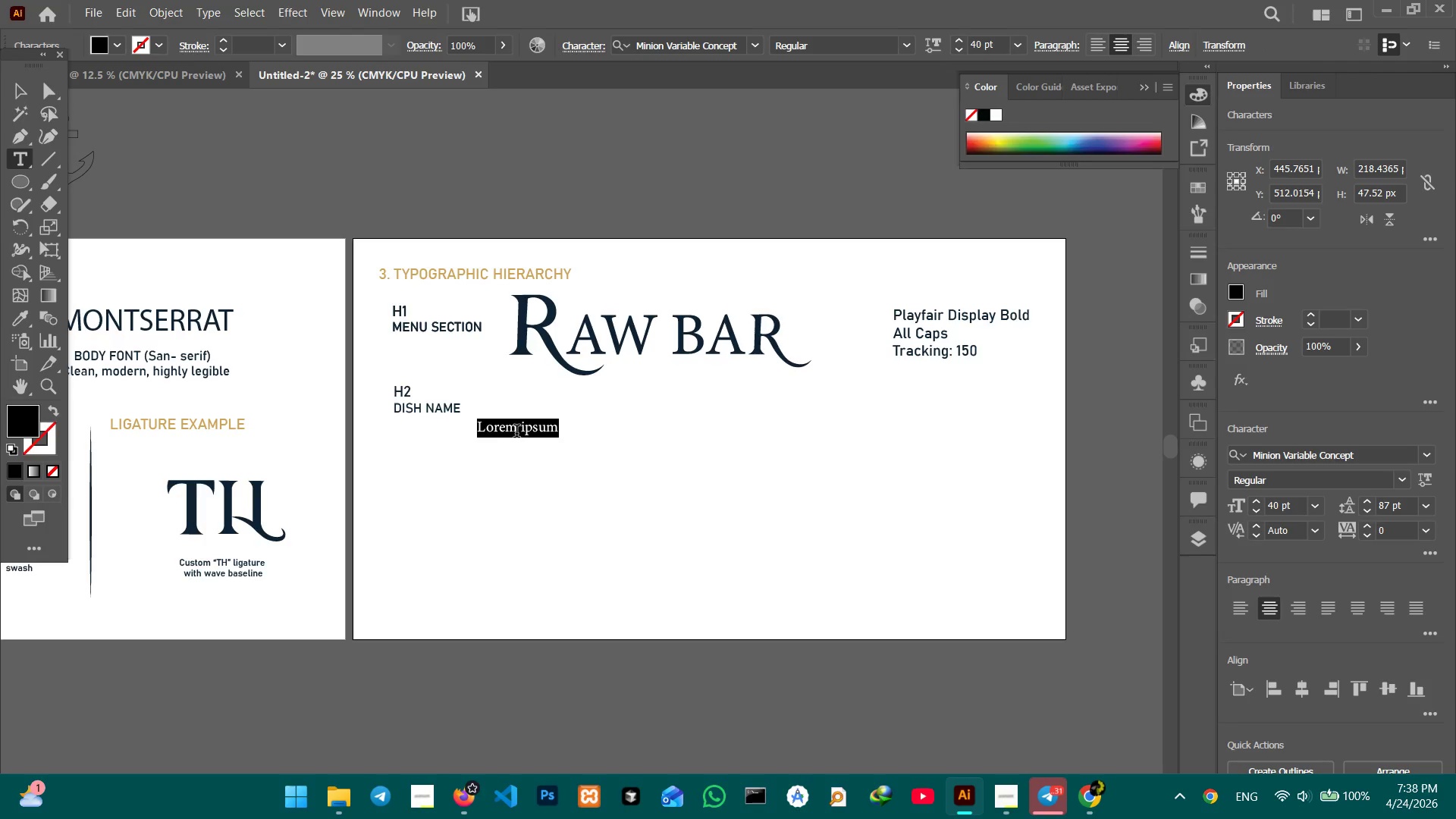 
left_click([1260, 502])
 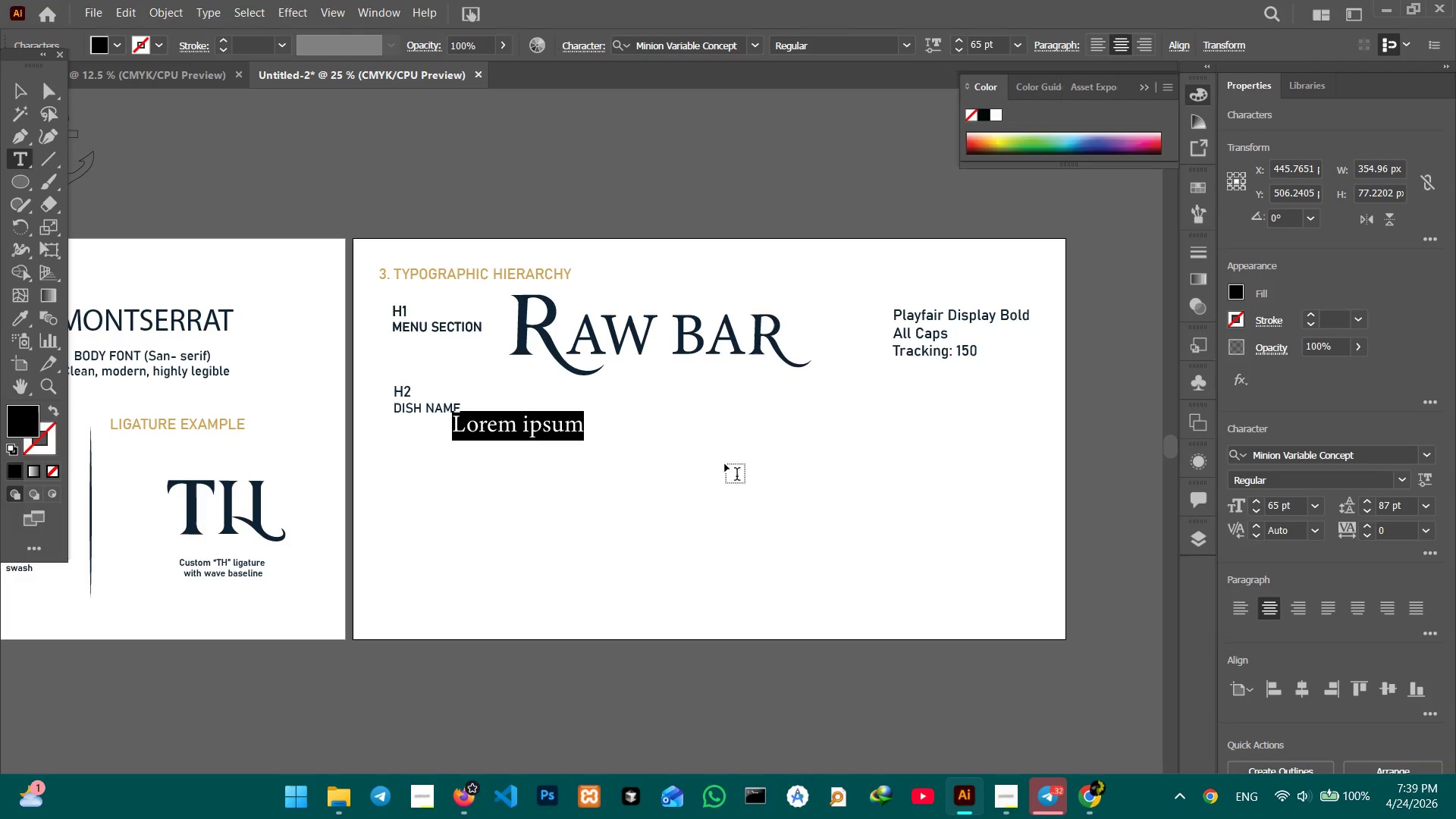 
double_click([500, 433])
 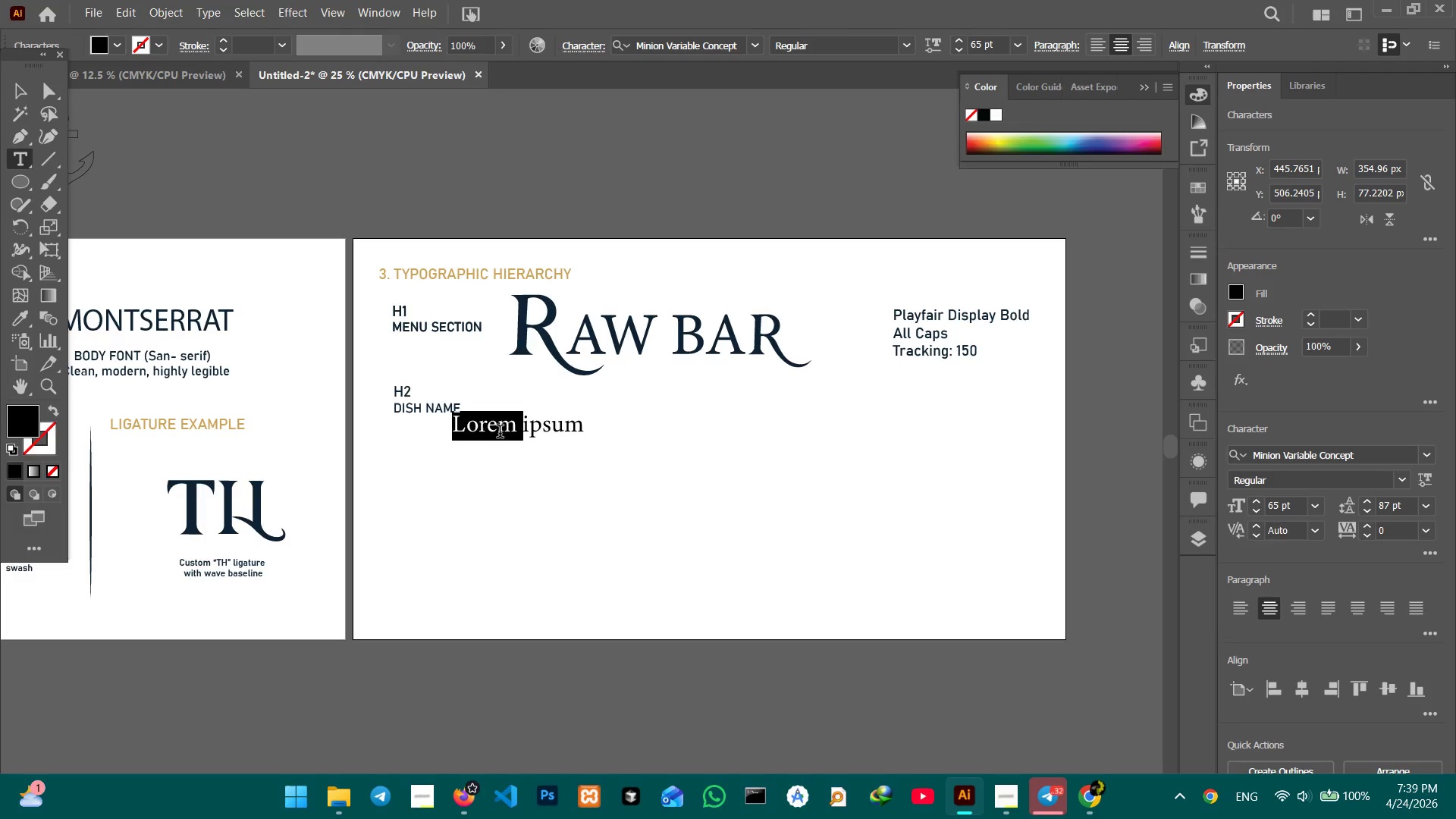 
triple_click([500, 433])
 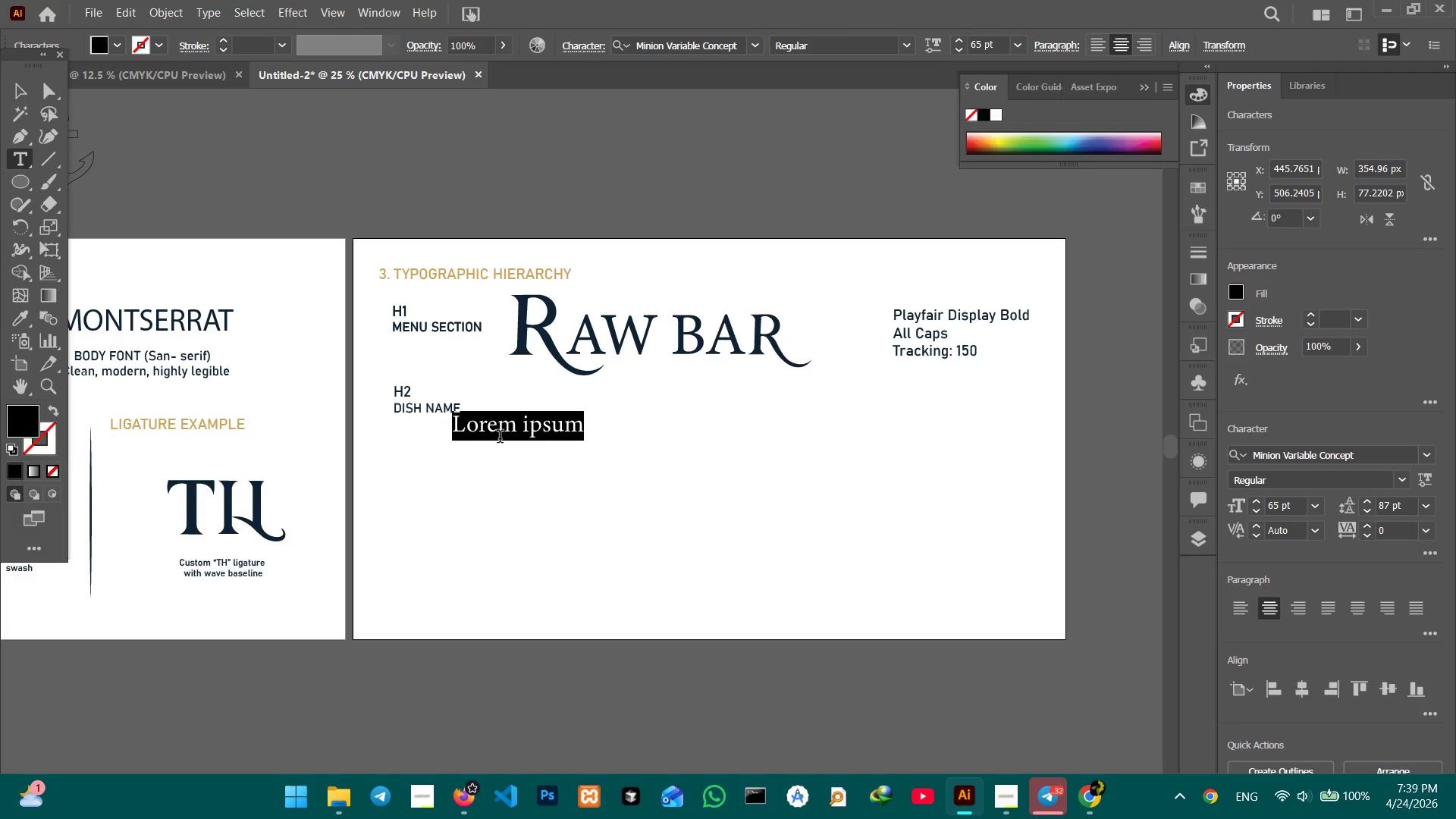 
type(Kumamoto Oysters)
 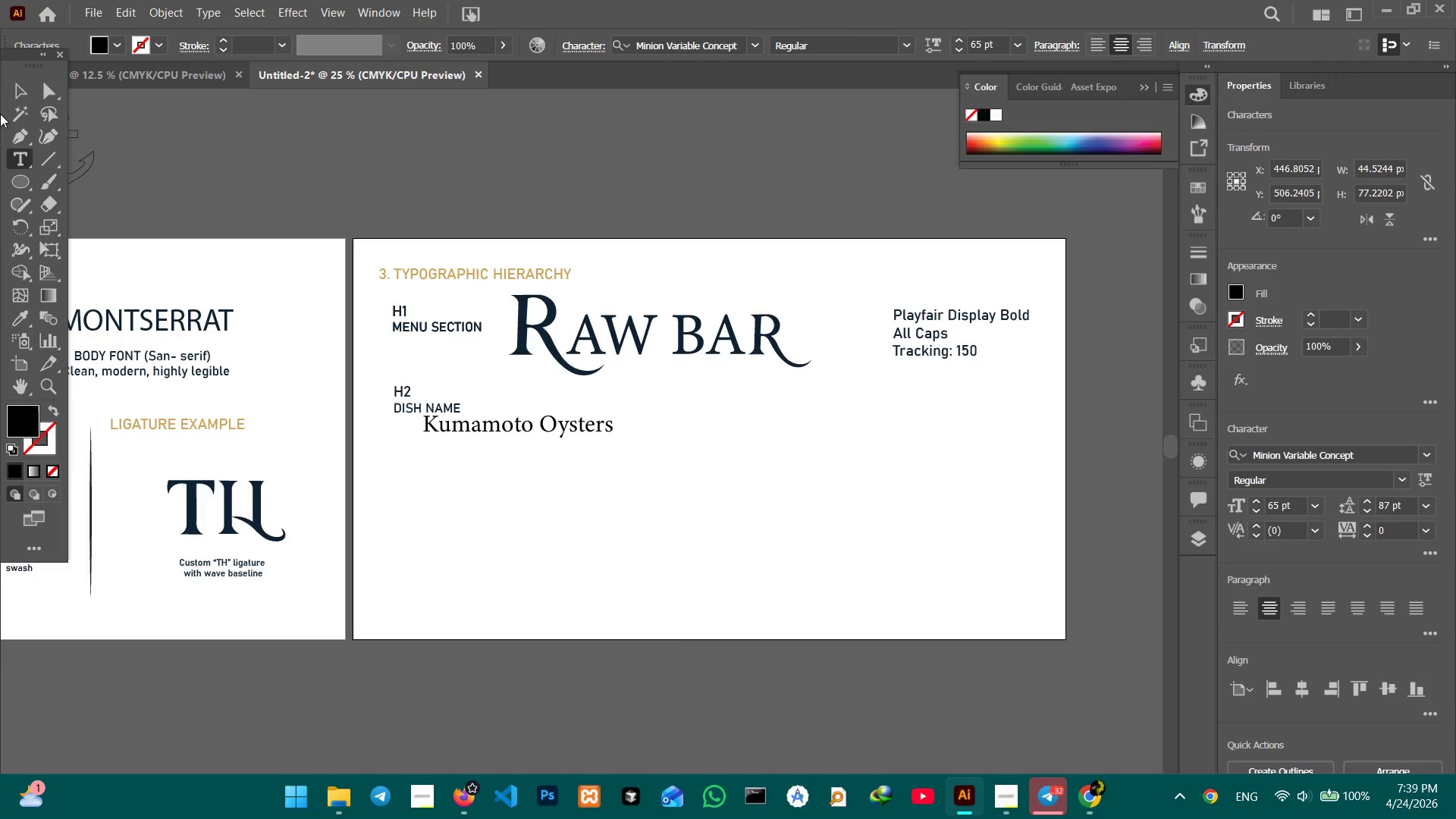 
left_click([11, 92])
 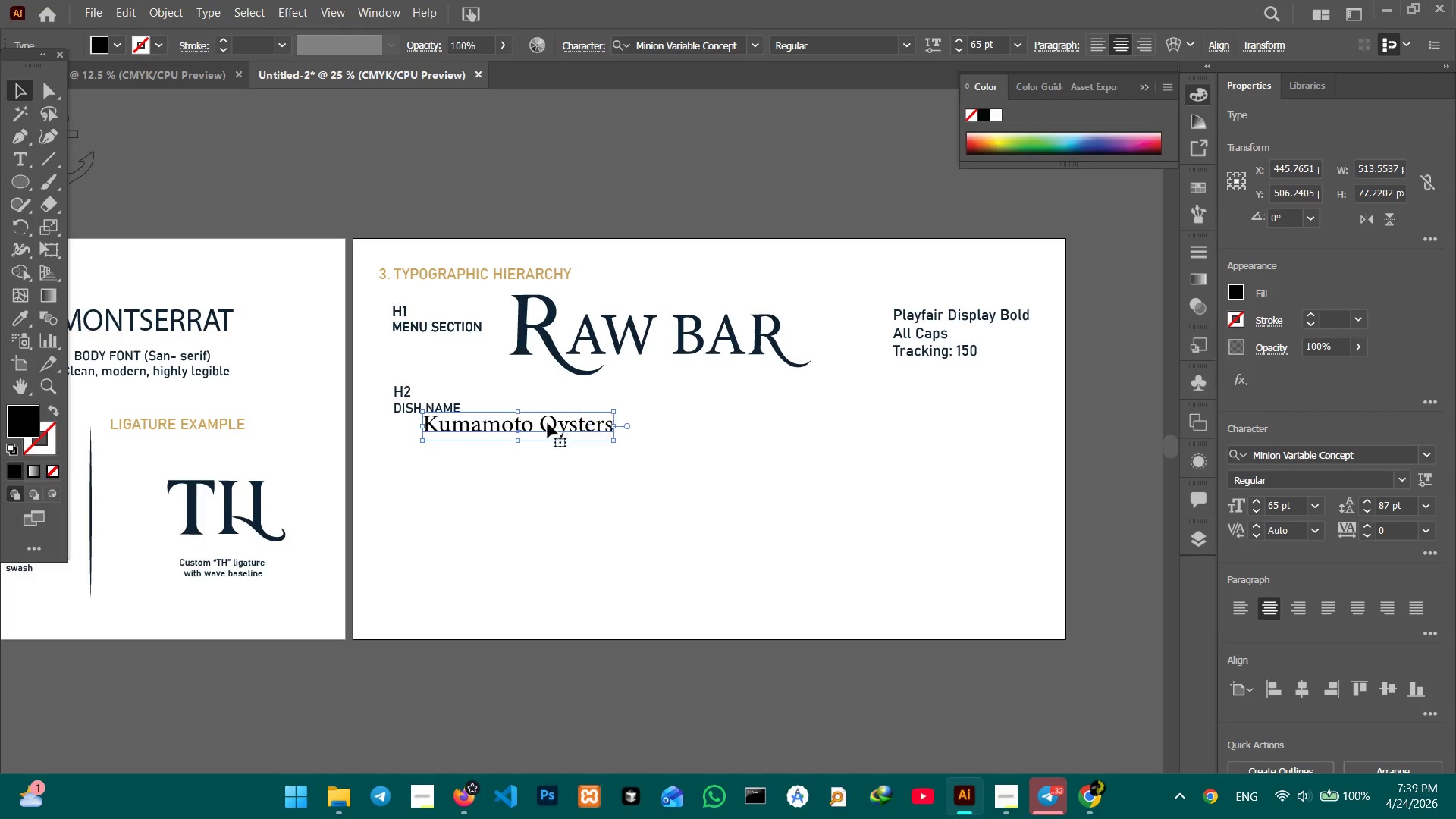 
left_click_drag(start_coordinate=[546, 430], to_coordinate=[645, 416])
 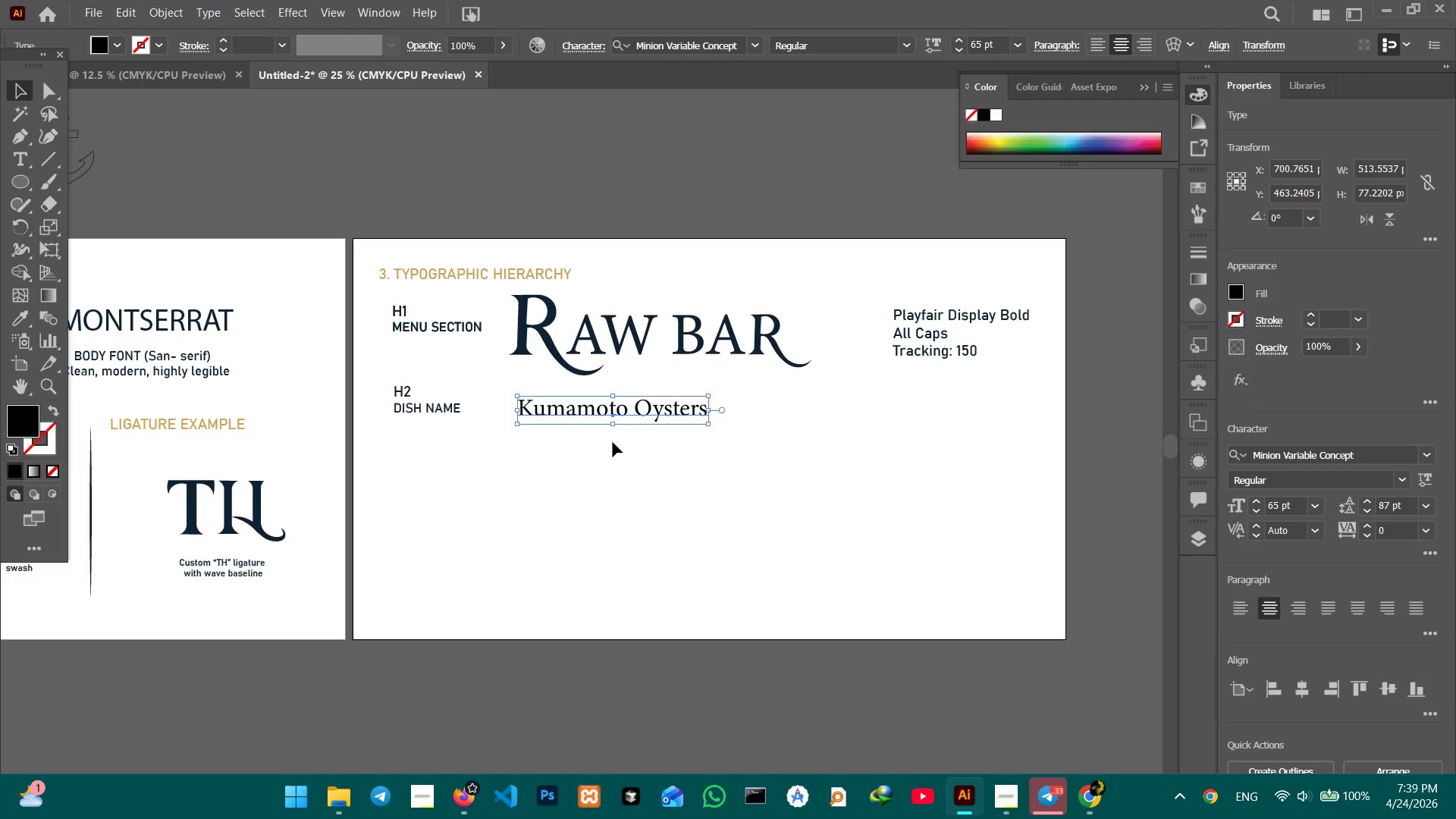 
hold_key(key=ShiftLeft, duration=1.31)
left_click_drag(start_coordinate=[610, 424], to_coordinate=[613, 440])
 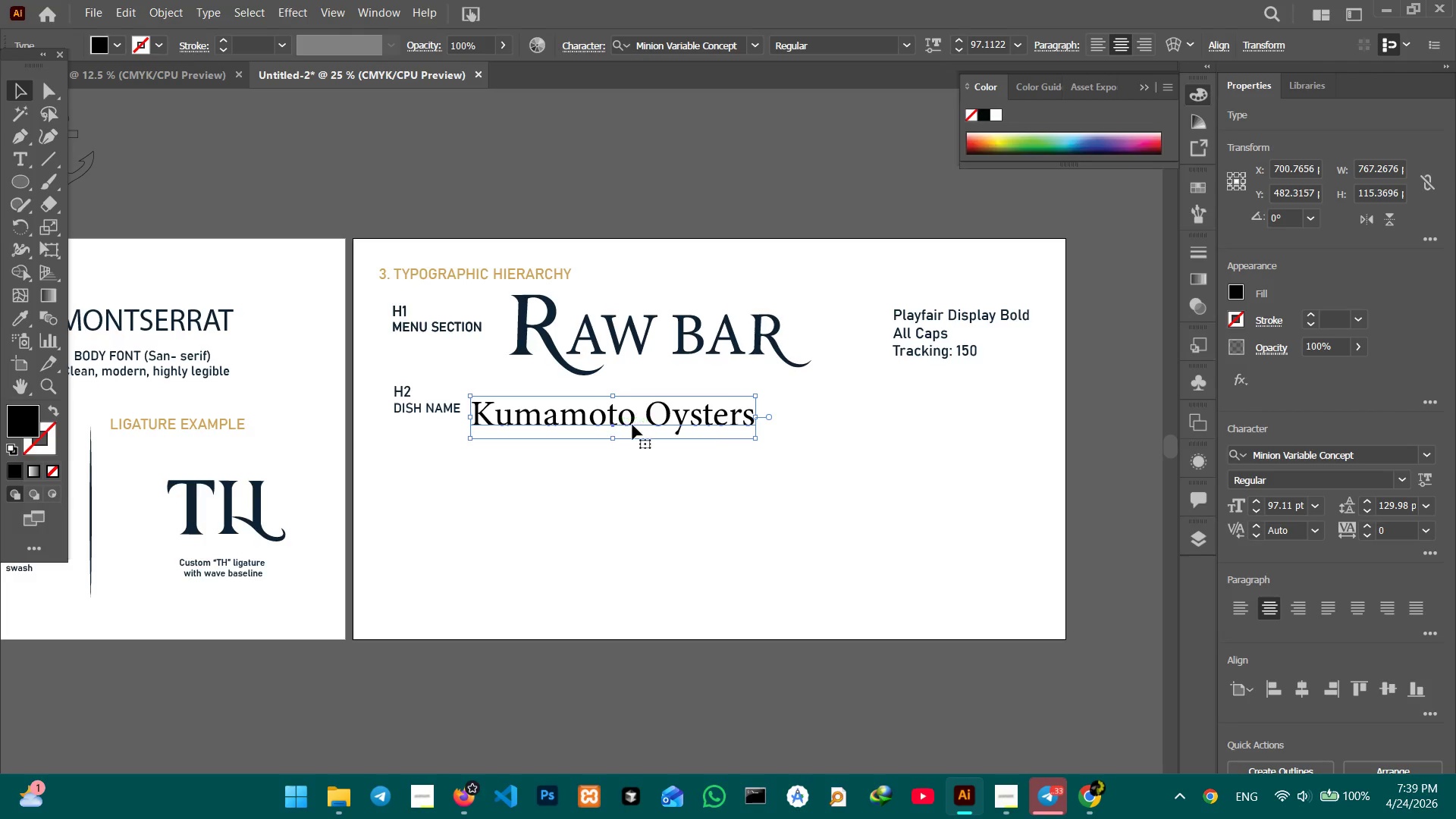 
hold_key(key=ShiftLeft, duration=1.5)
left_click_drag(start_coordinate=[612, 439], to_coordinate=[613, 427])
 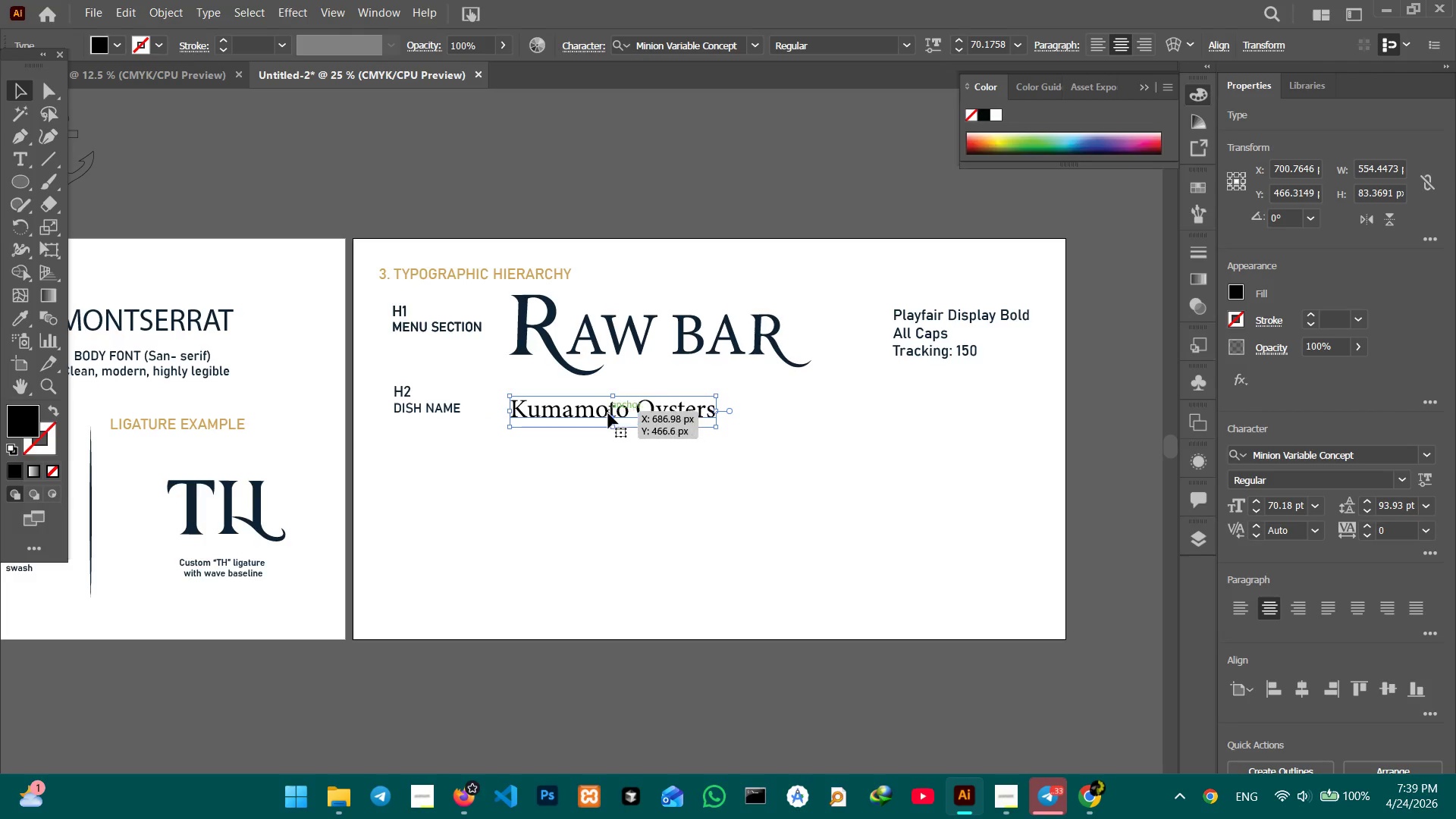 
left_click_drag(start_coordinate=[608, 413], to_coordinate=[608, 406])
 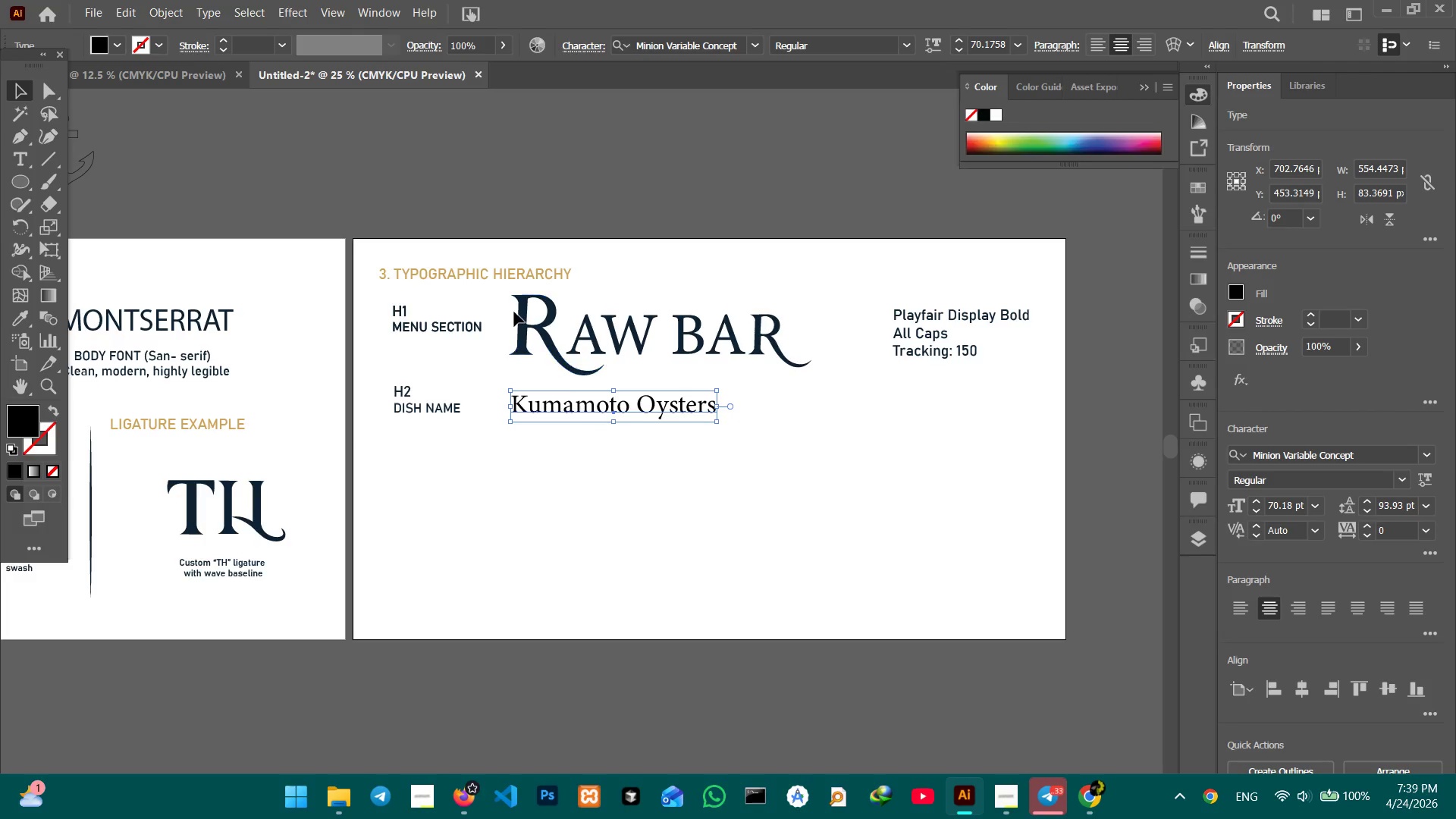 
left_click_drag(start_coordinate=[509, 307], to_coordinate=[771, 356])
 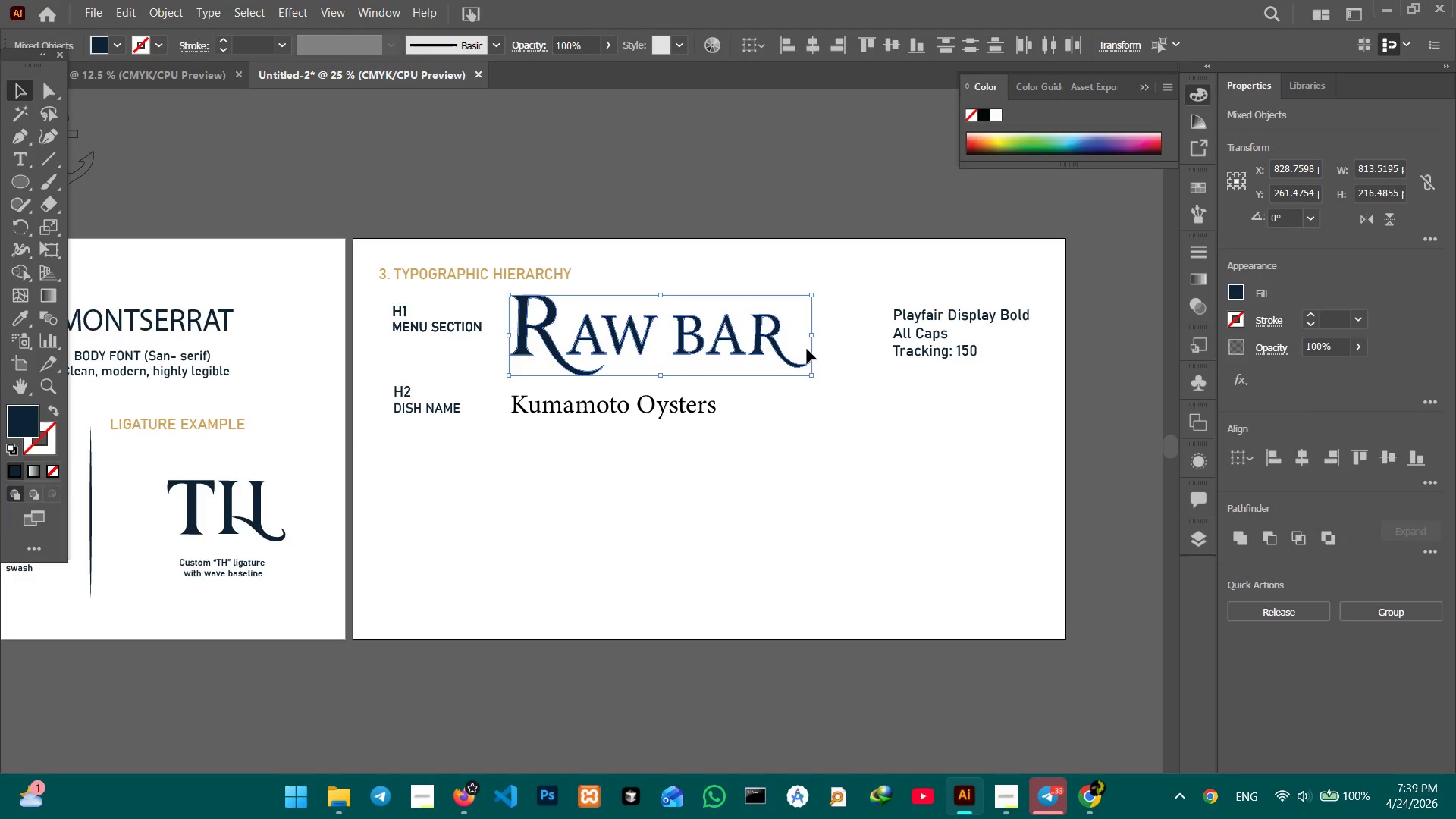 
hold_key(key=ShiftLeft, duration=1.34)
left_click_drag(start_coordinate=[809, 334], to_coordinate=[779, 325])
 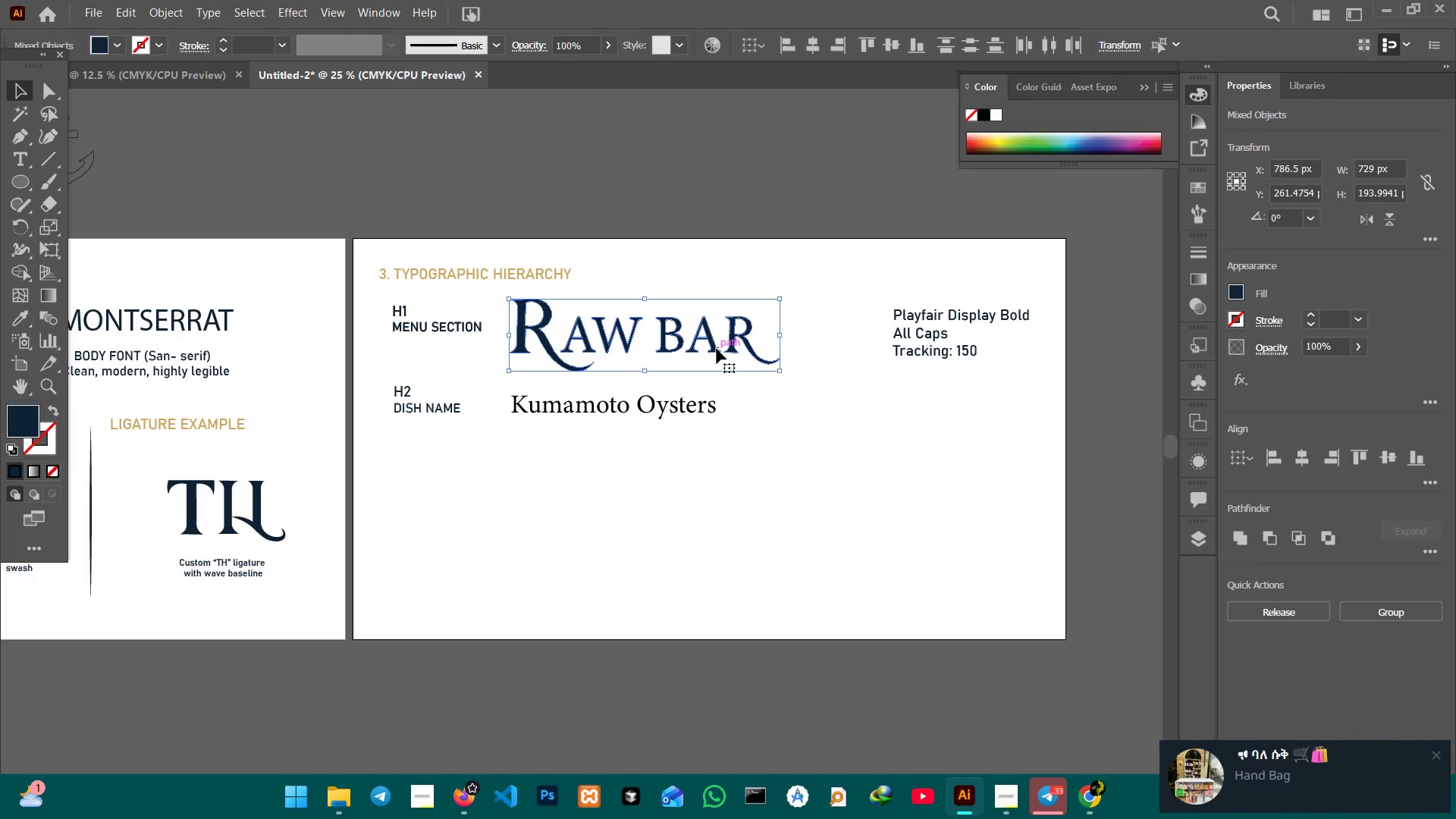 
left_click_drag(start_coordinate=[717, 349], to_coordinate=[728, 345])
 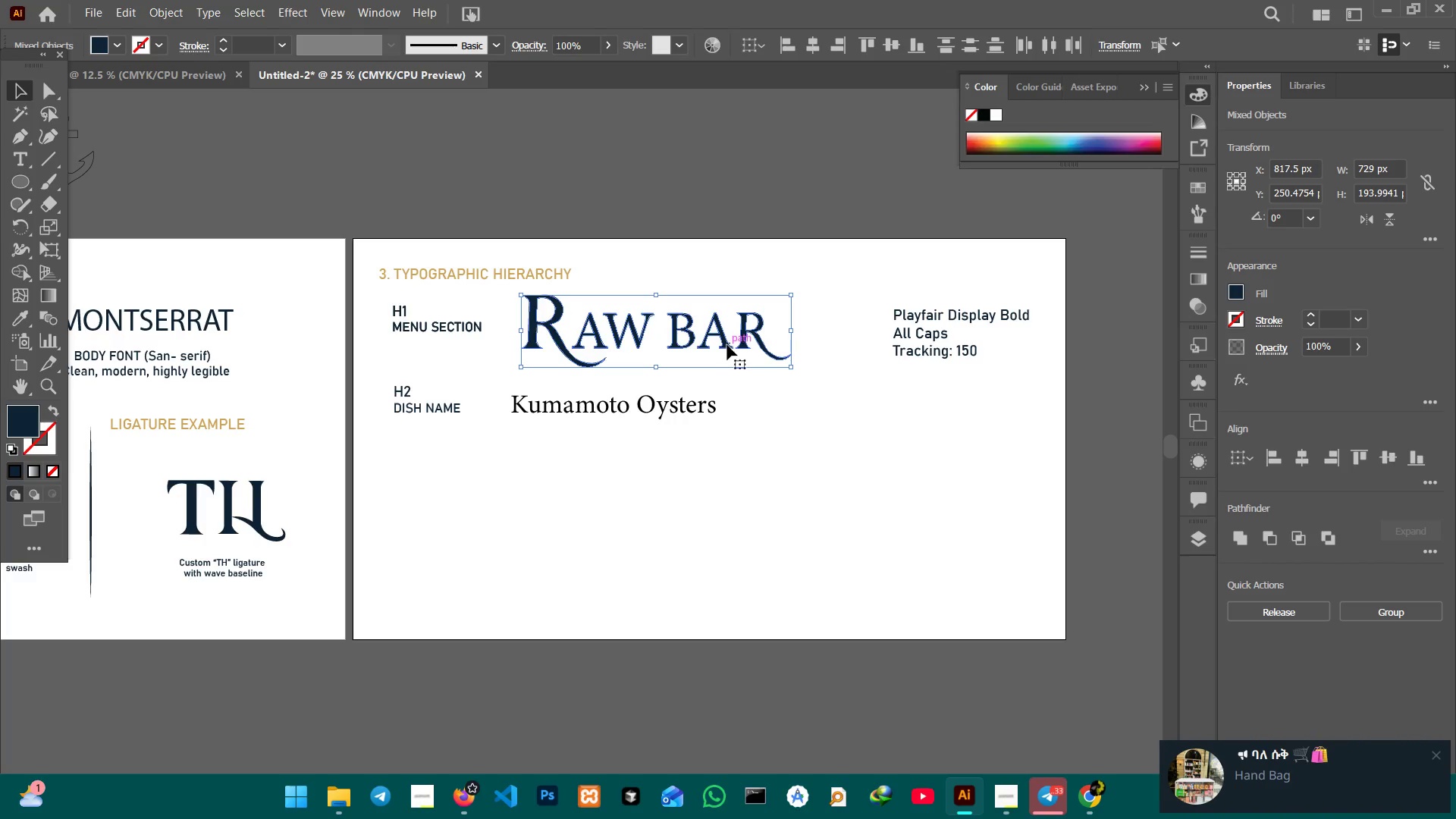 
left_click_drag(start_coordinate=[727, 345], to_coordinate=[752, 342])
 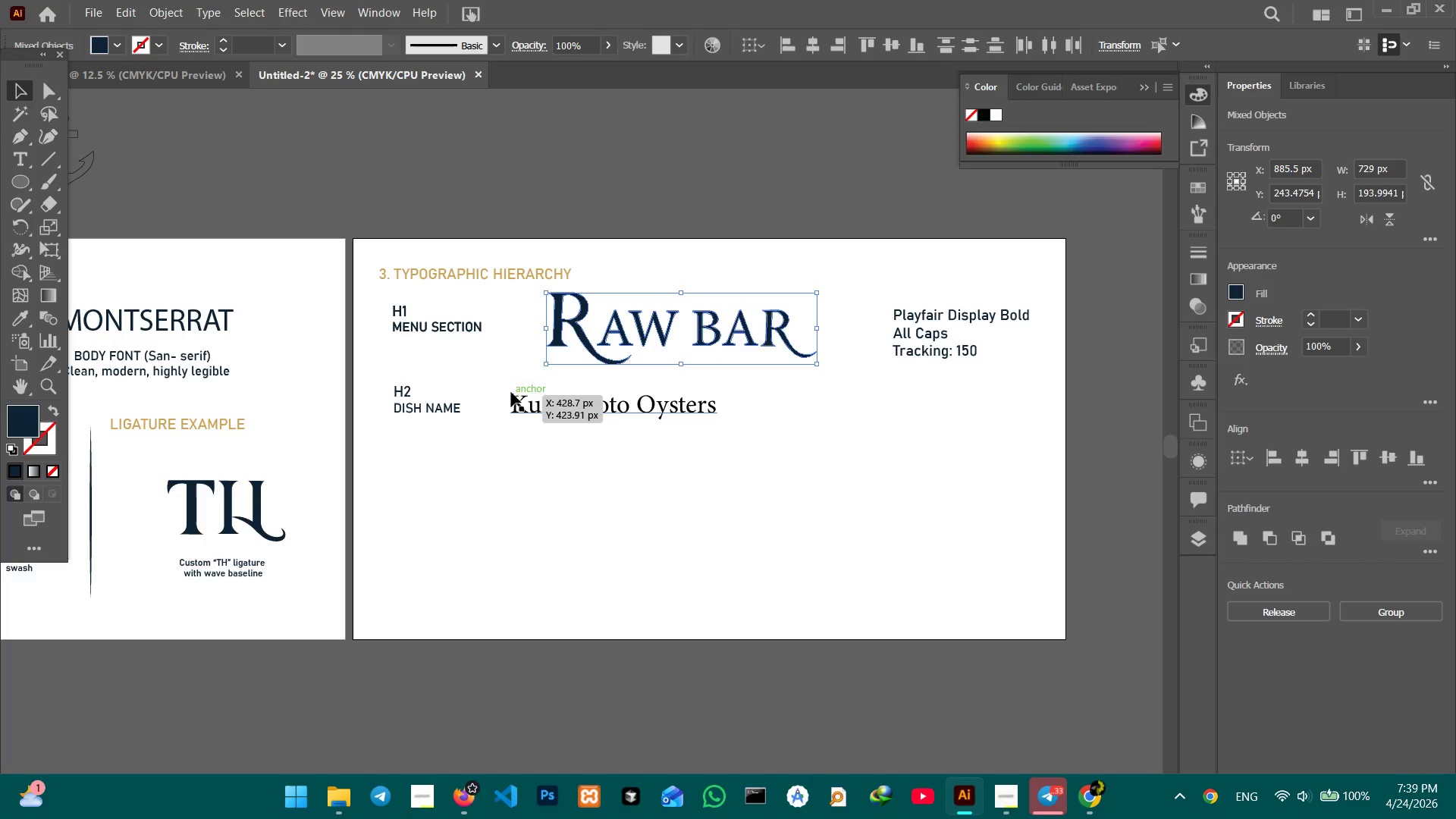 
left_click_drag(start_coordinate=[499, 384], to_coordinate=[701, 440])
 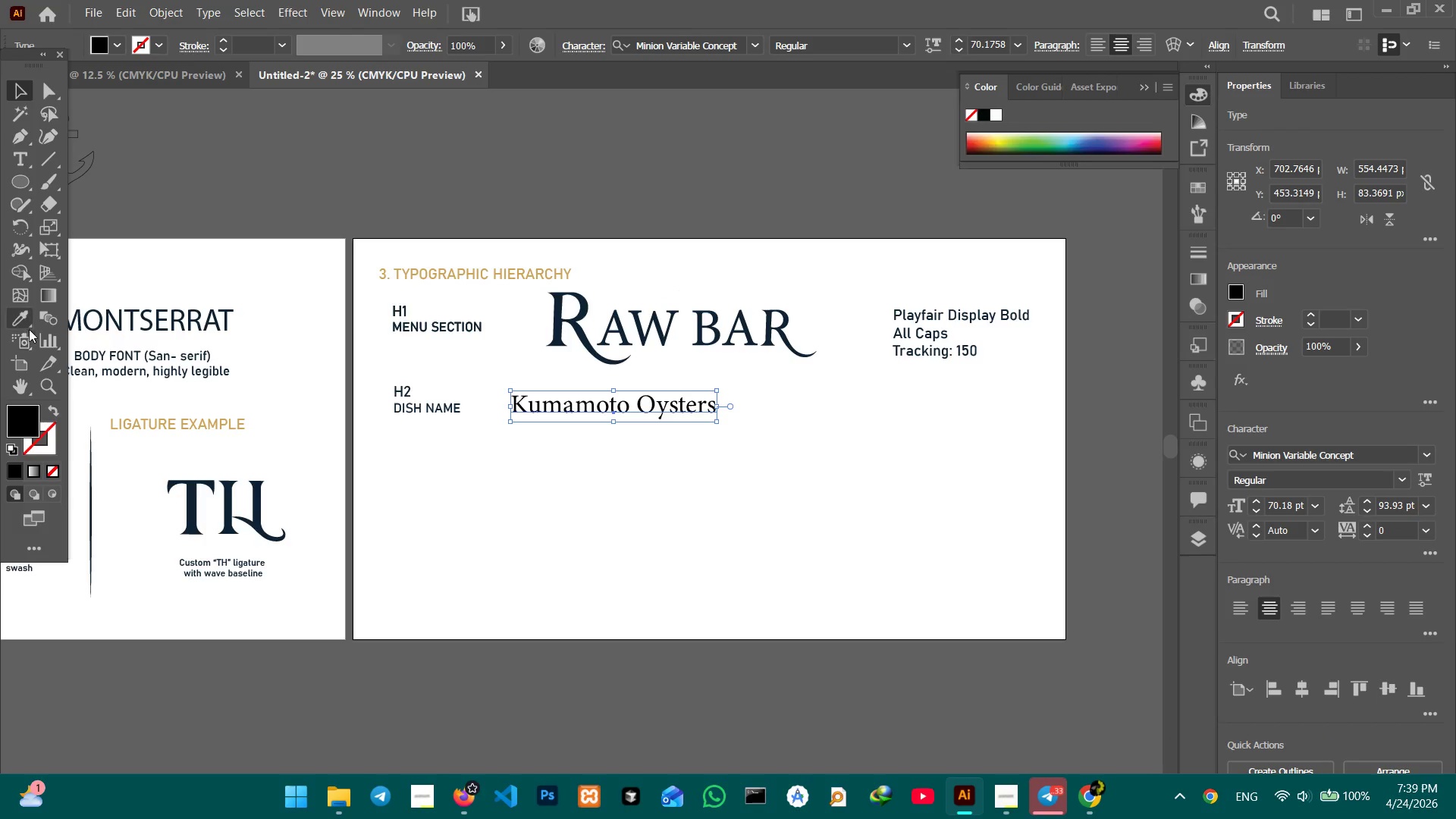 
left_click_drag(start_coordinate=[18, 318], to_coordinate=[29, 326])
 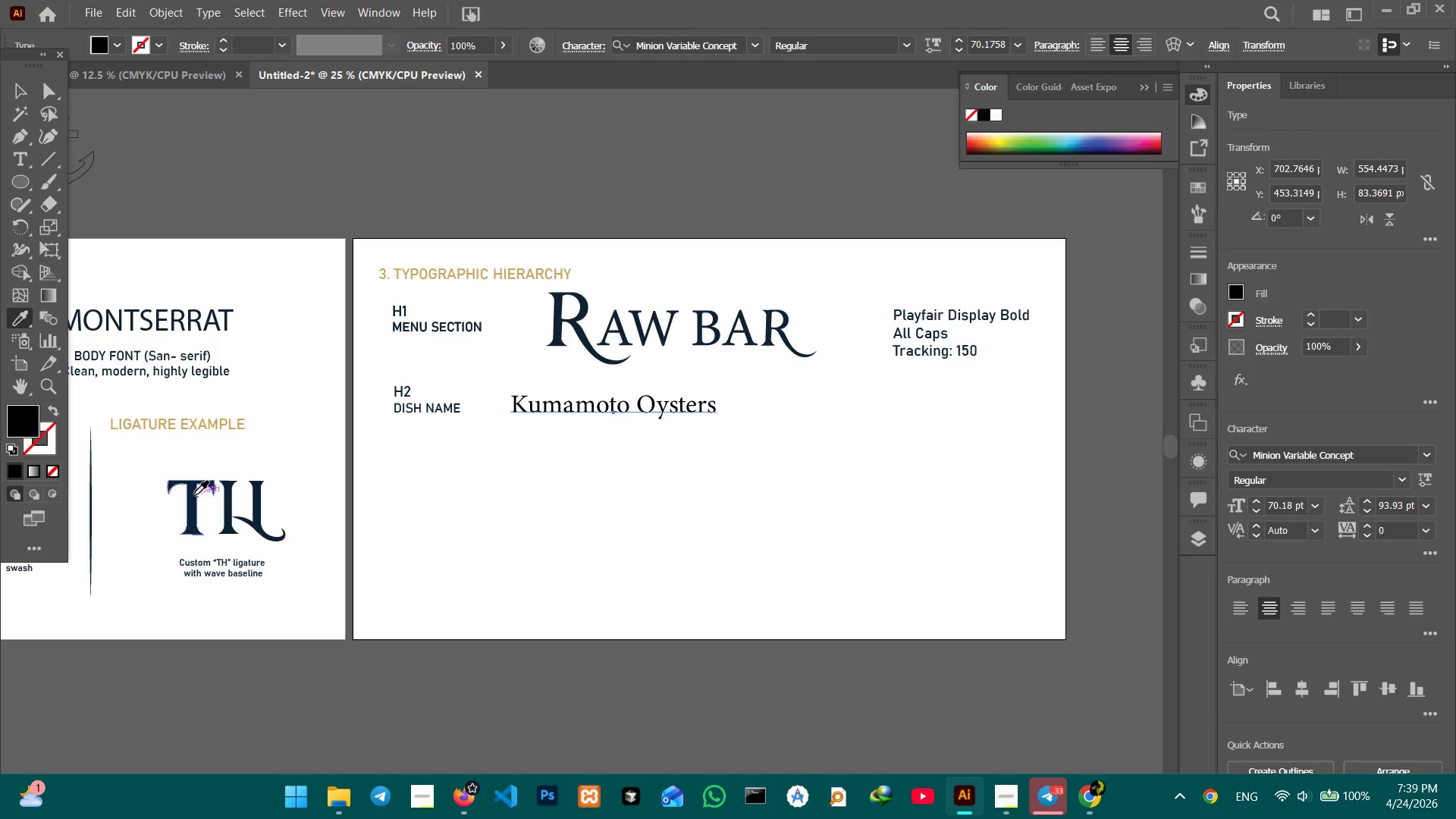 
left_click([194, 495])
 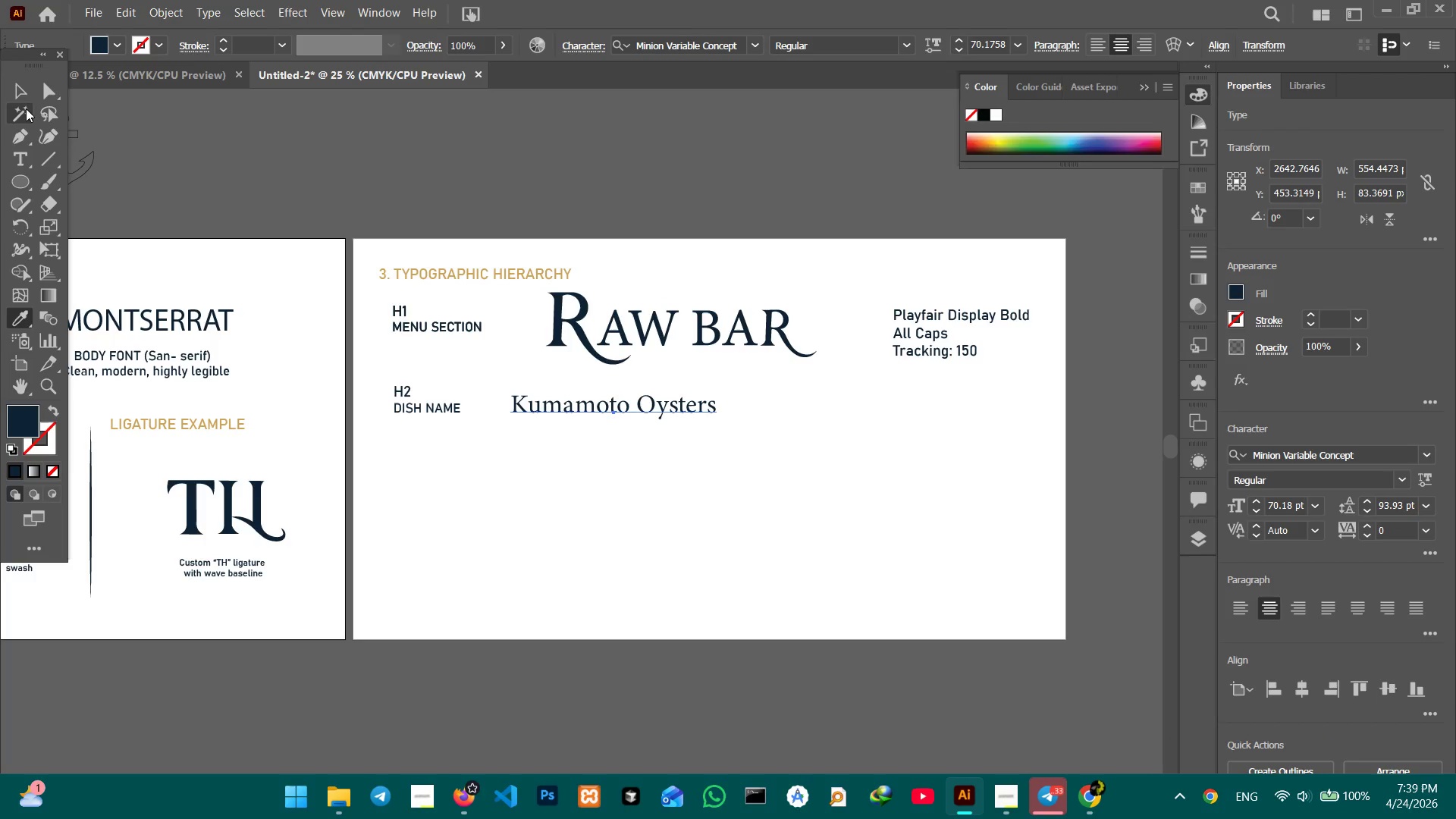 
left_click([25, 94])
 